 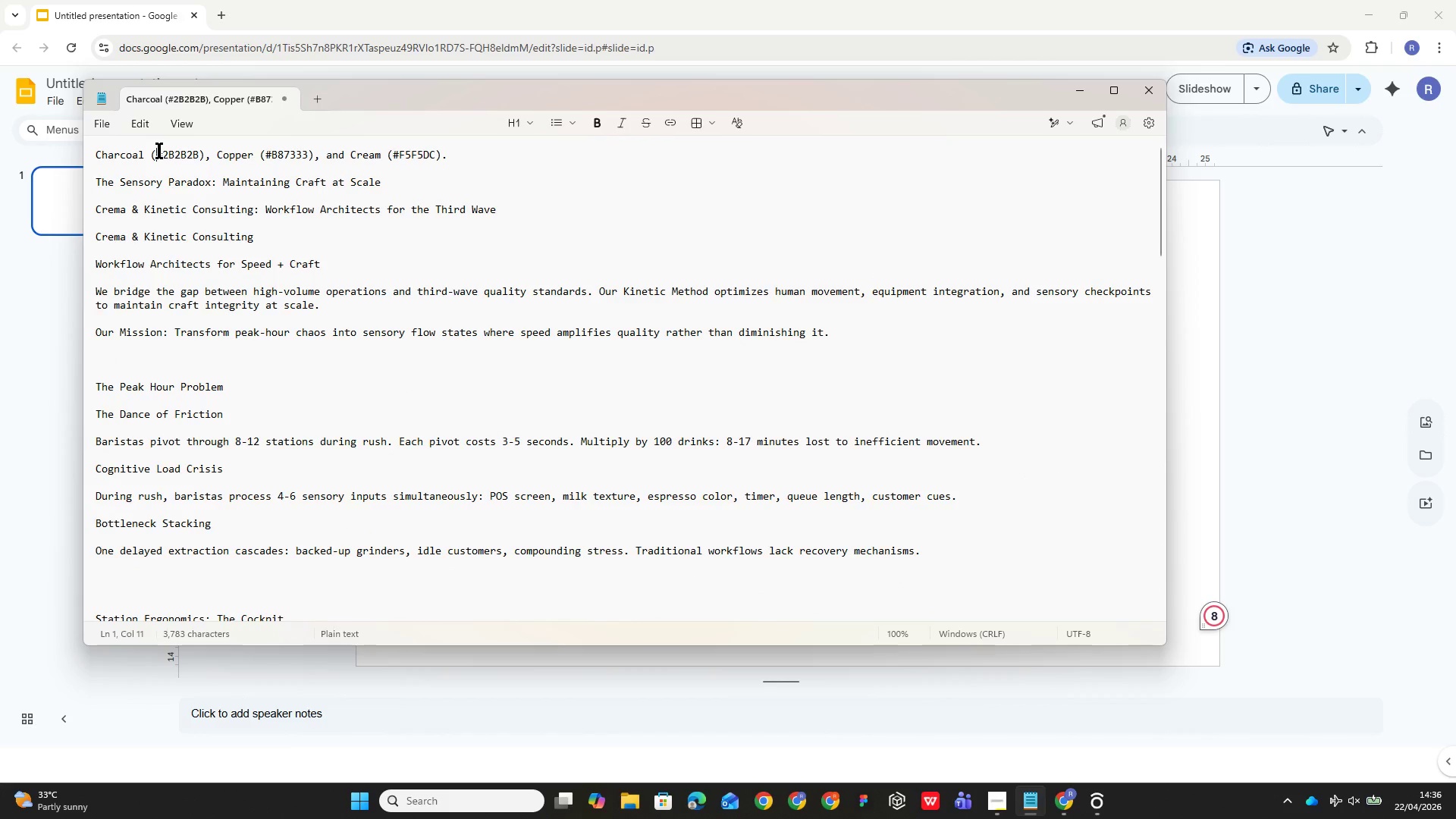 
left_click_drag(start_coordinate=[159, 150], to_coordinate=[202, 158])
 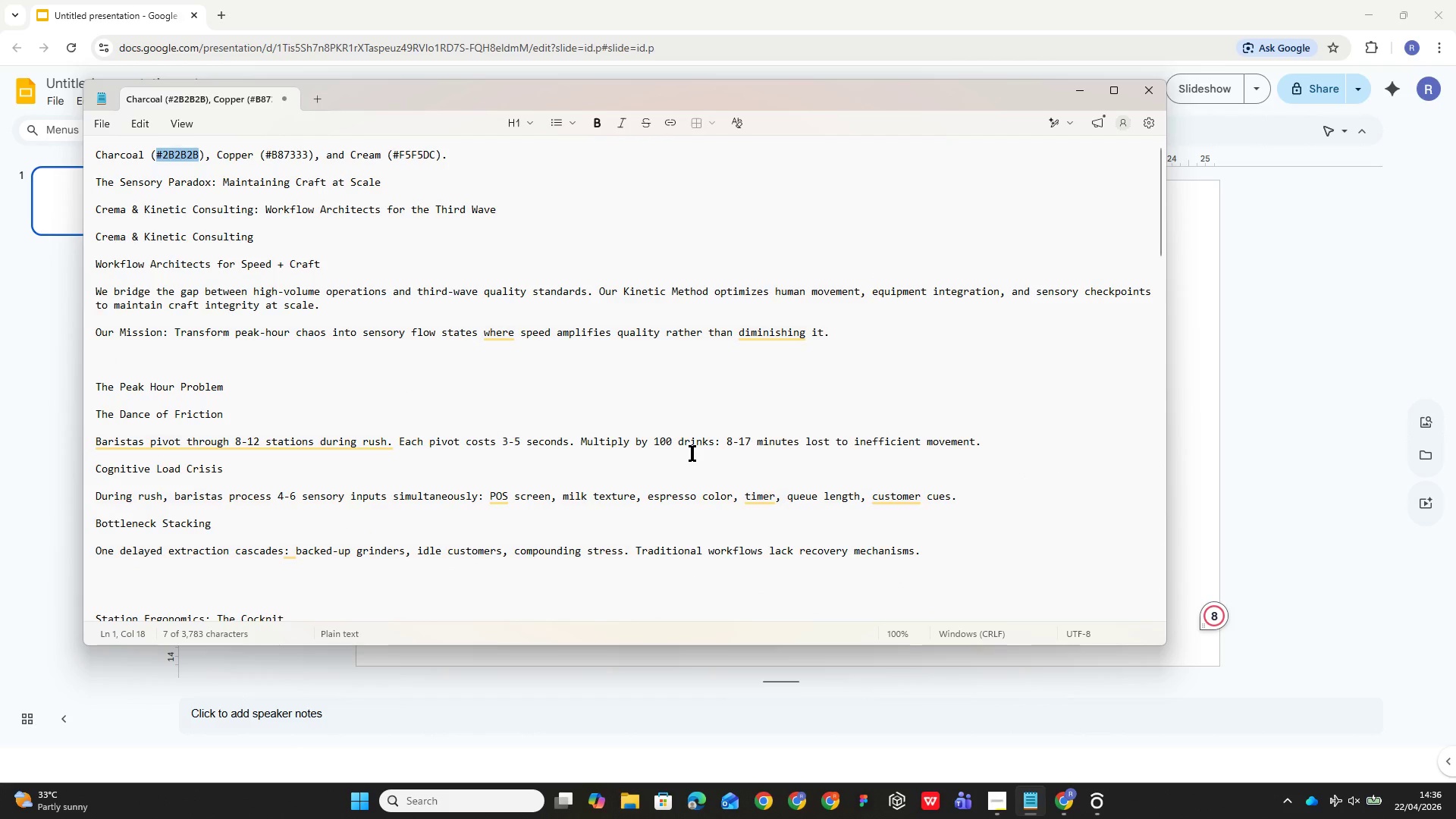 
scroll: coordinate [159, 150], scroll_direction: up, amount: 1.0
 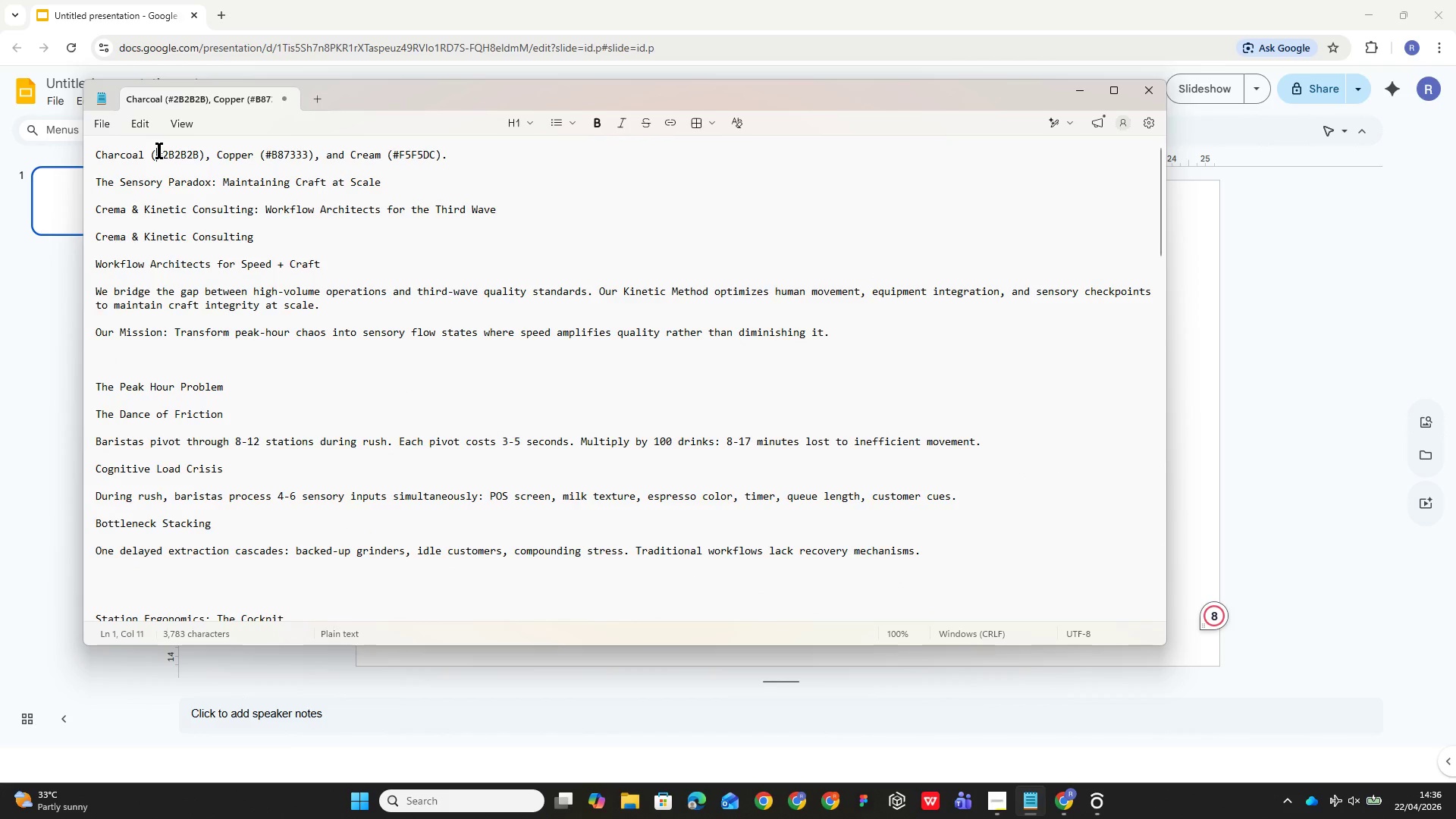 
key(Control+C)
 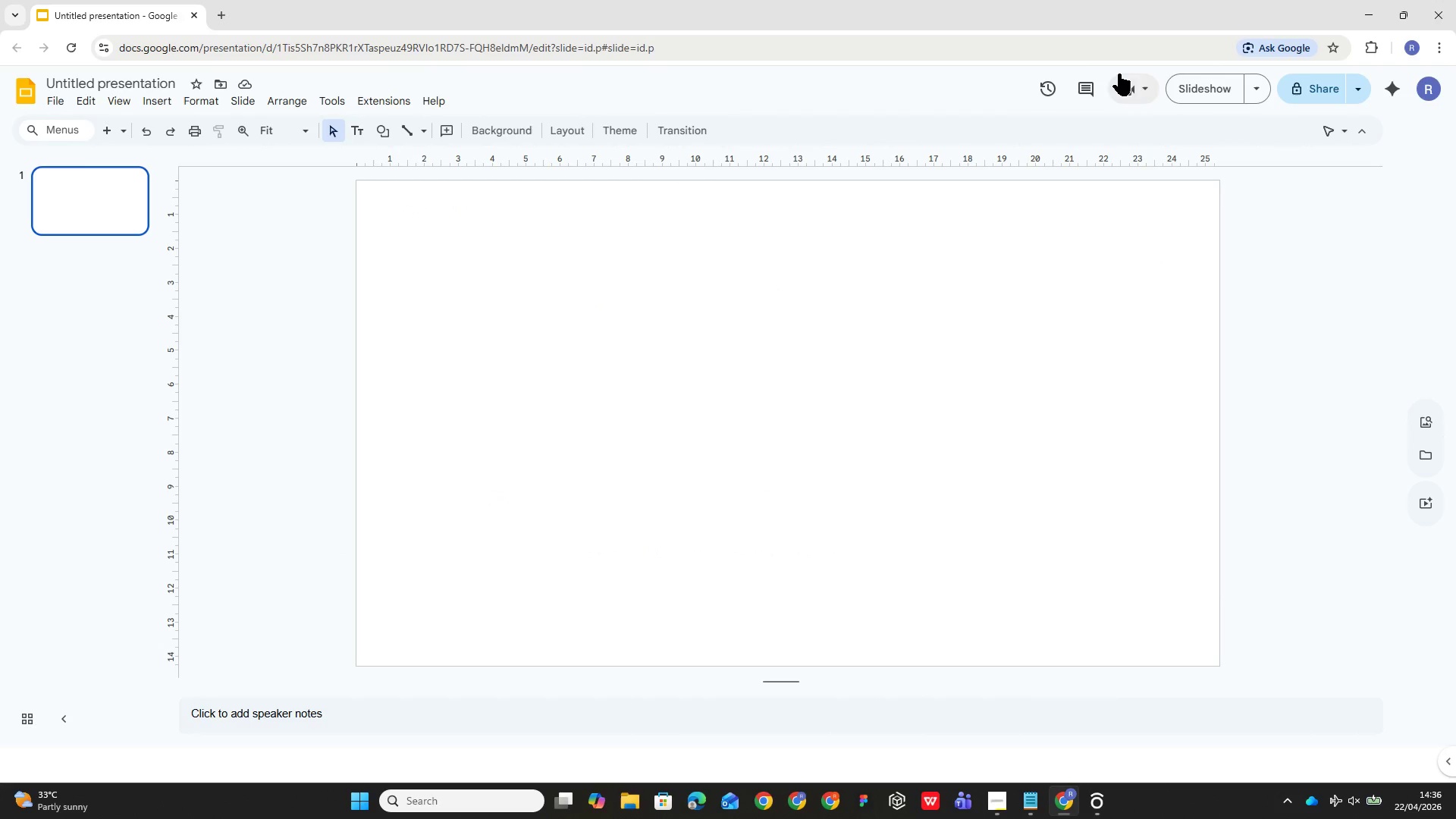 
wait(7.38)
 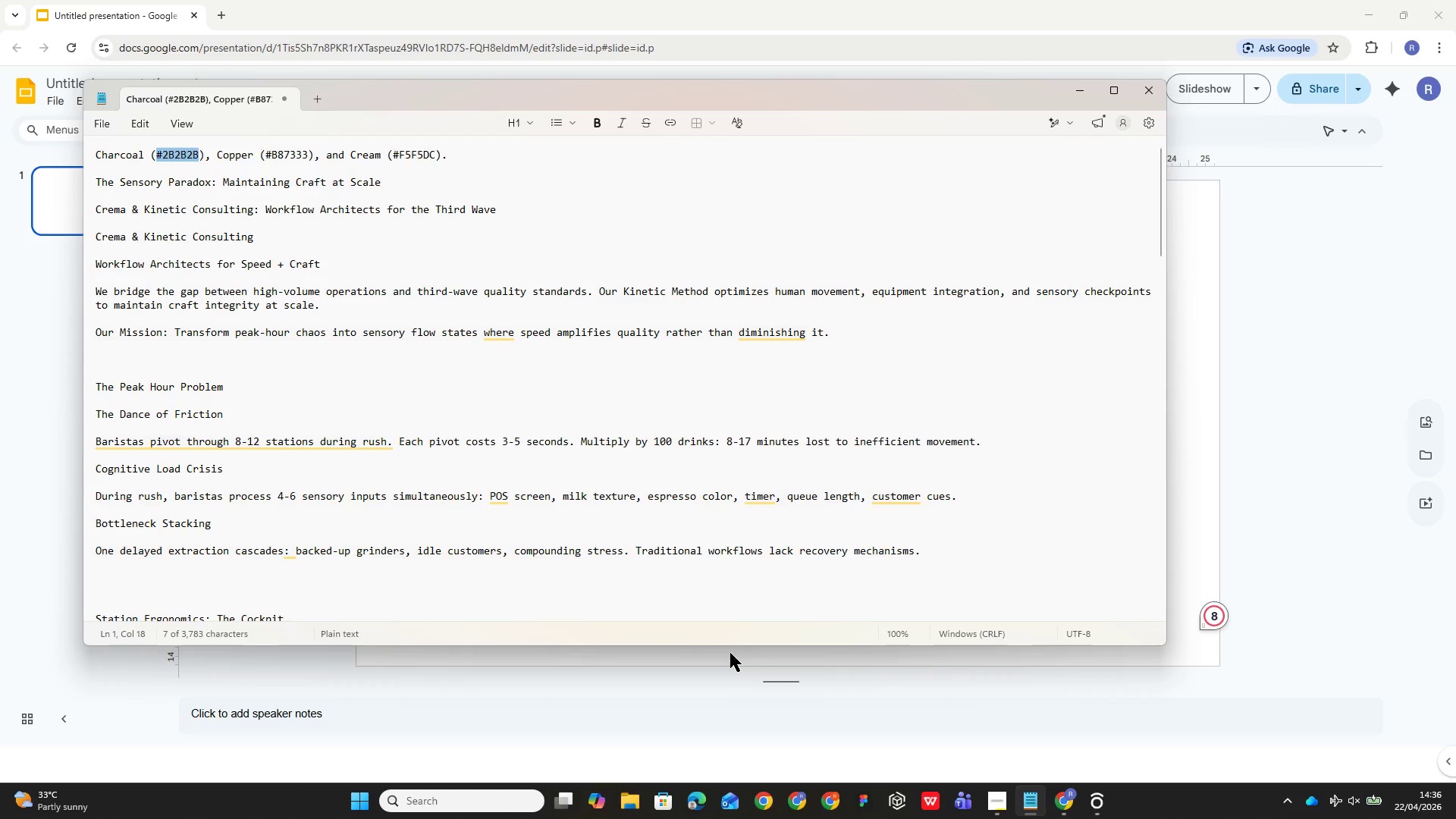 
left_click([730, 343])
 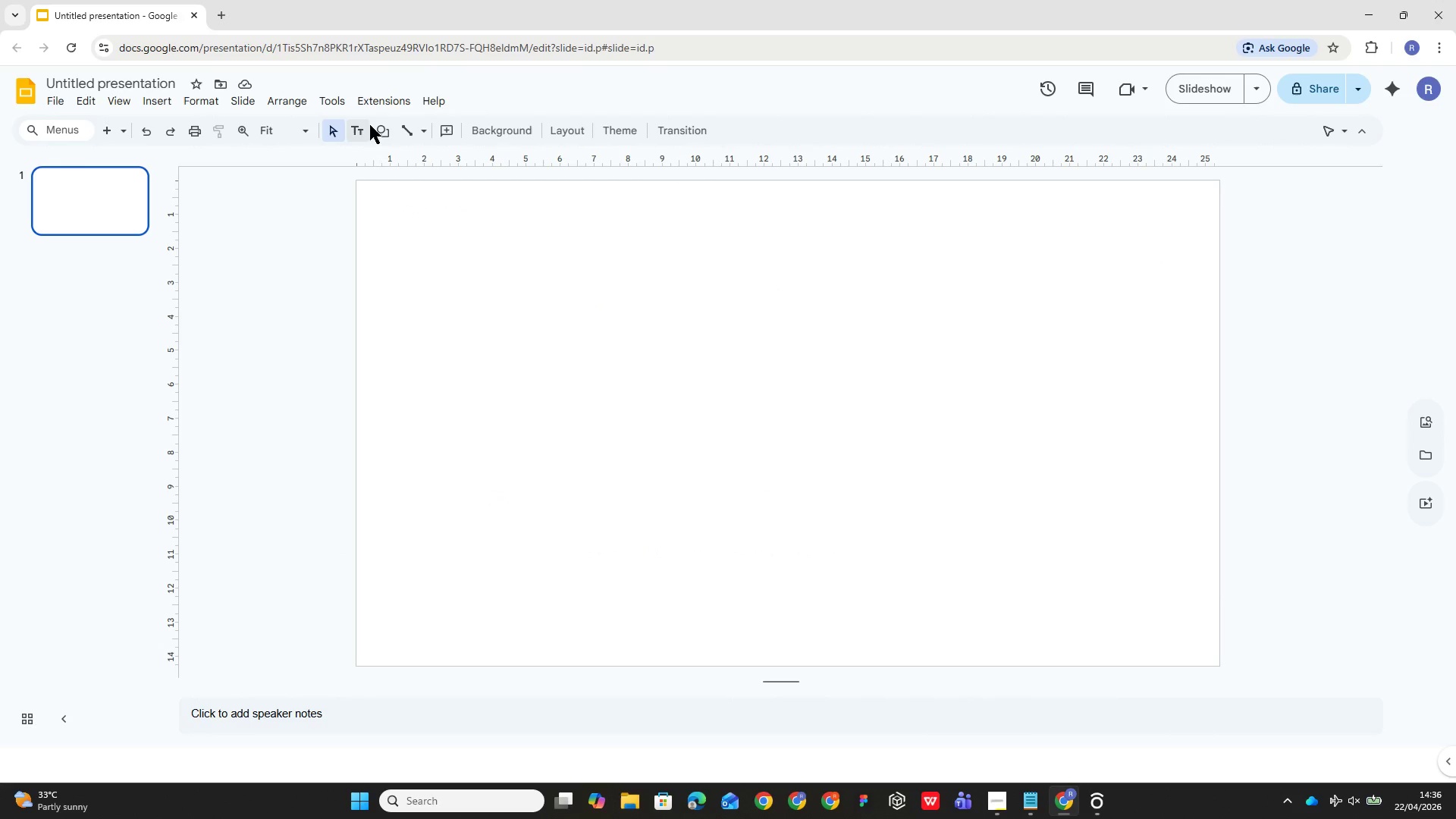 
mouse_move([359, 136])
 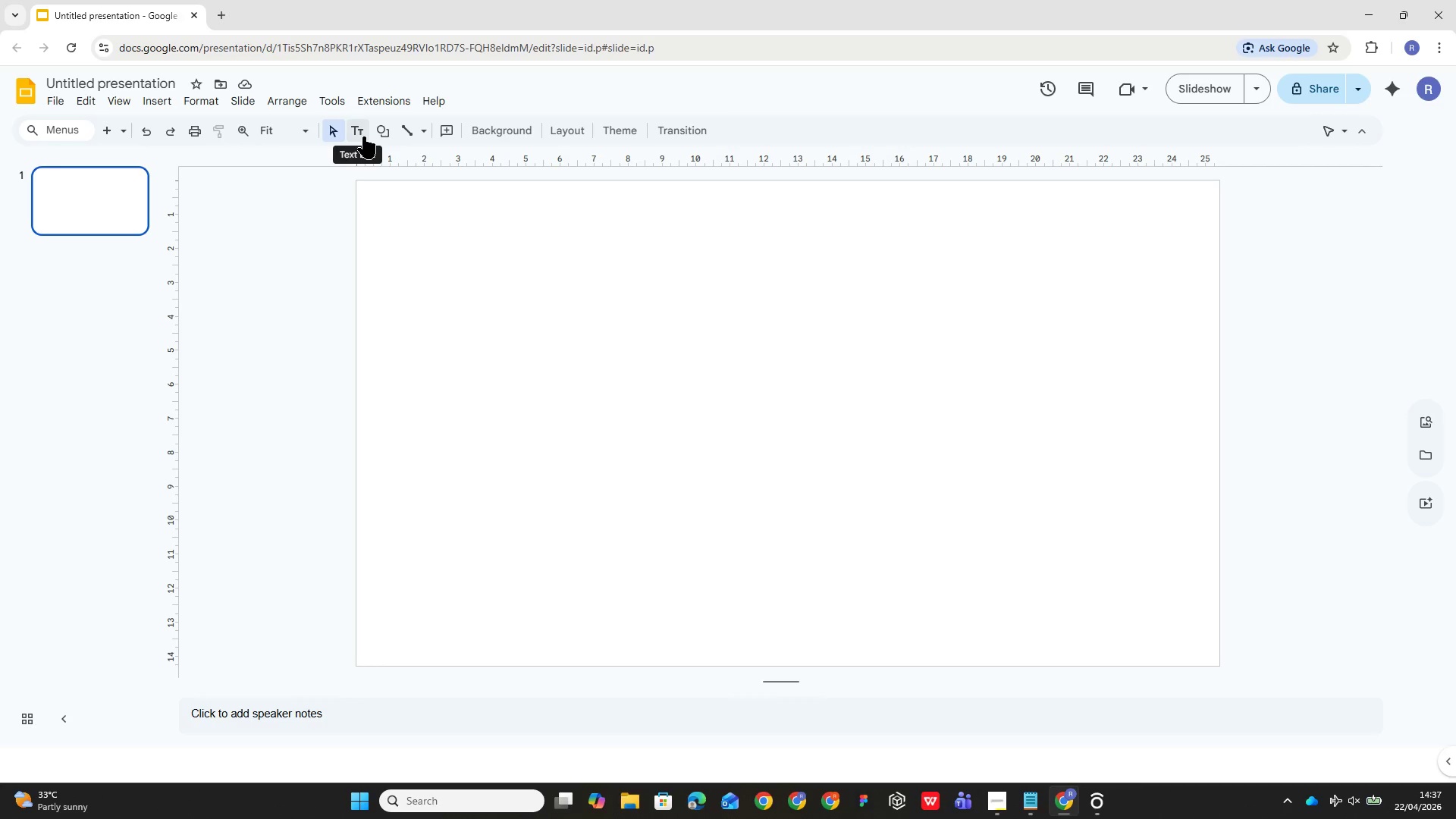 
wait(12.6)
 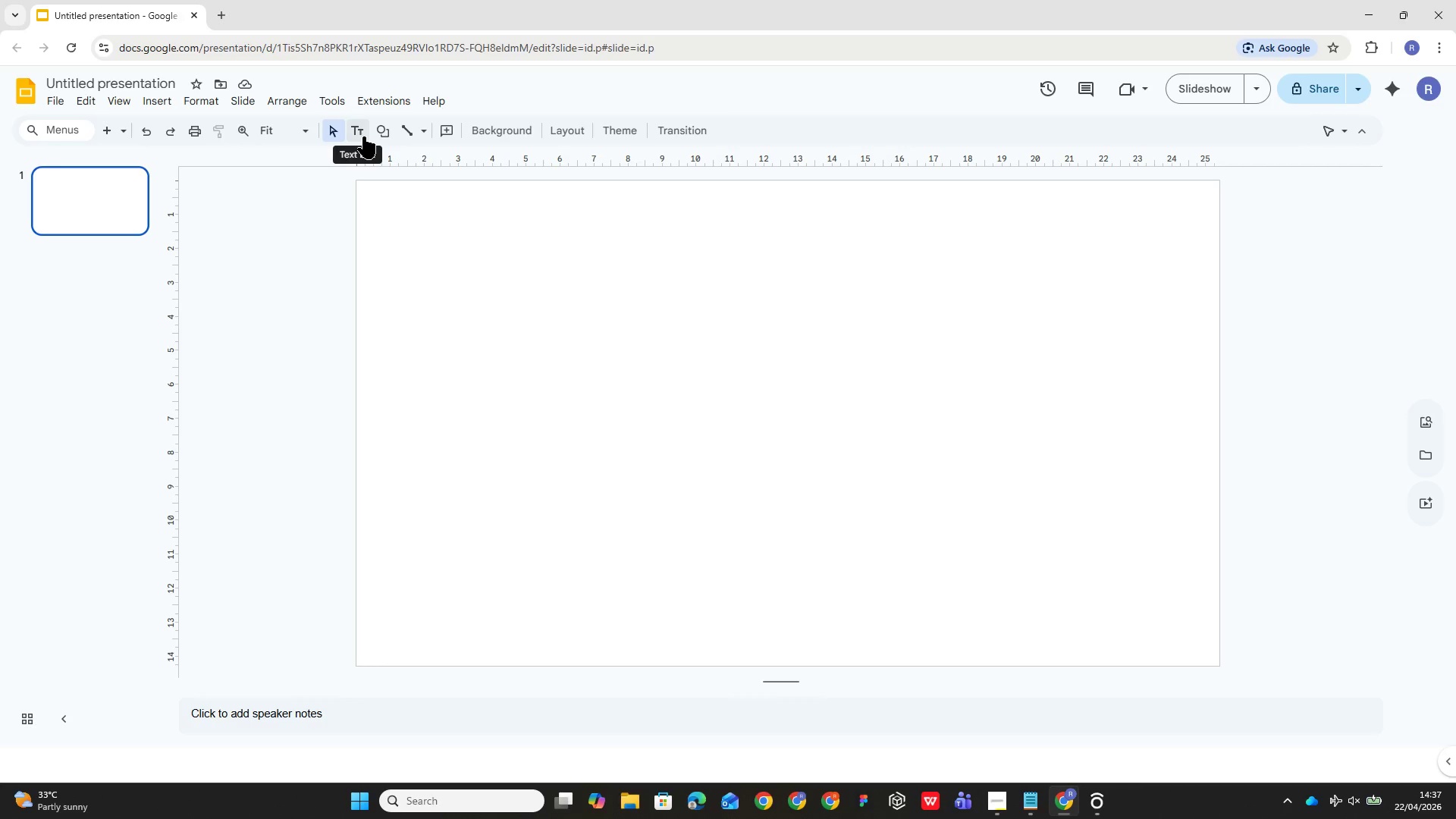 
left_click([359, 129])
 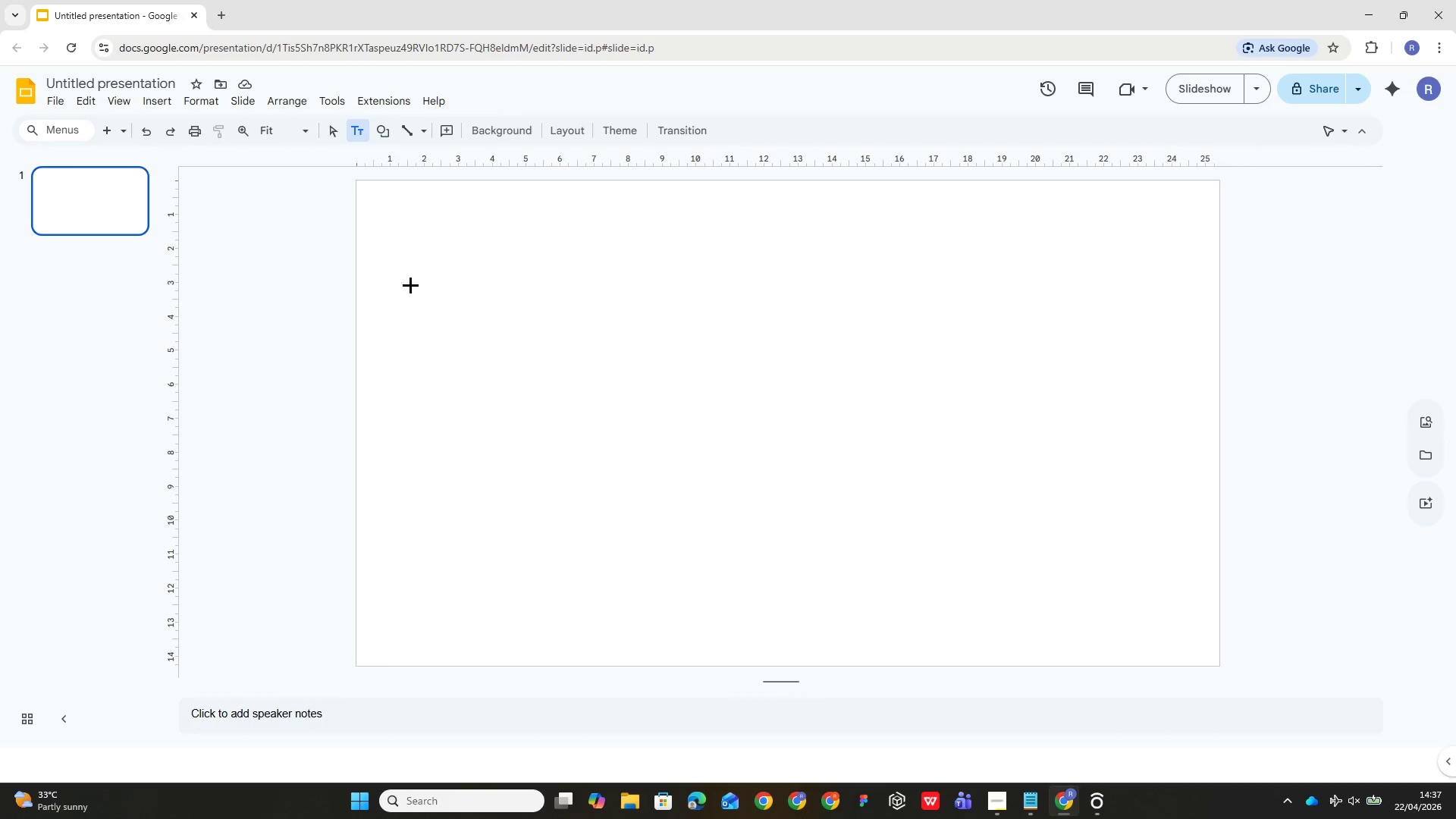 
left_click_drag(start_coordinate=[397, 270], to_coordinate=[1004, 578])
 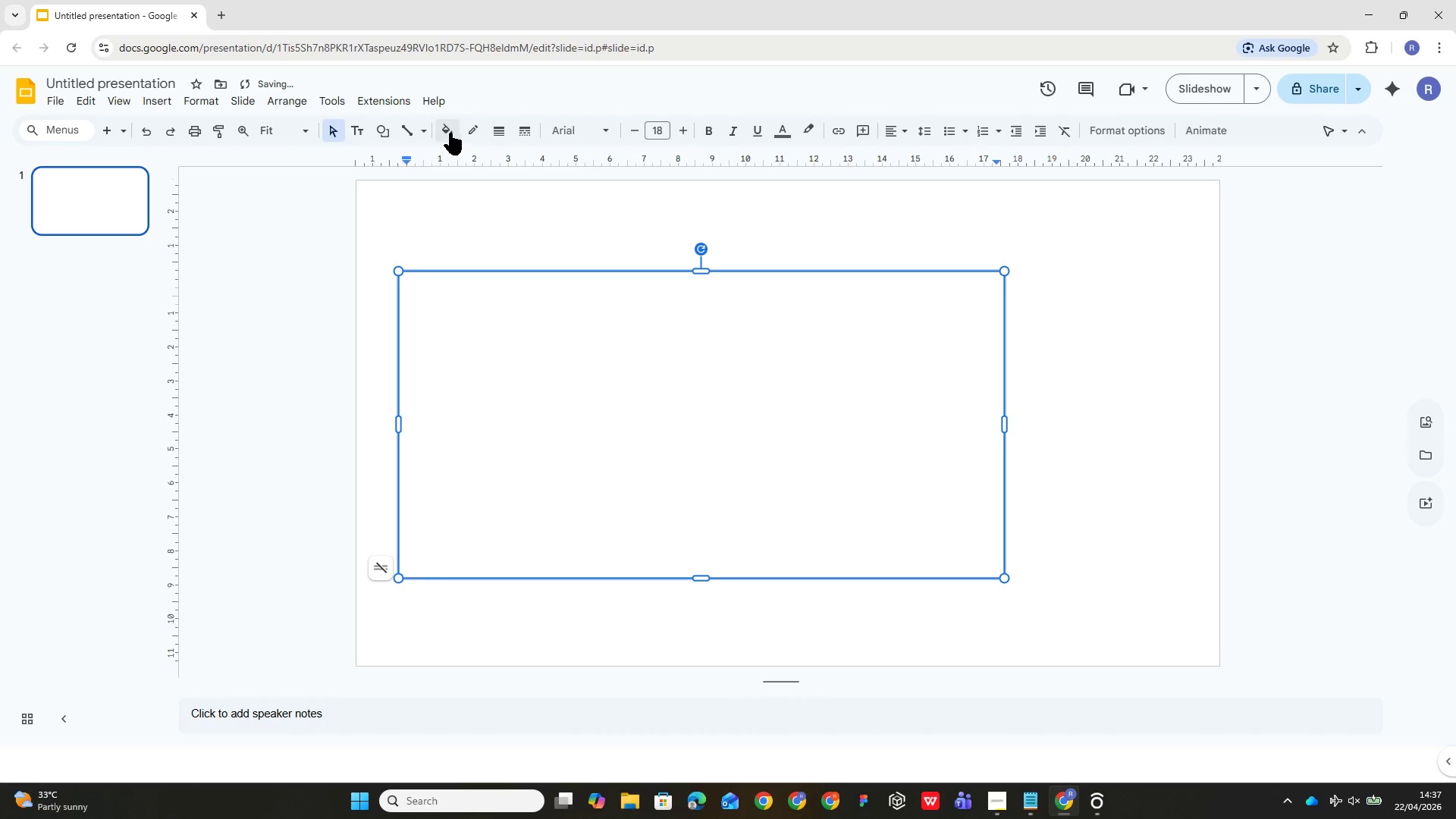 
left_click([450, 135])
 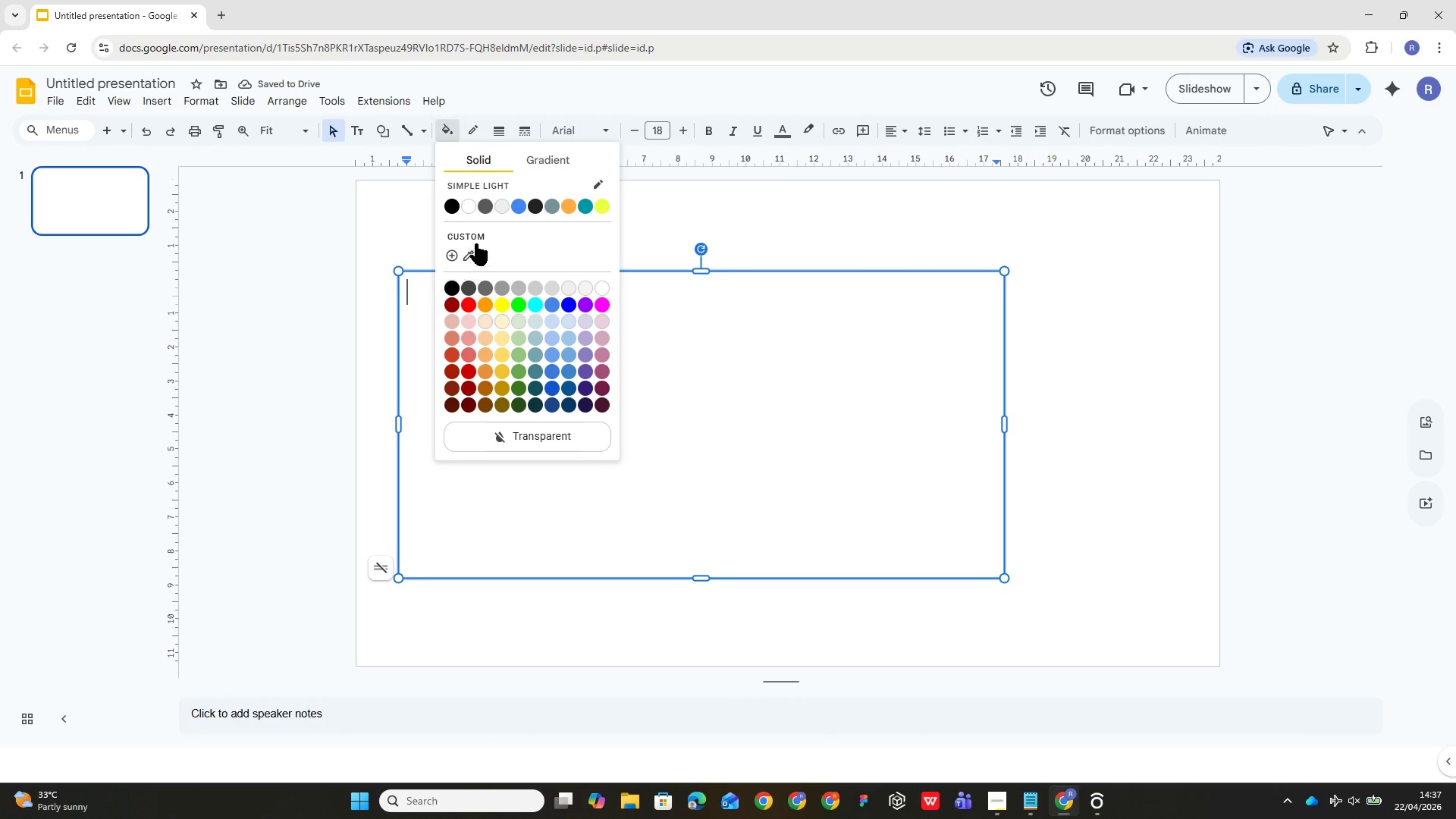 
left_click([479, 234])
 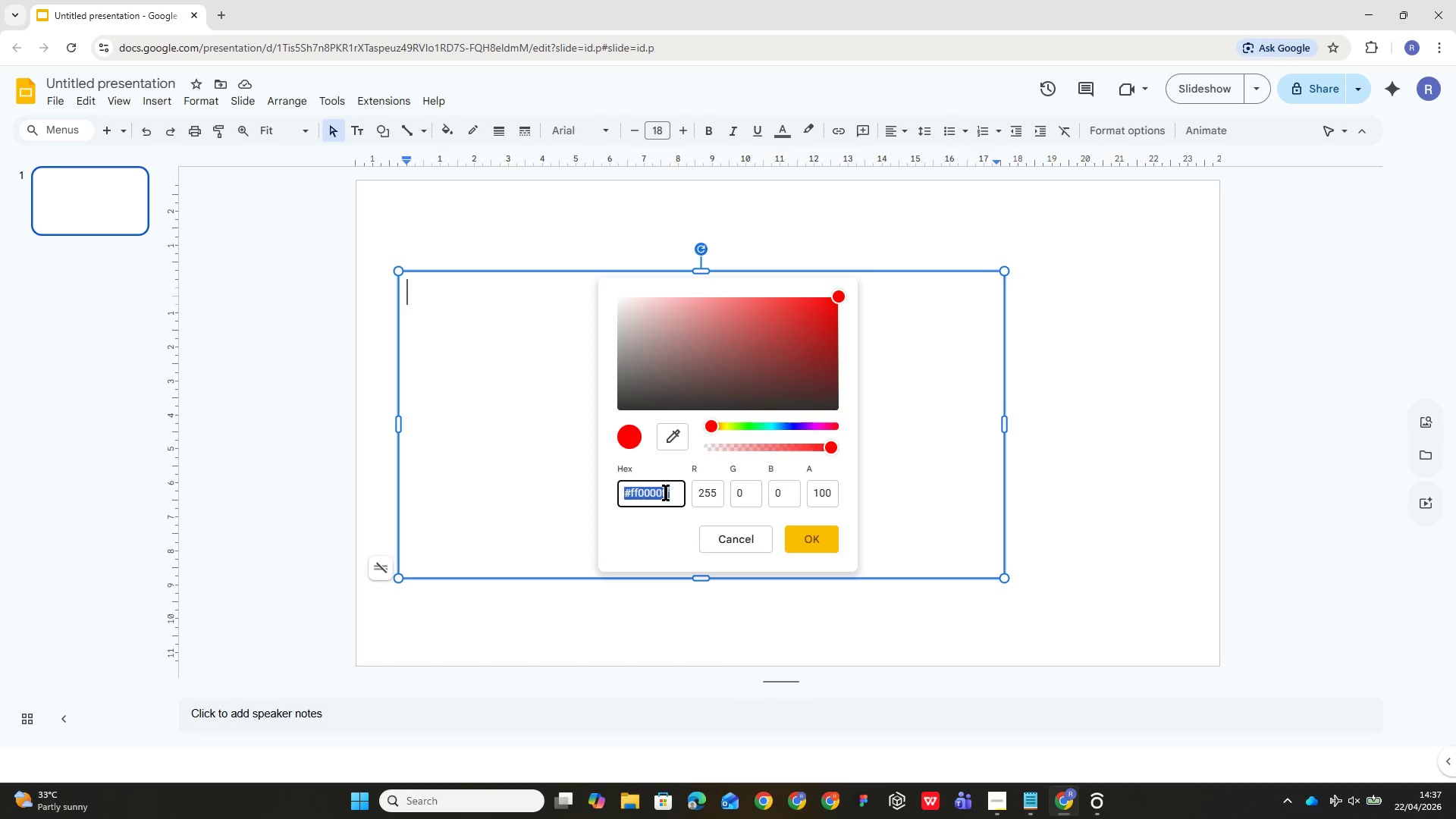 
key(Control+V)
 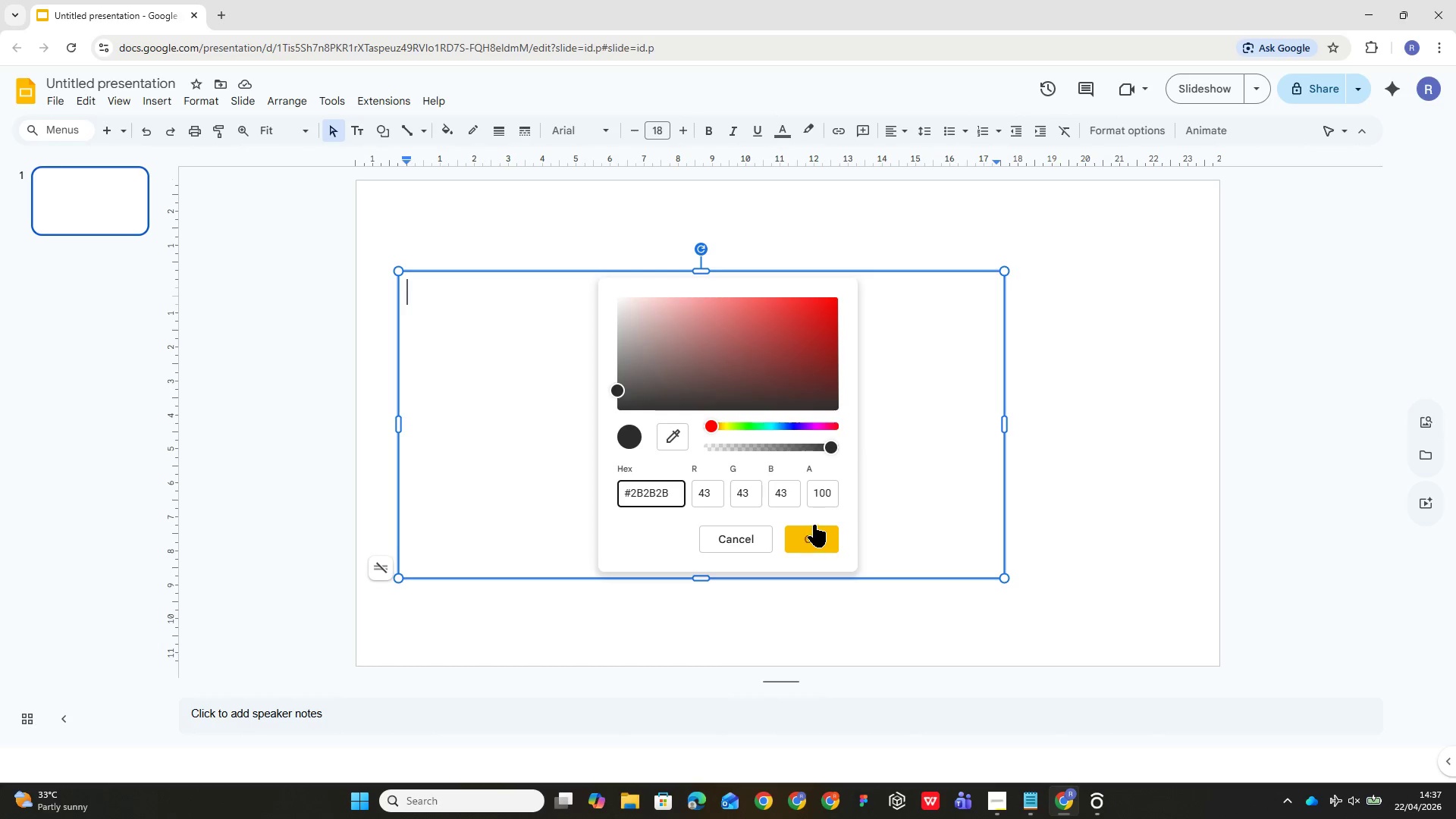 
left_click([820, 539])
 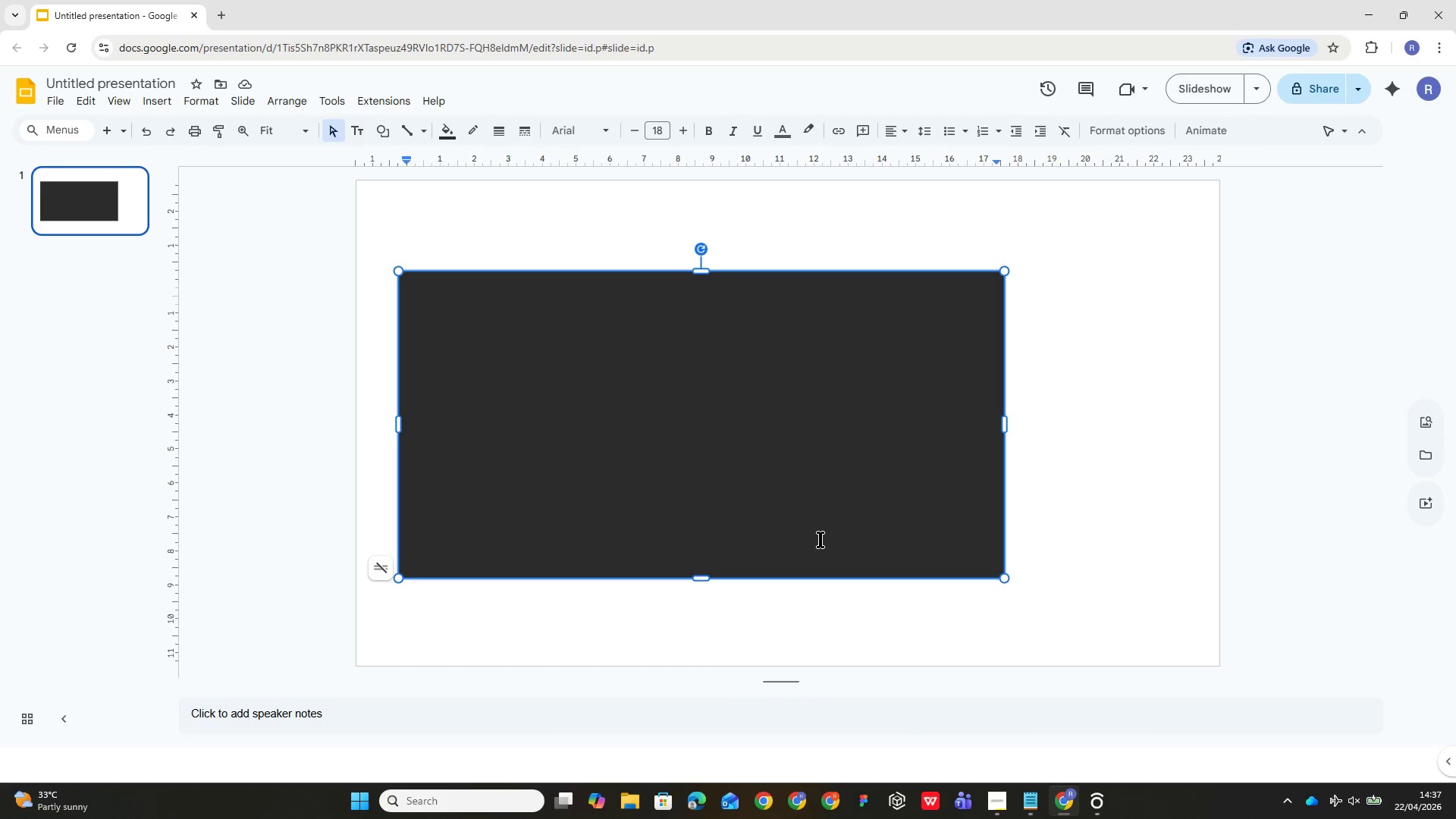 
wait(8.05)
 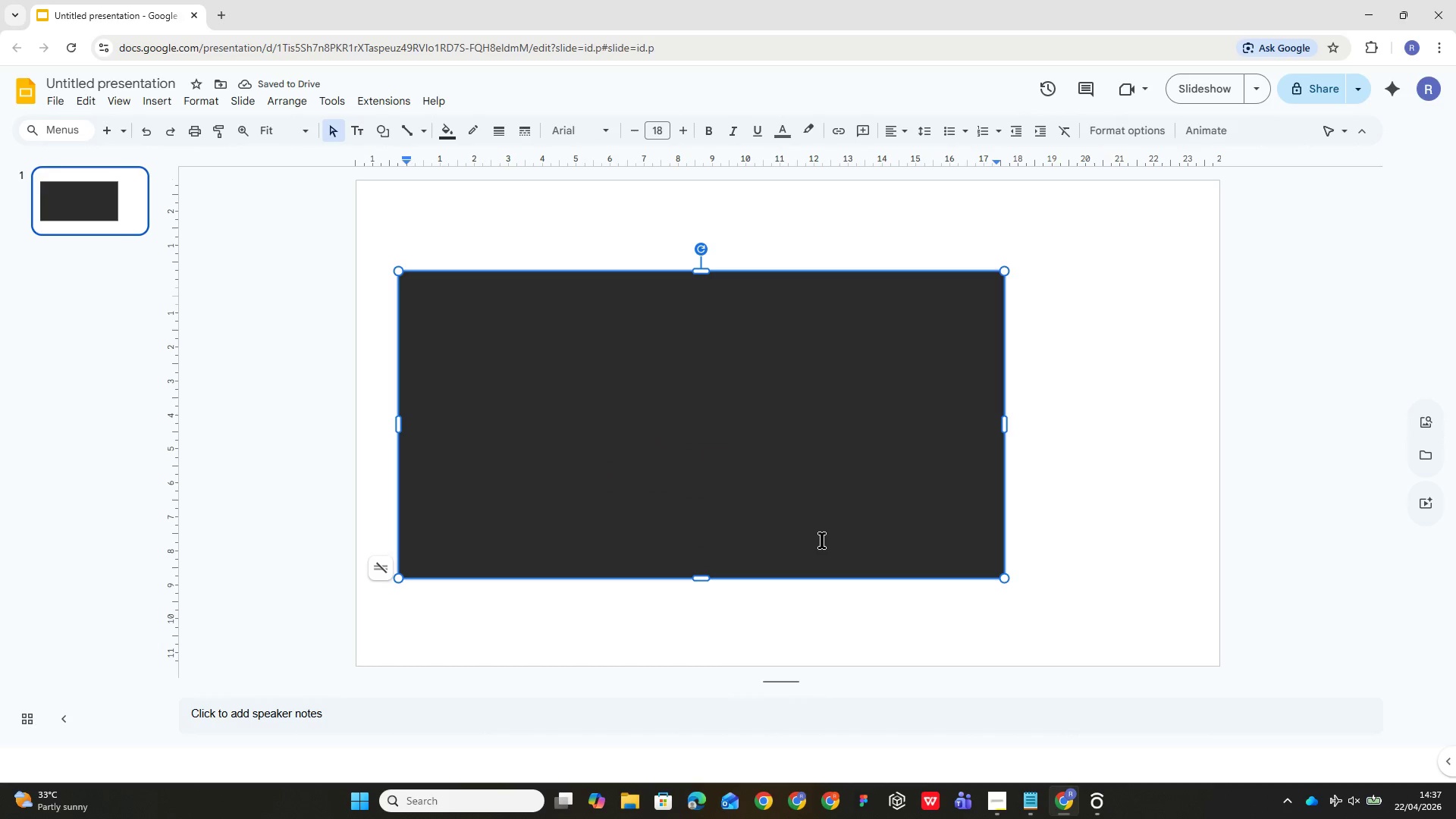 
key(Control+Z)
 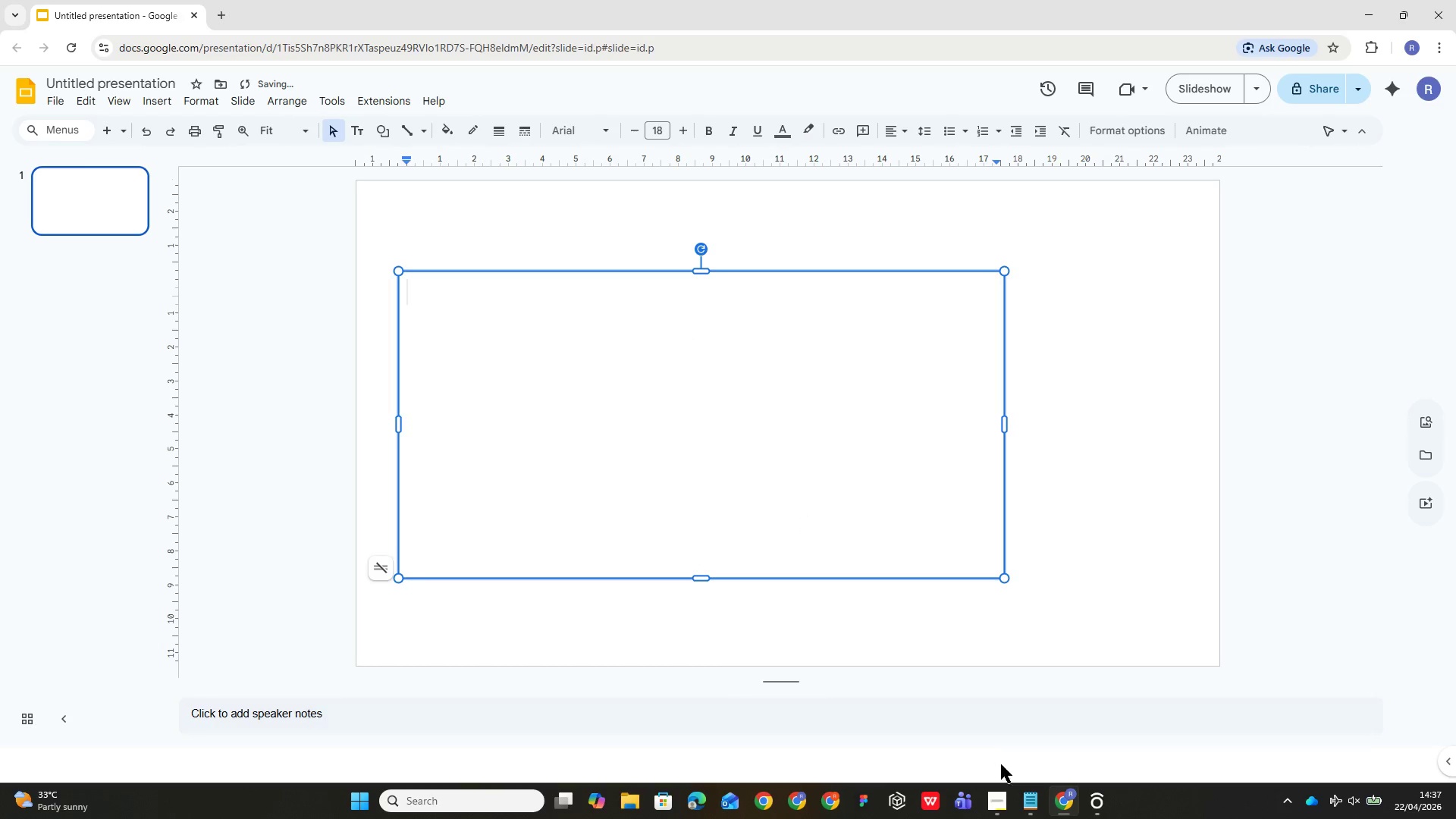 
left_click([1030, 795])
 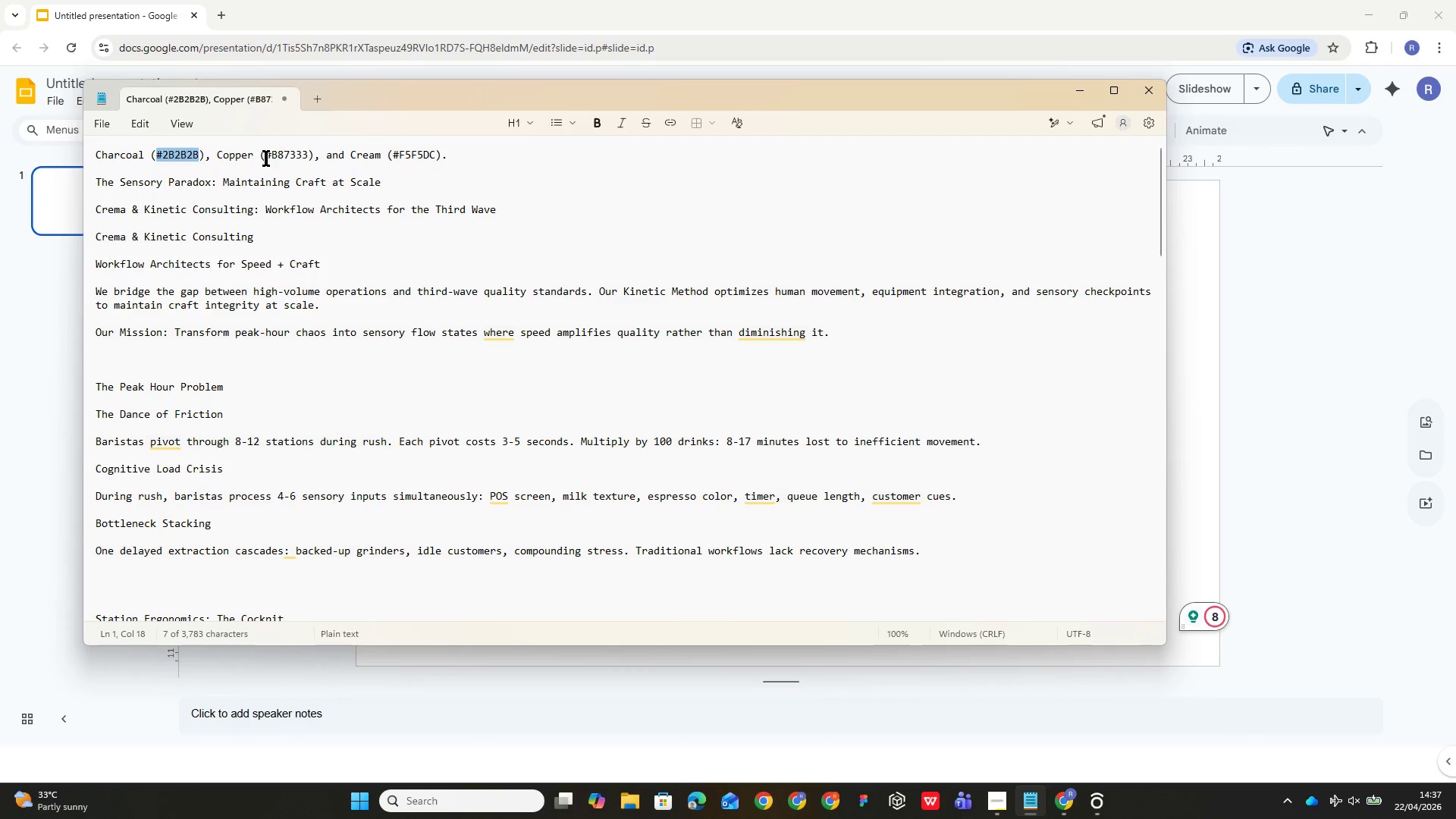 
left_click_drag(start_coordinate=[265, 155], to_coordinate=[307, 160])
 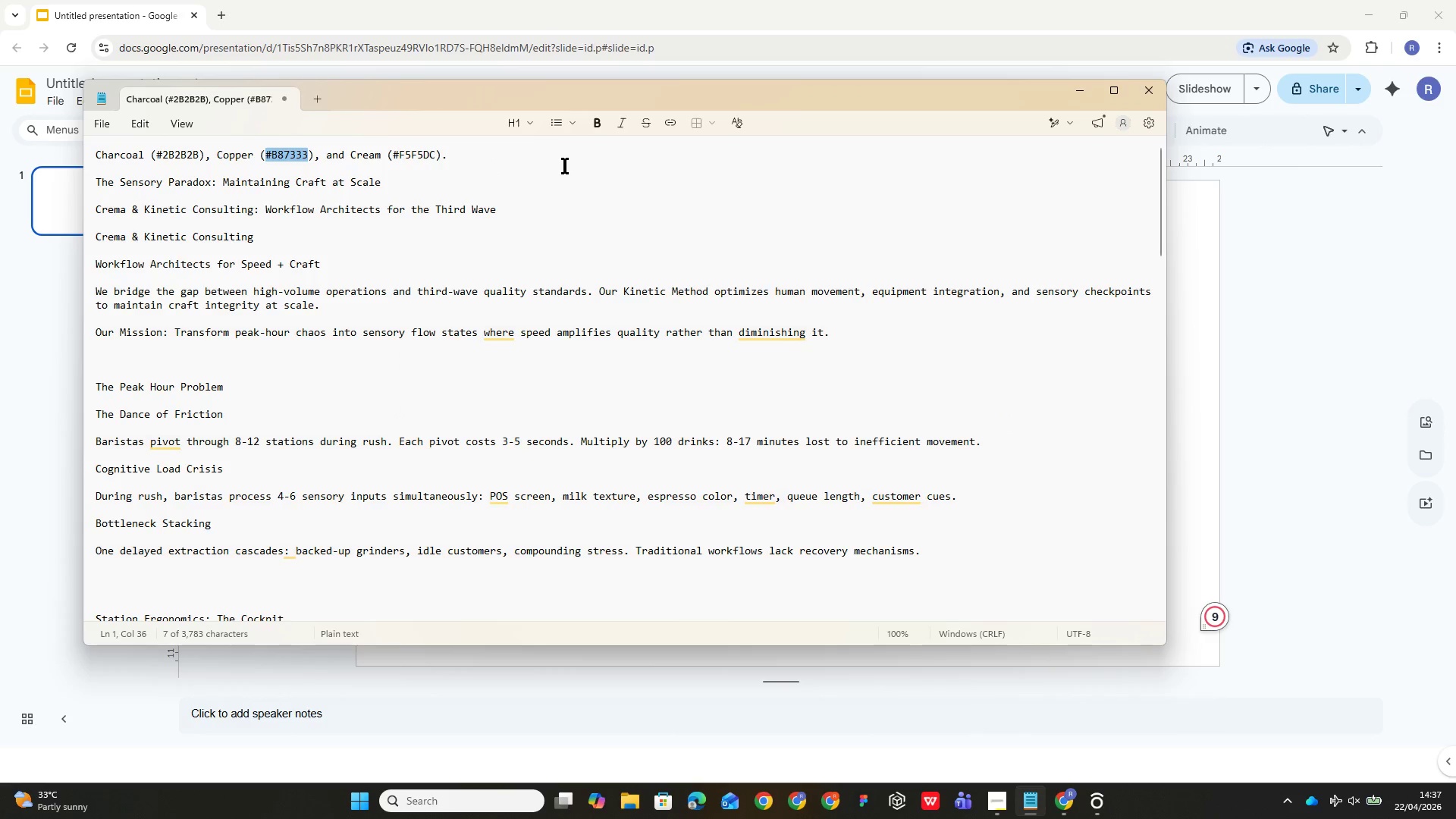 
key(Control+C)
 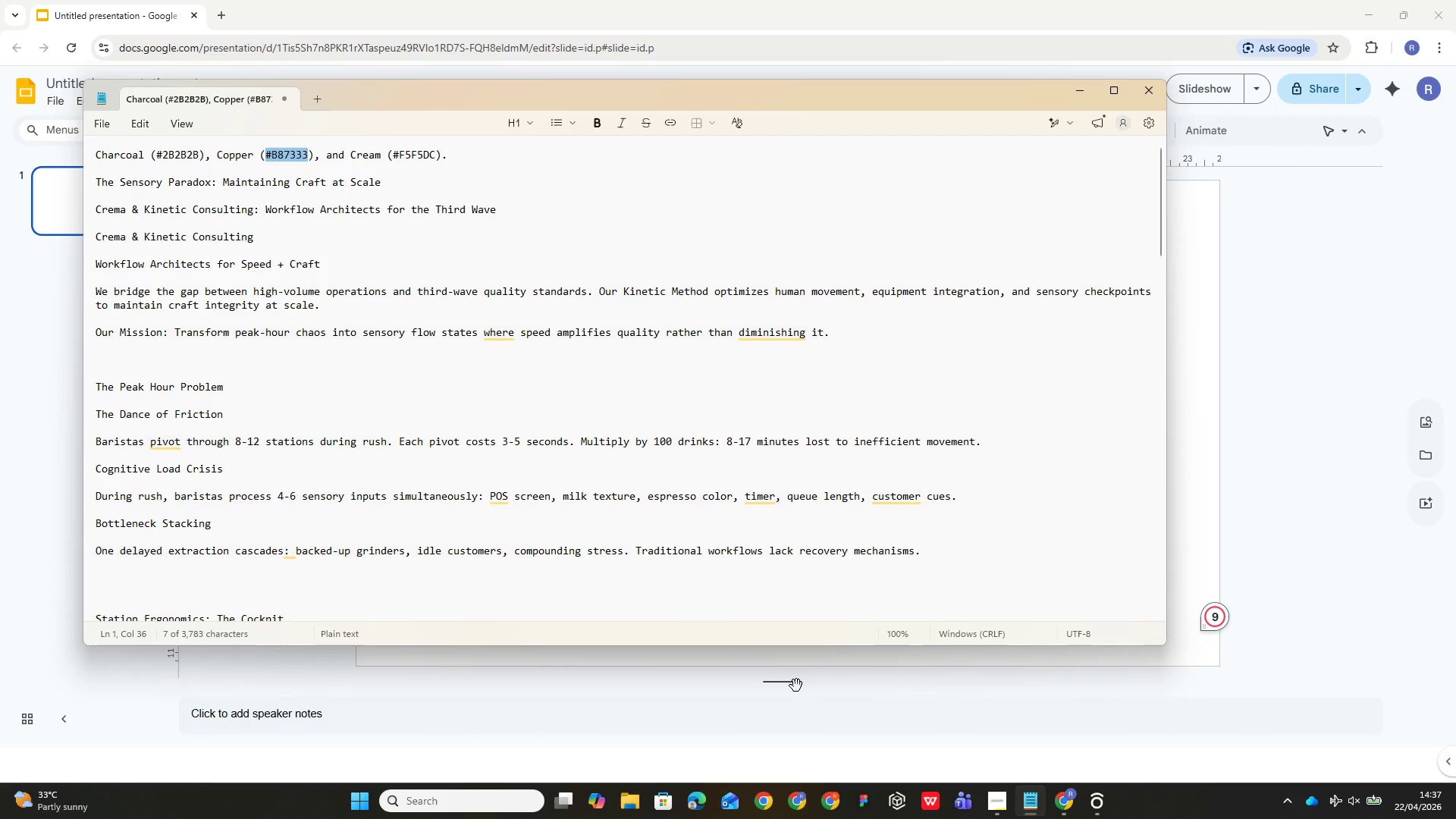 
left_click([799, 697])
 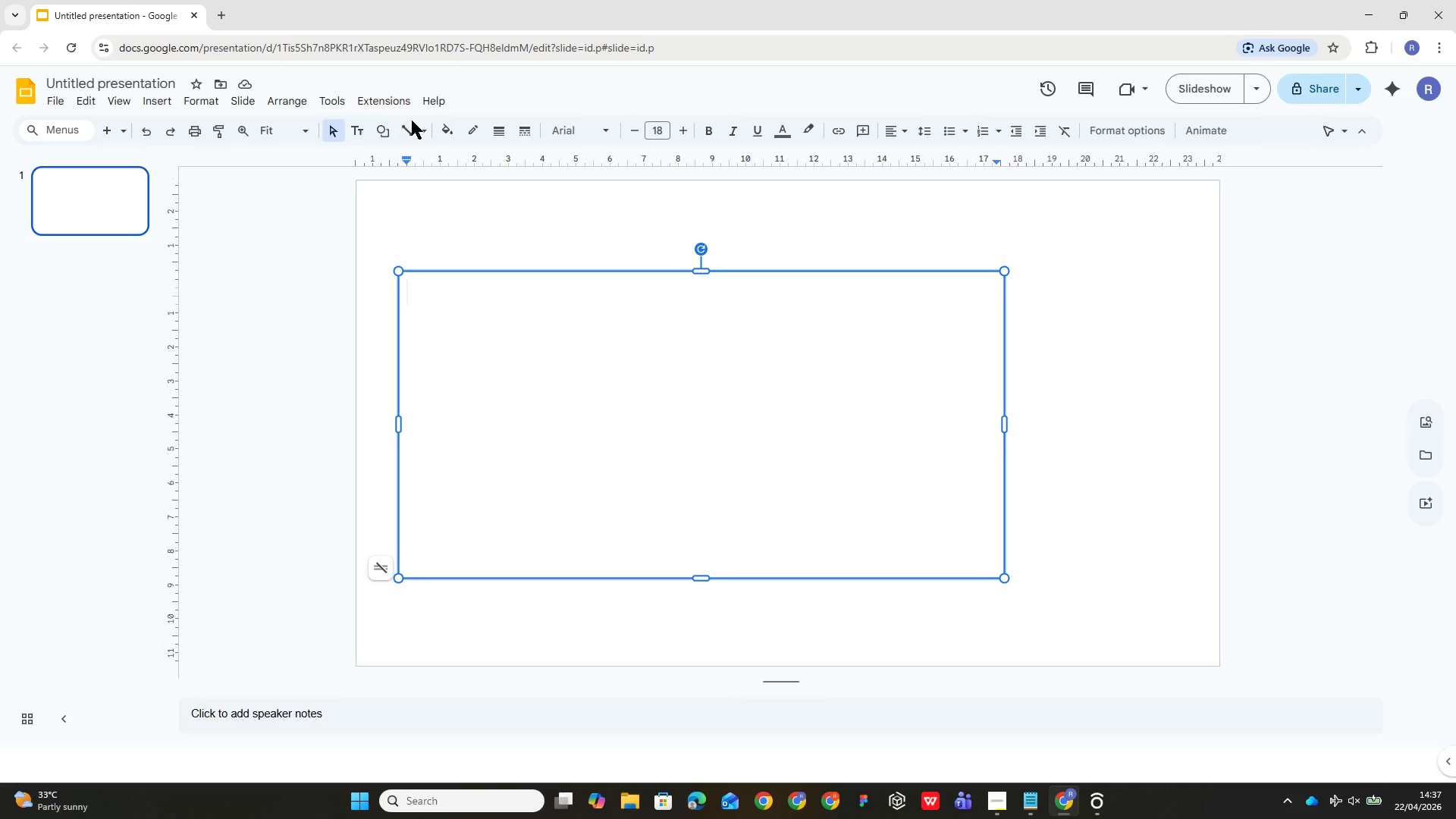 
left_click([443, 128])
 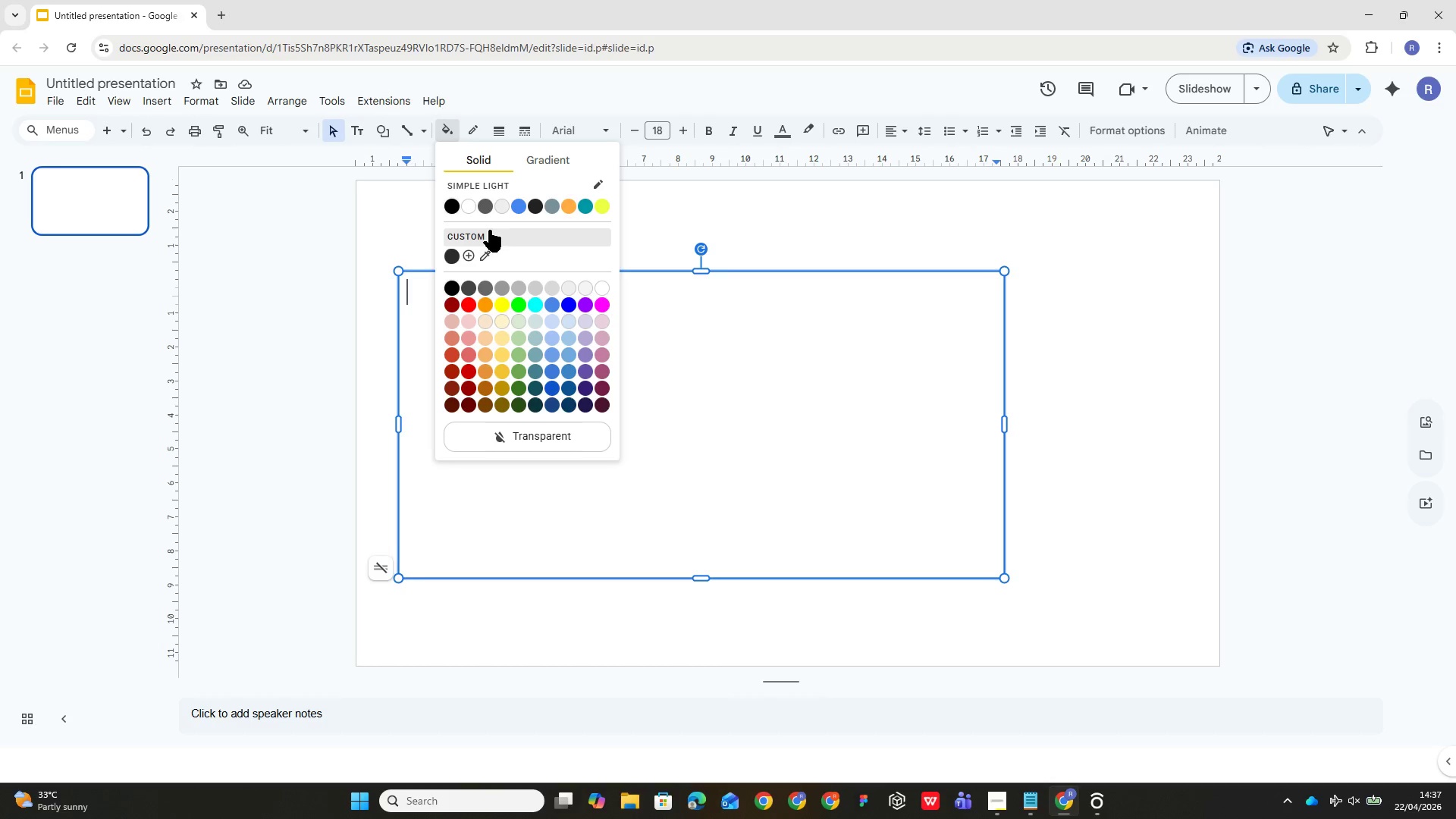 
left_click([488, 231])
 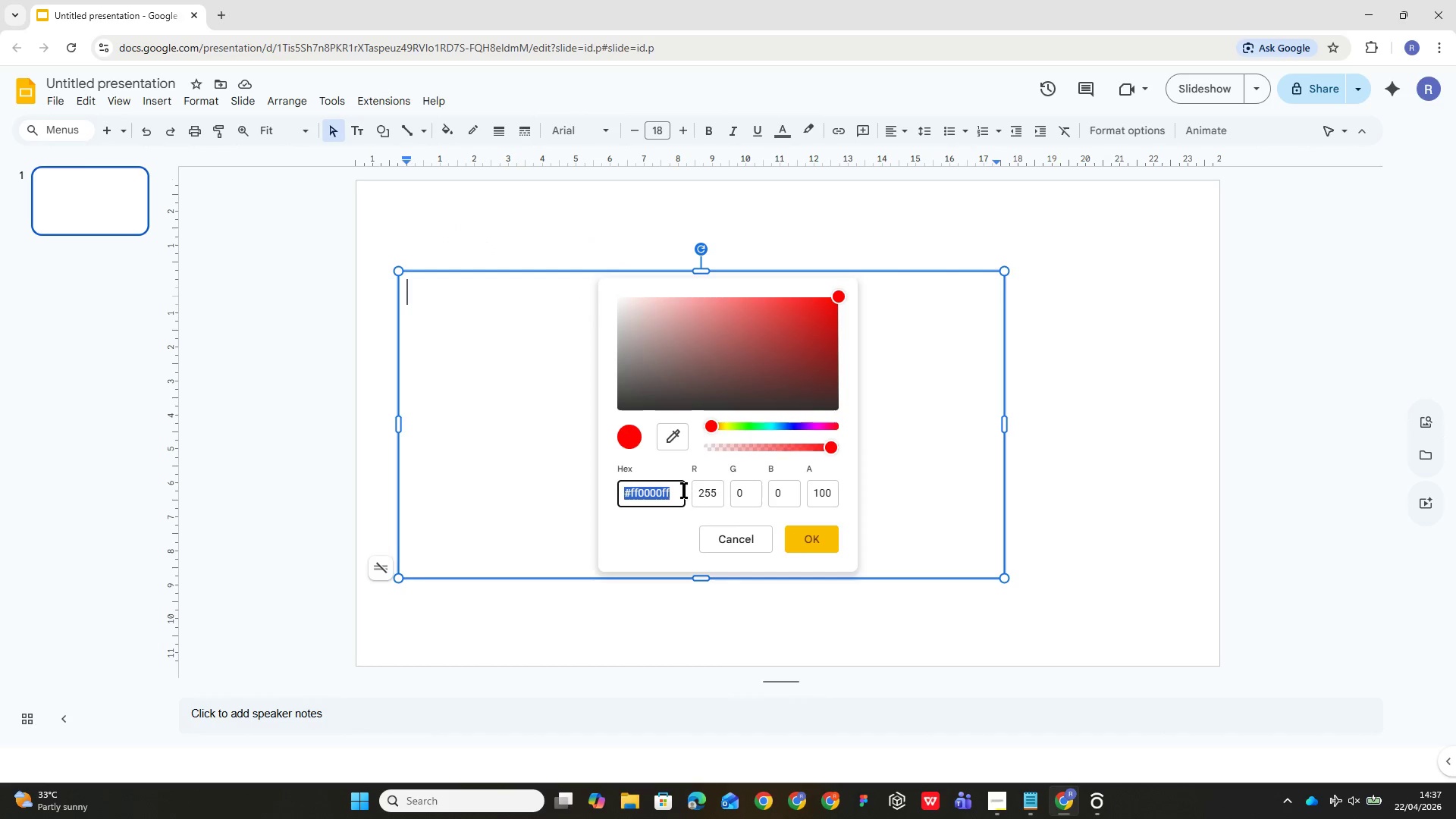 
key(Control+V)
 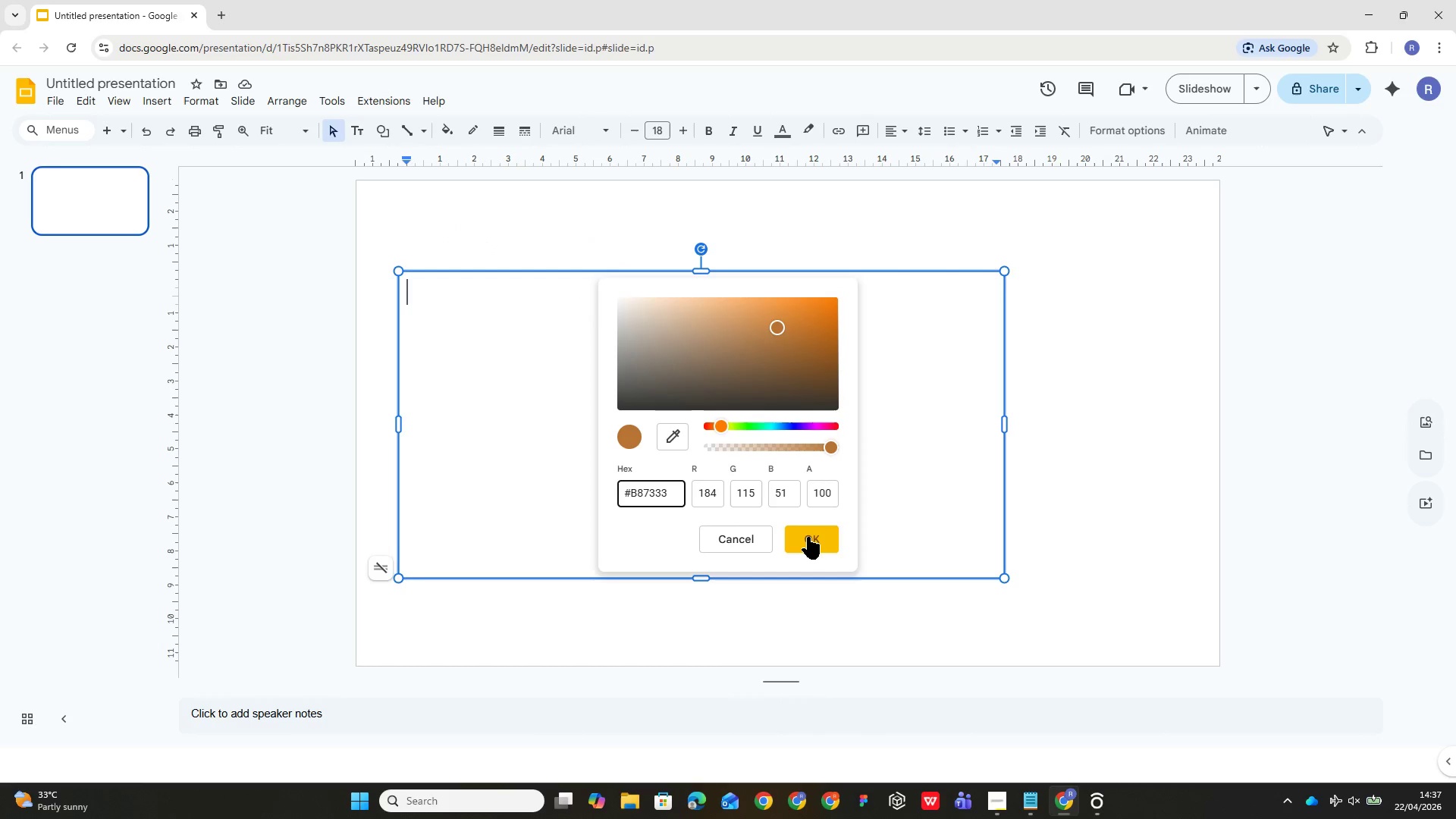 
left_click([808, 537])
 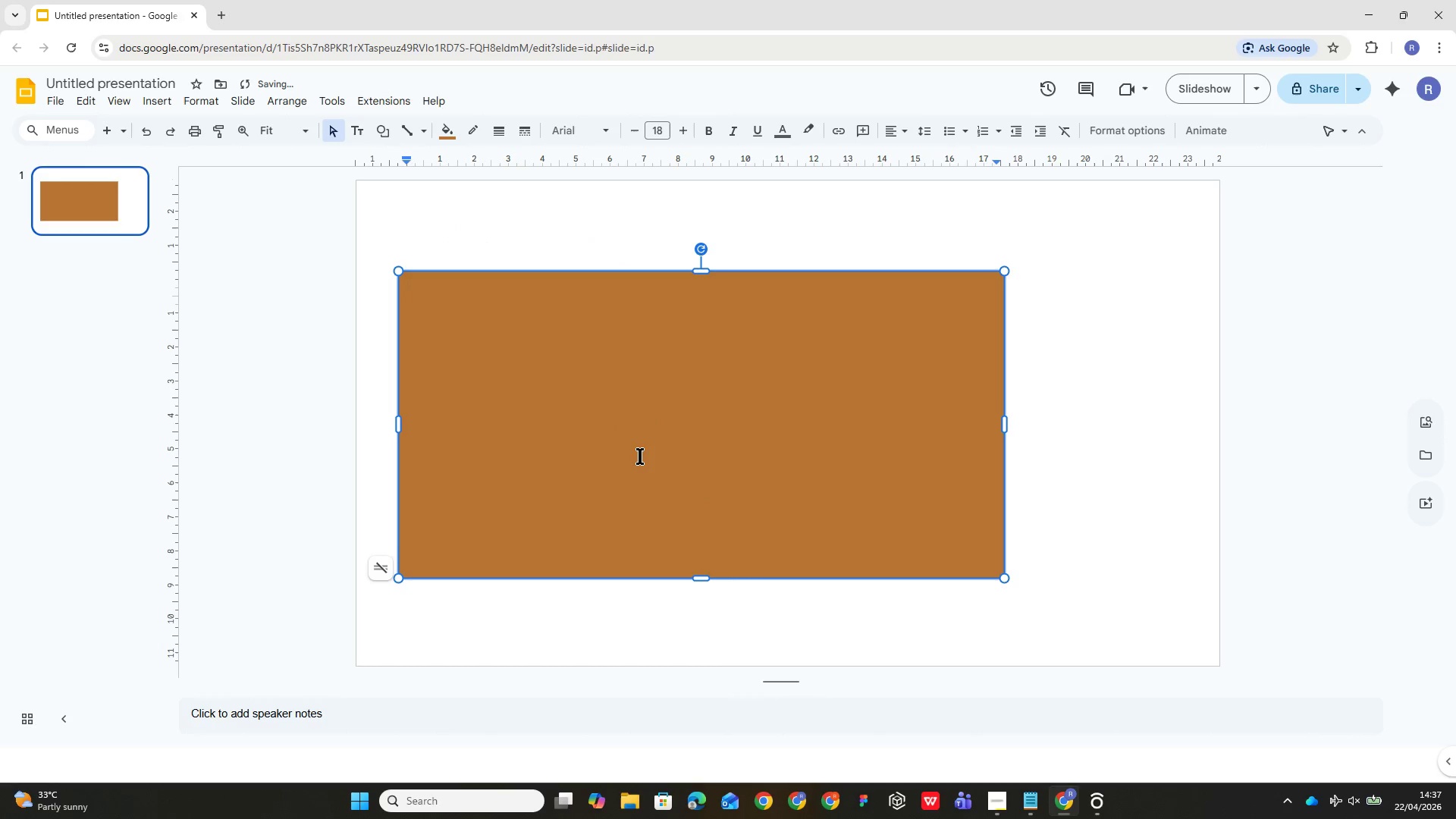 
key(Control+Z)
 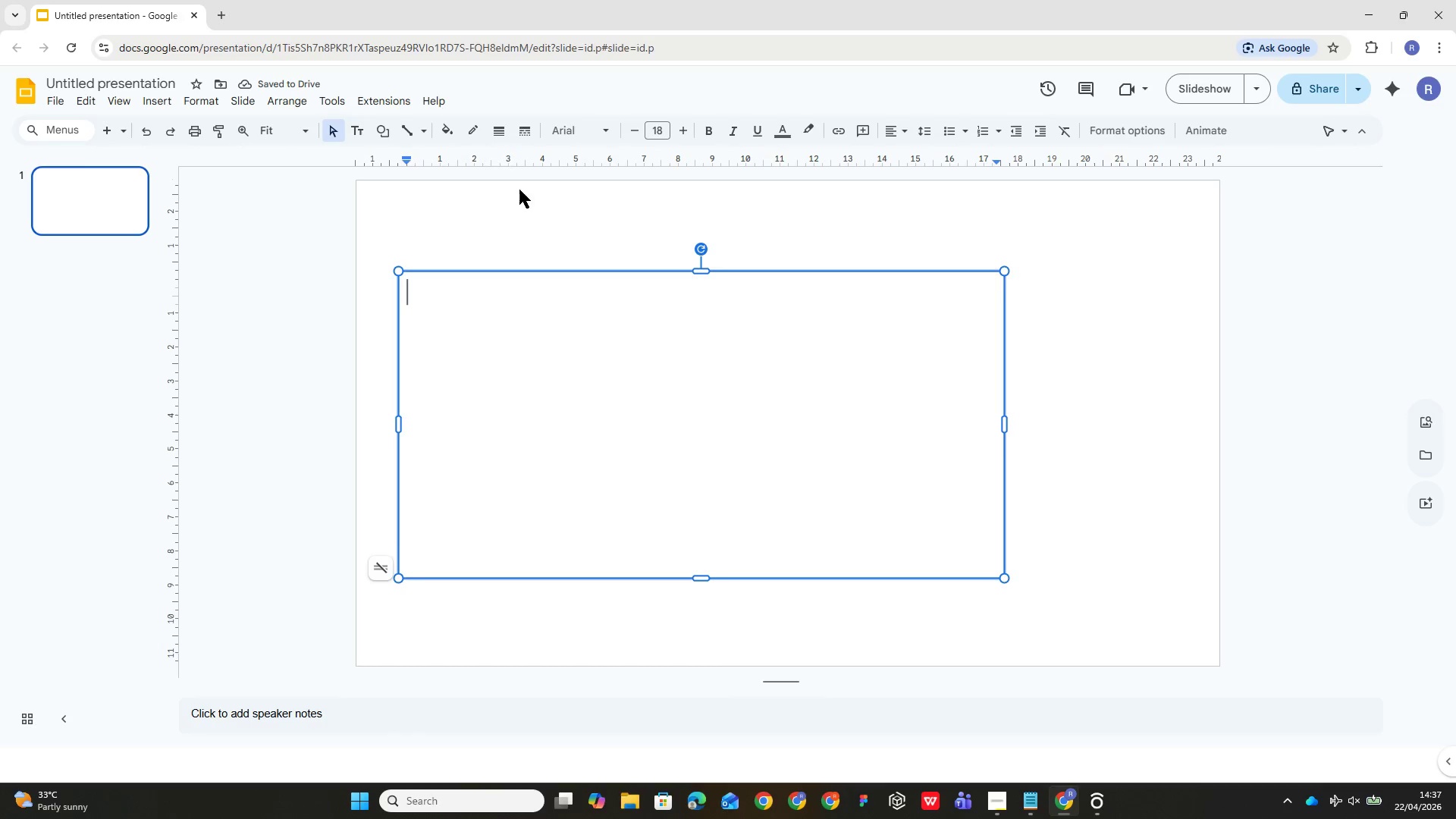 
wait(8.06)
 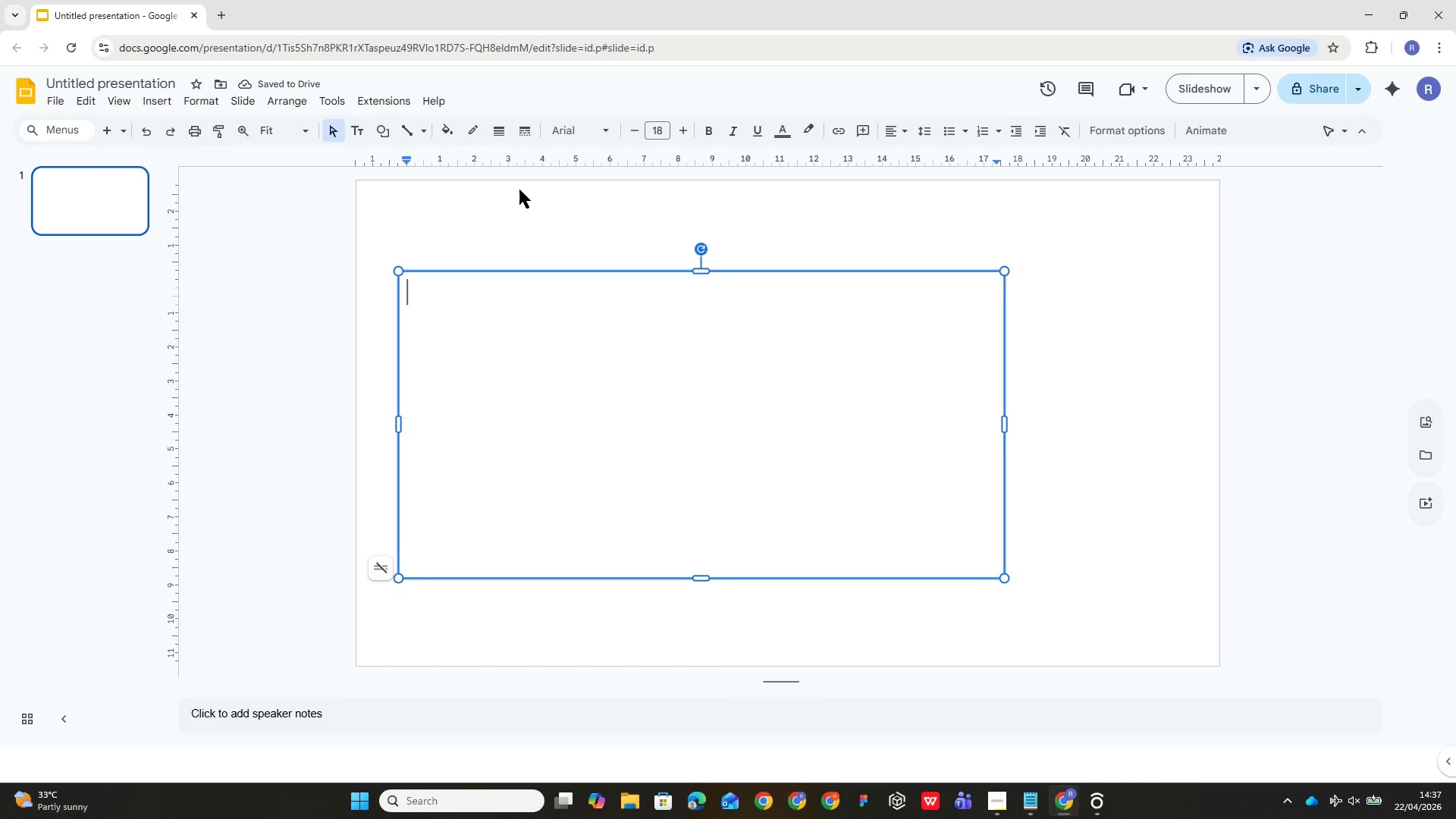 
mouse_move([1036, 772])
 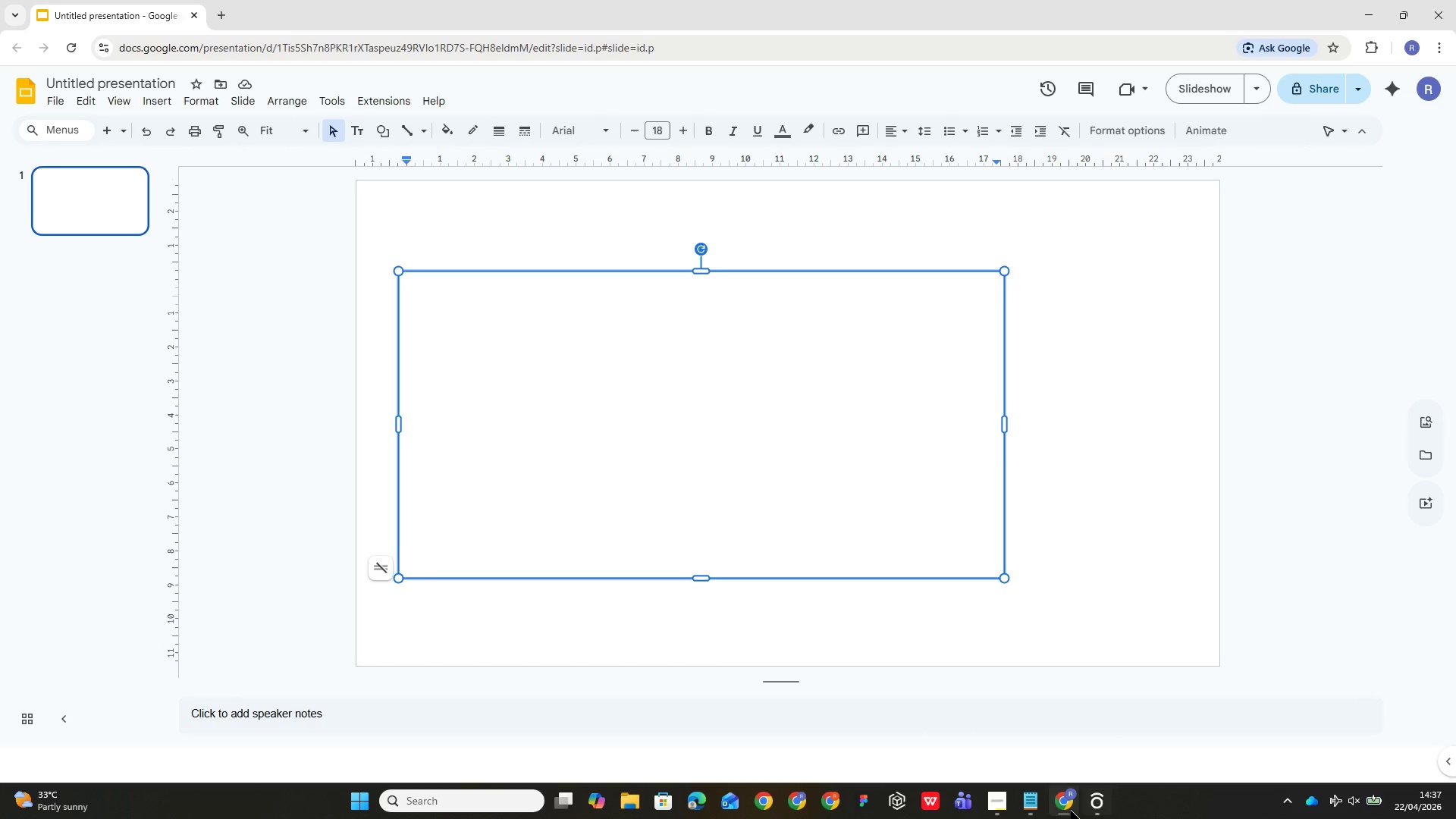 
left_click([1026, 798])
 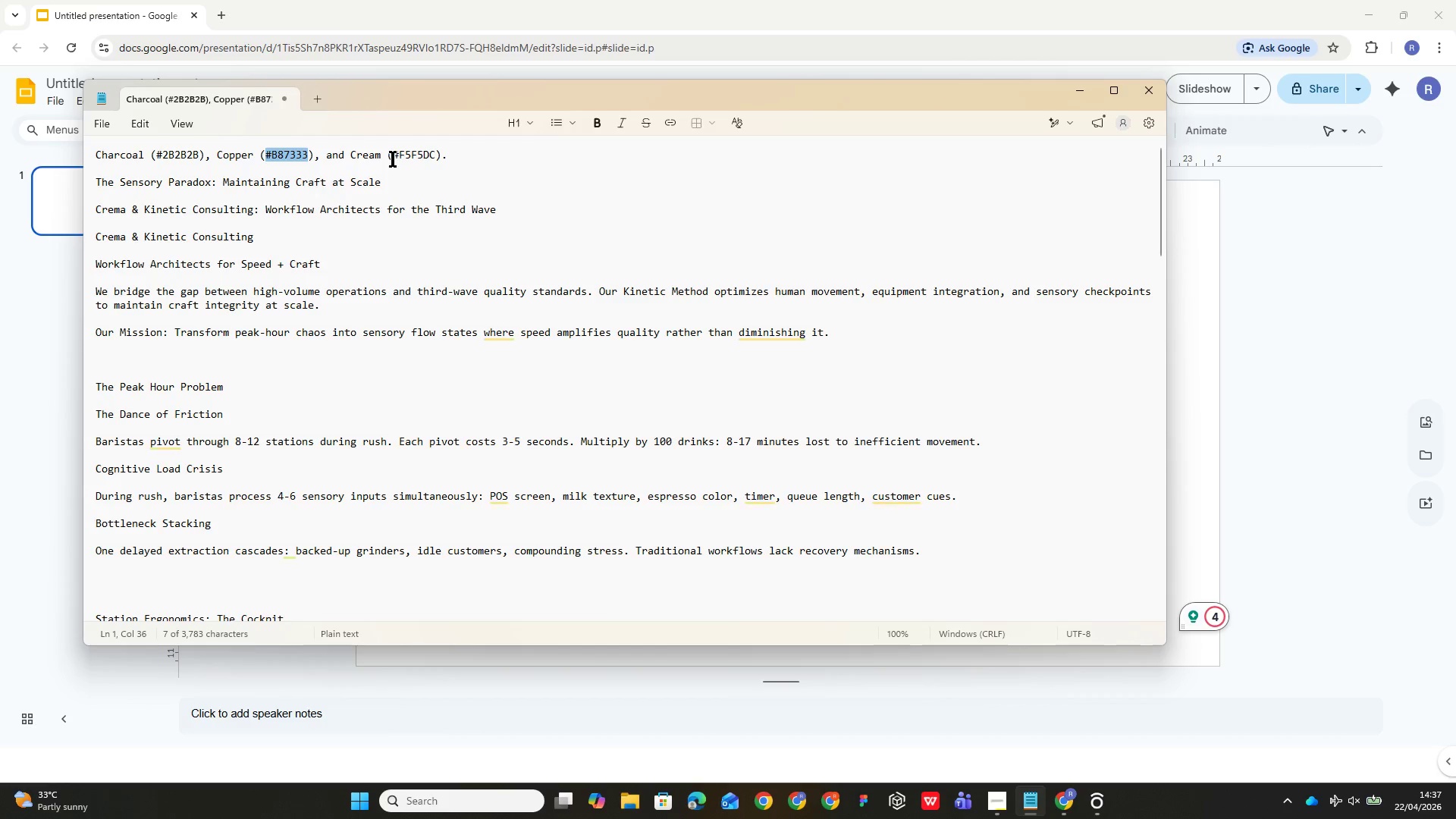 
left_click_drag(start_coordinate=[393, 158], to_coordinate=[435, 164])
 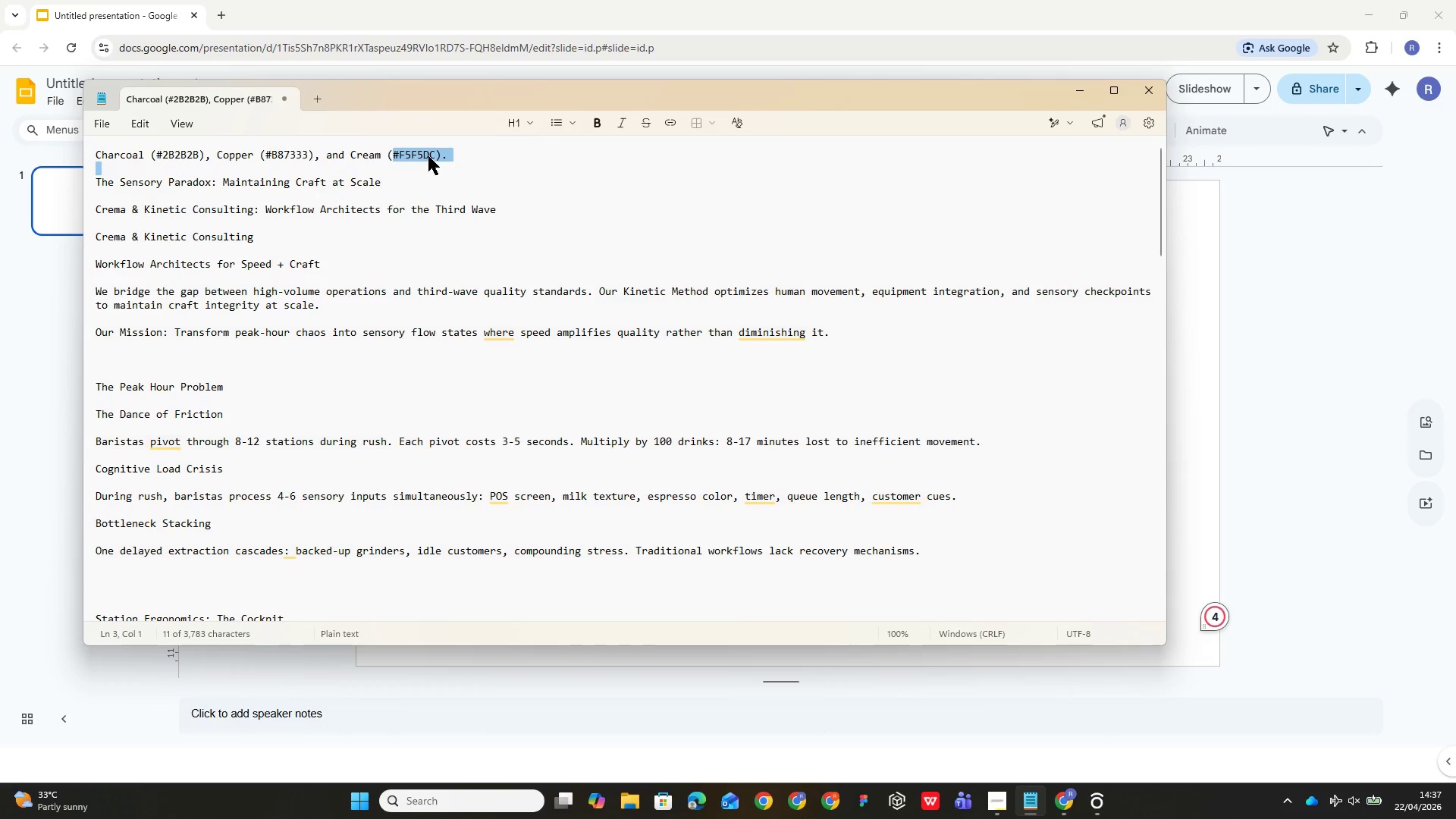 
left_click([428, 149])
 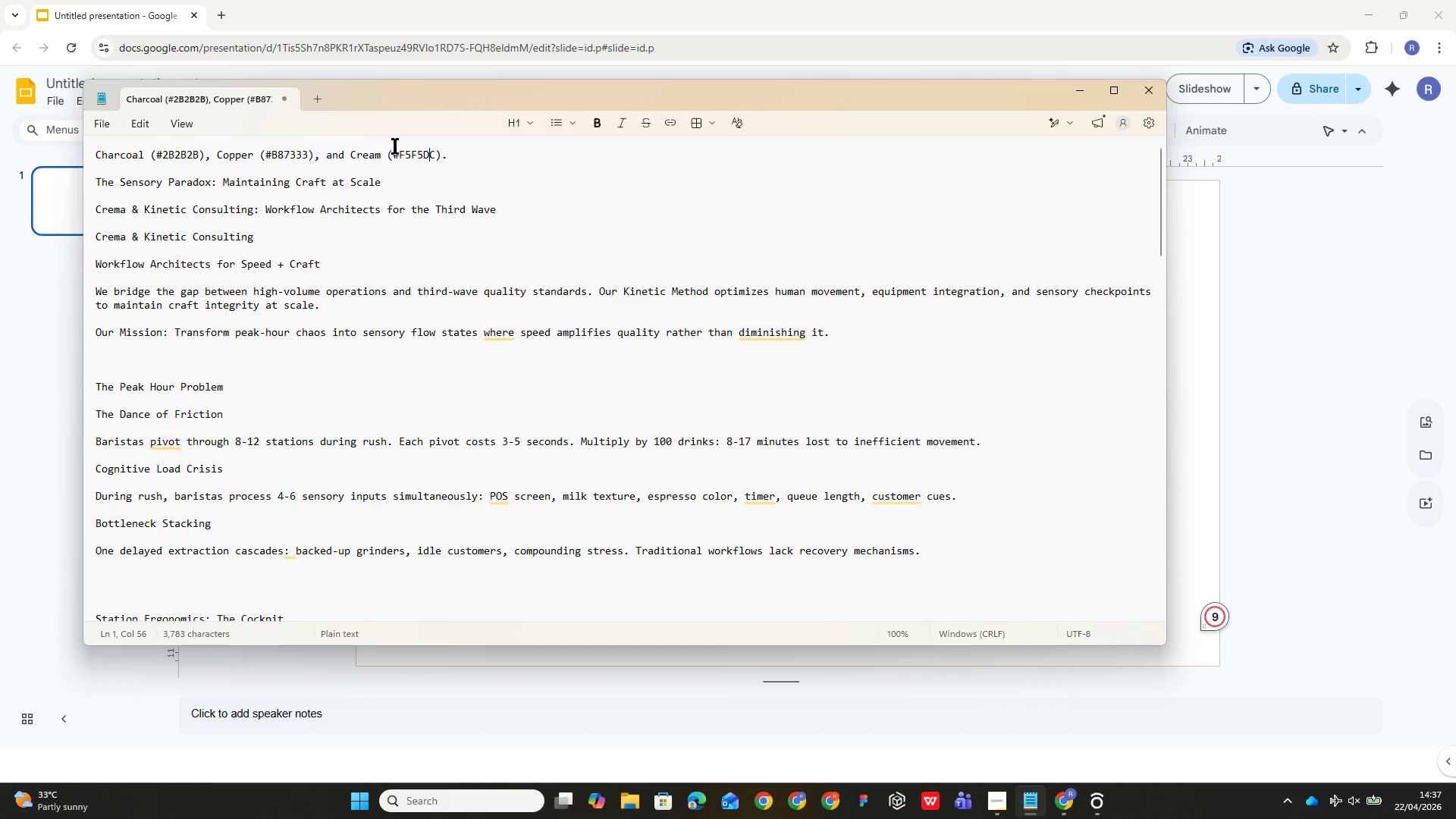 
left_click_drag(start_coordinate=[394, 145], to_coordinate=[438, 152])
 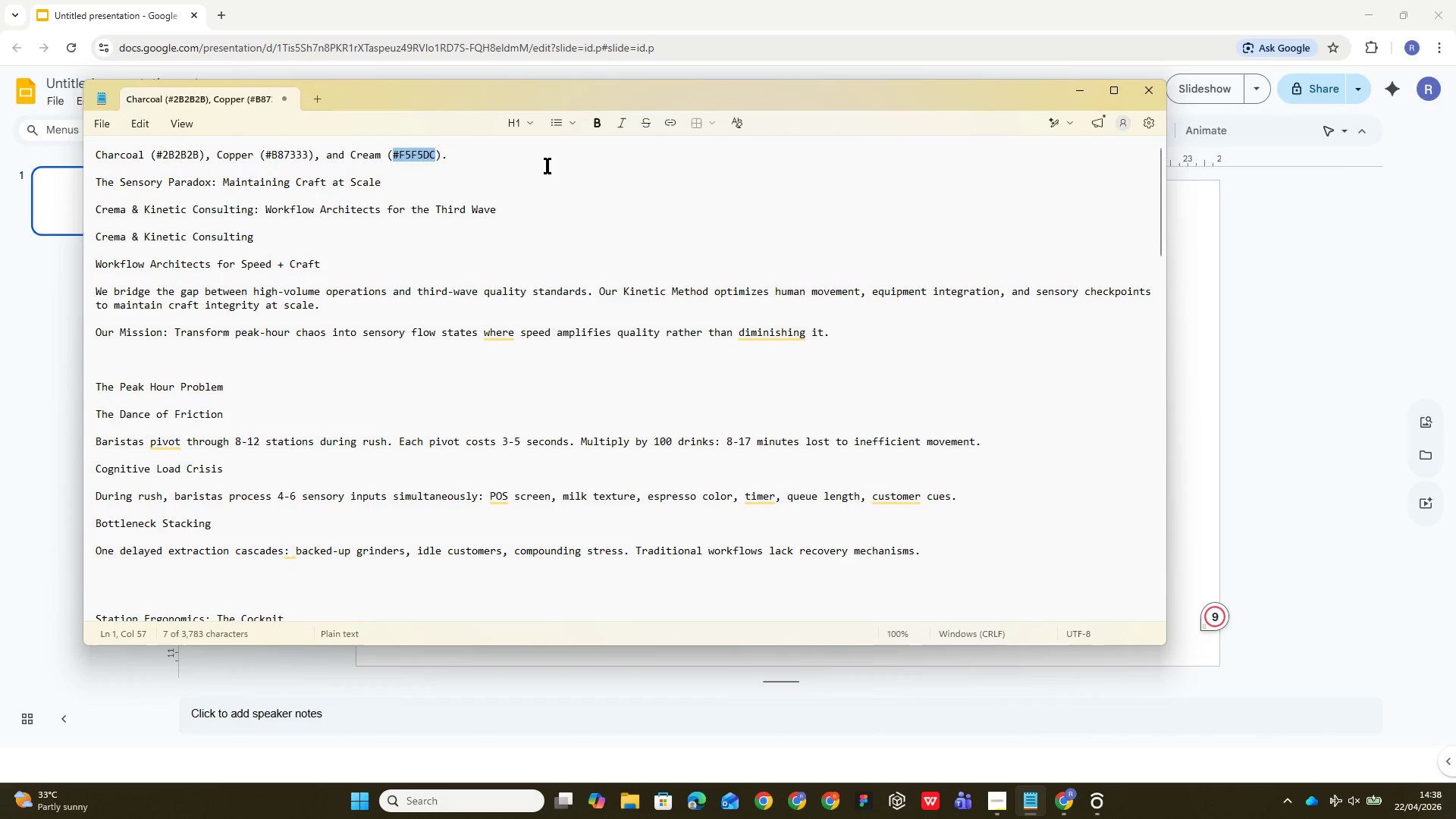 
key(Control+C)
 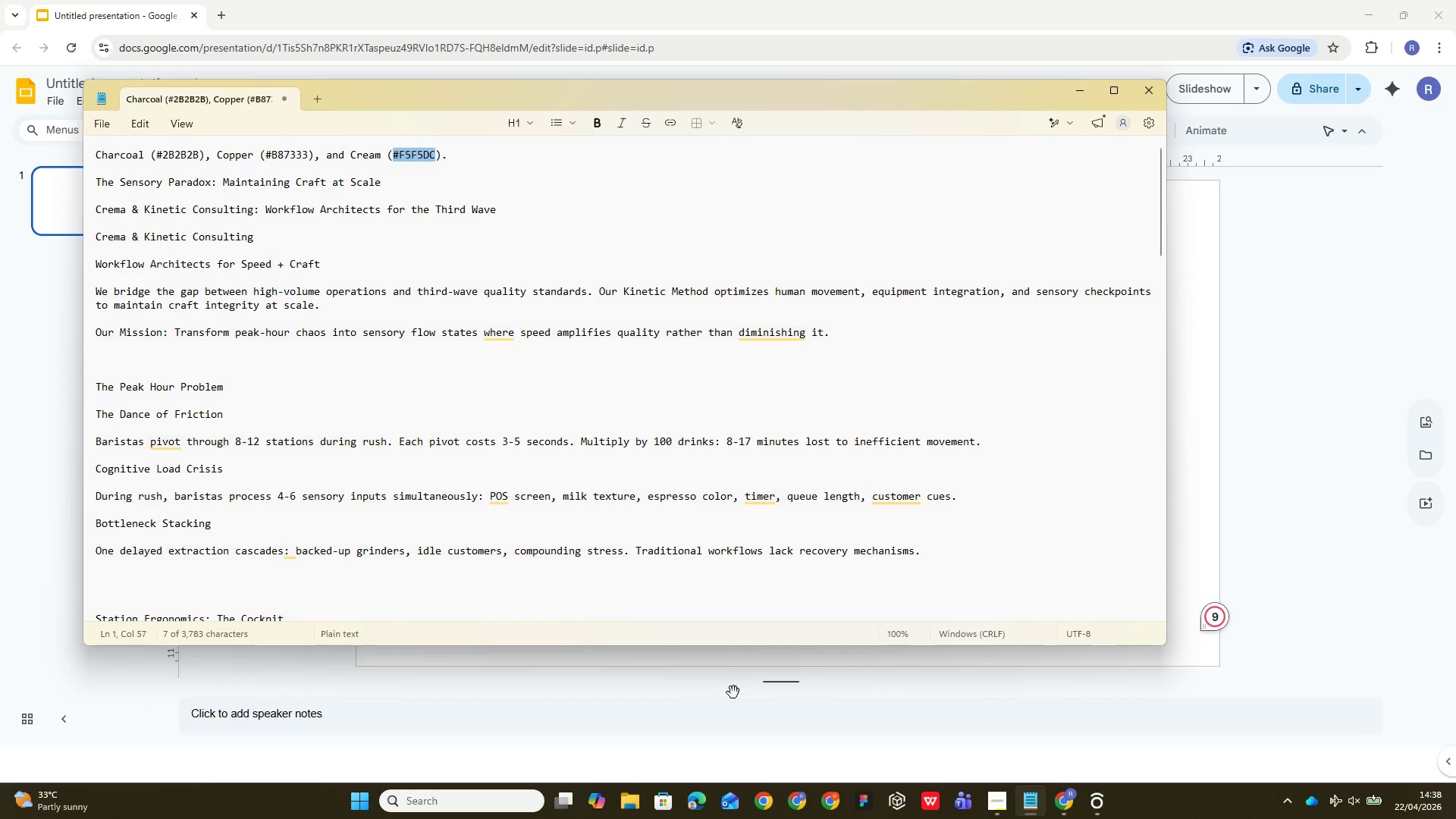 
left_click([726, 674])
 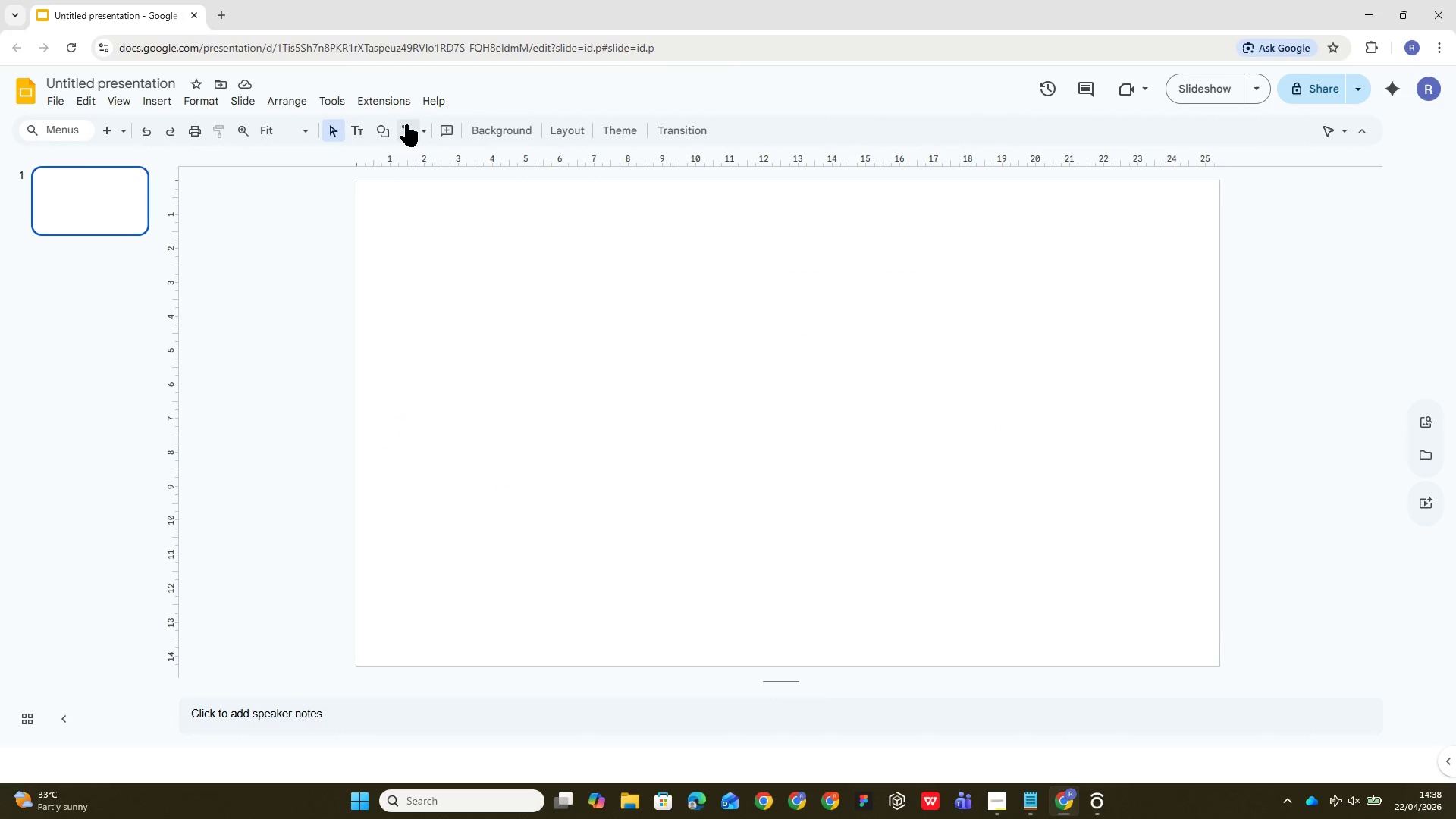 
left_click([508, 232])
 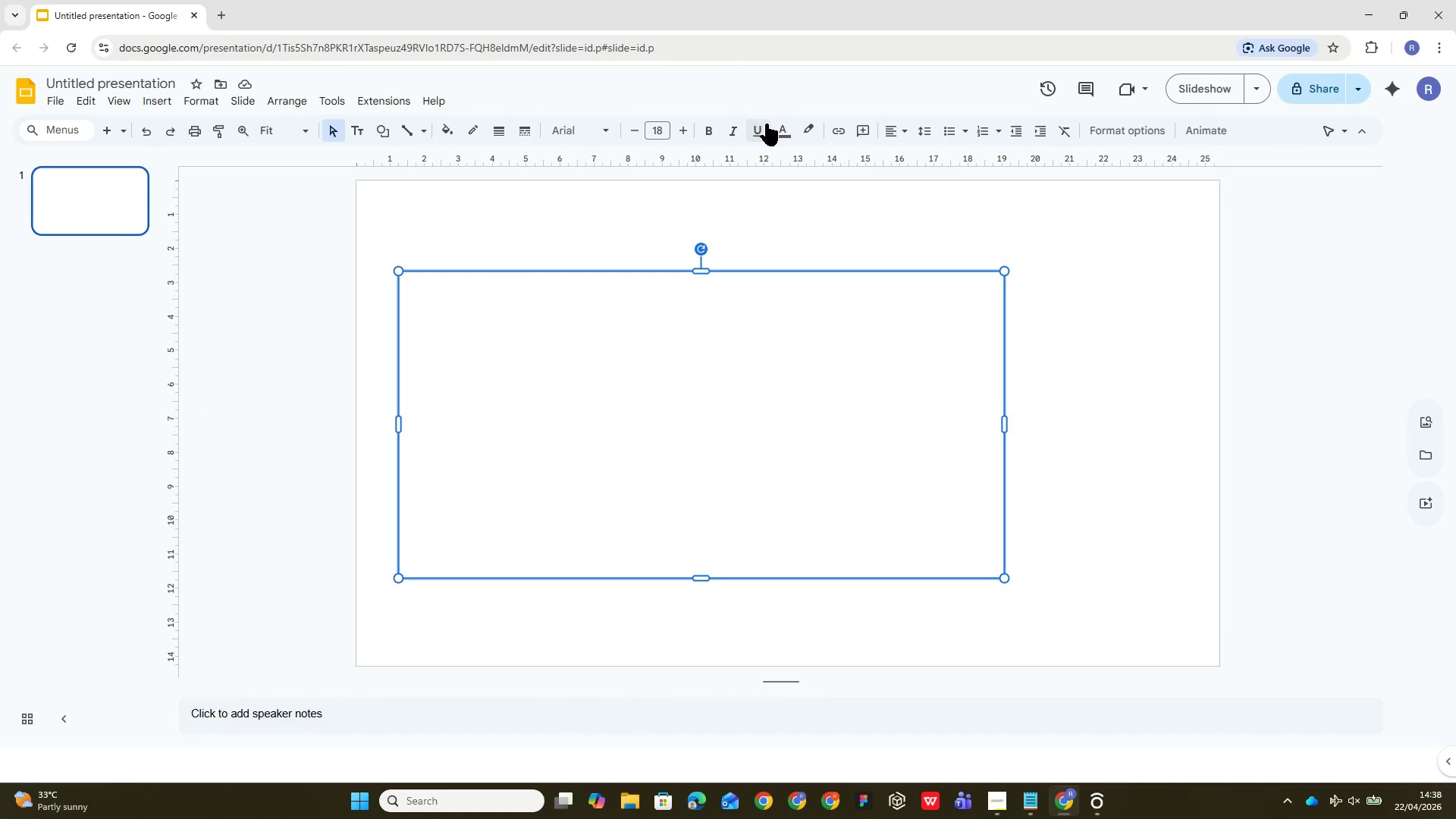 
left_click([438, 131])
 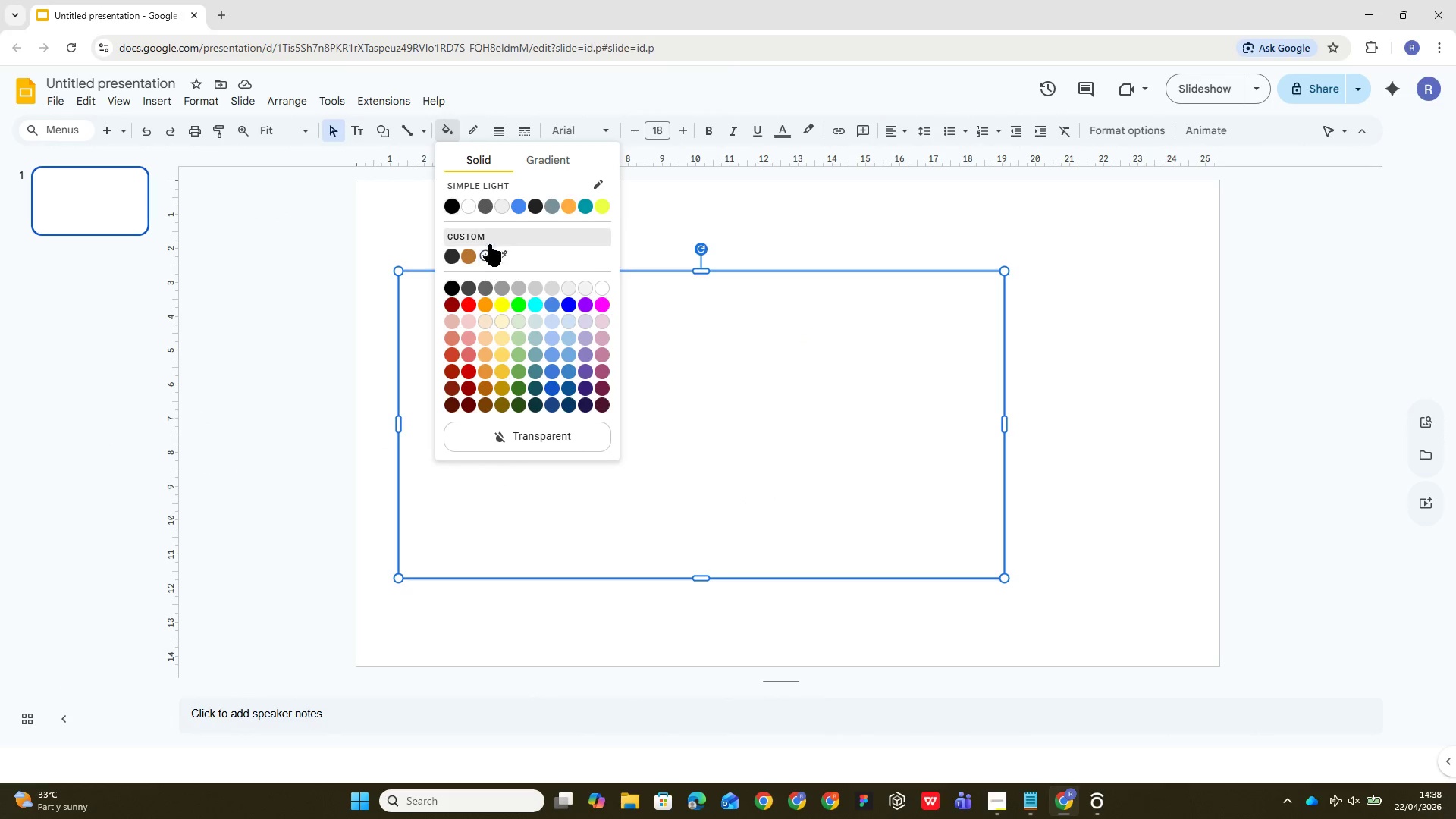 
left_click([491, 237])
 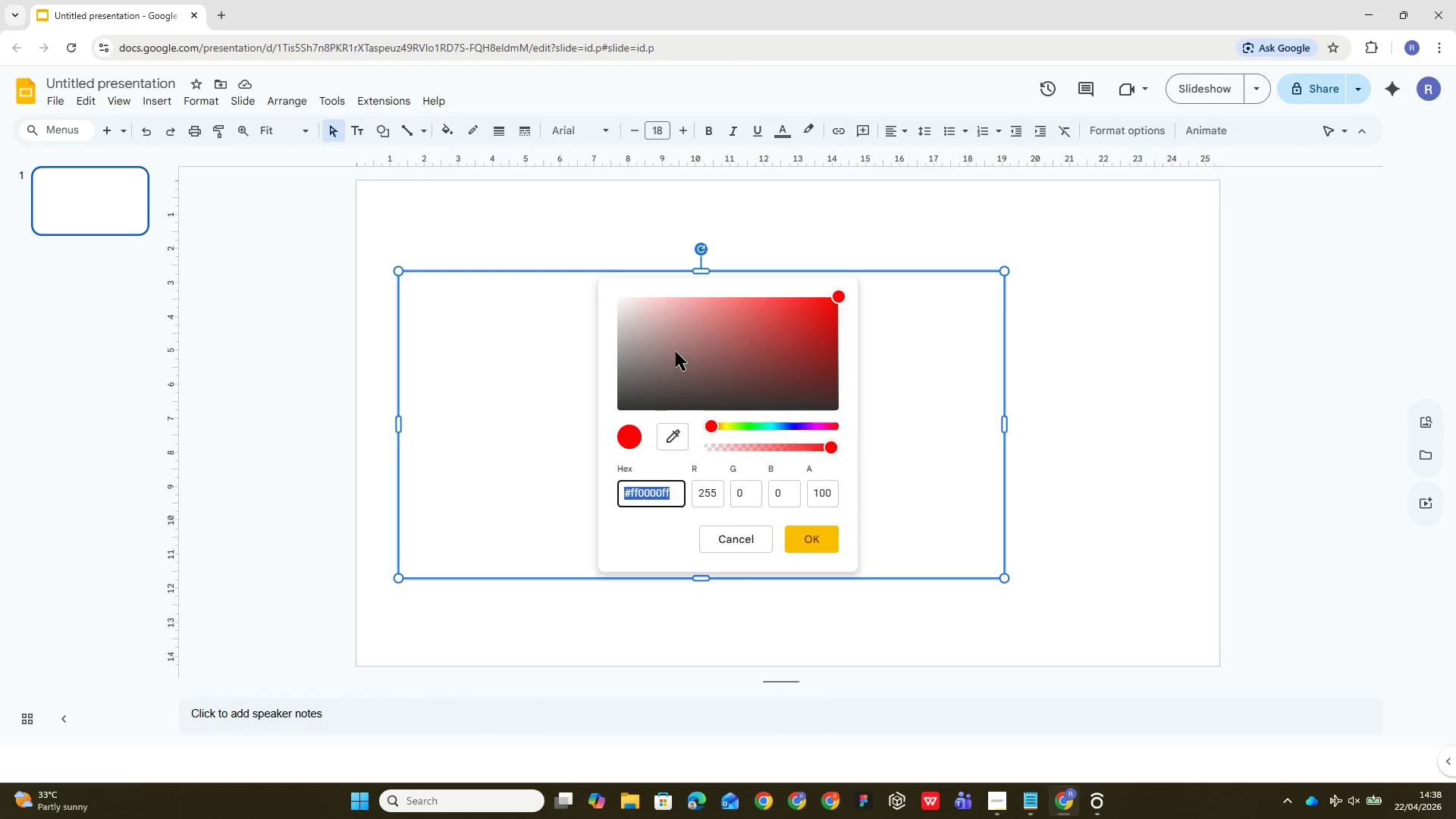 
key(Control+V)
 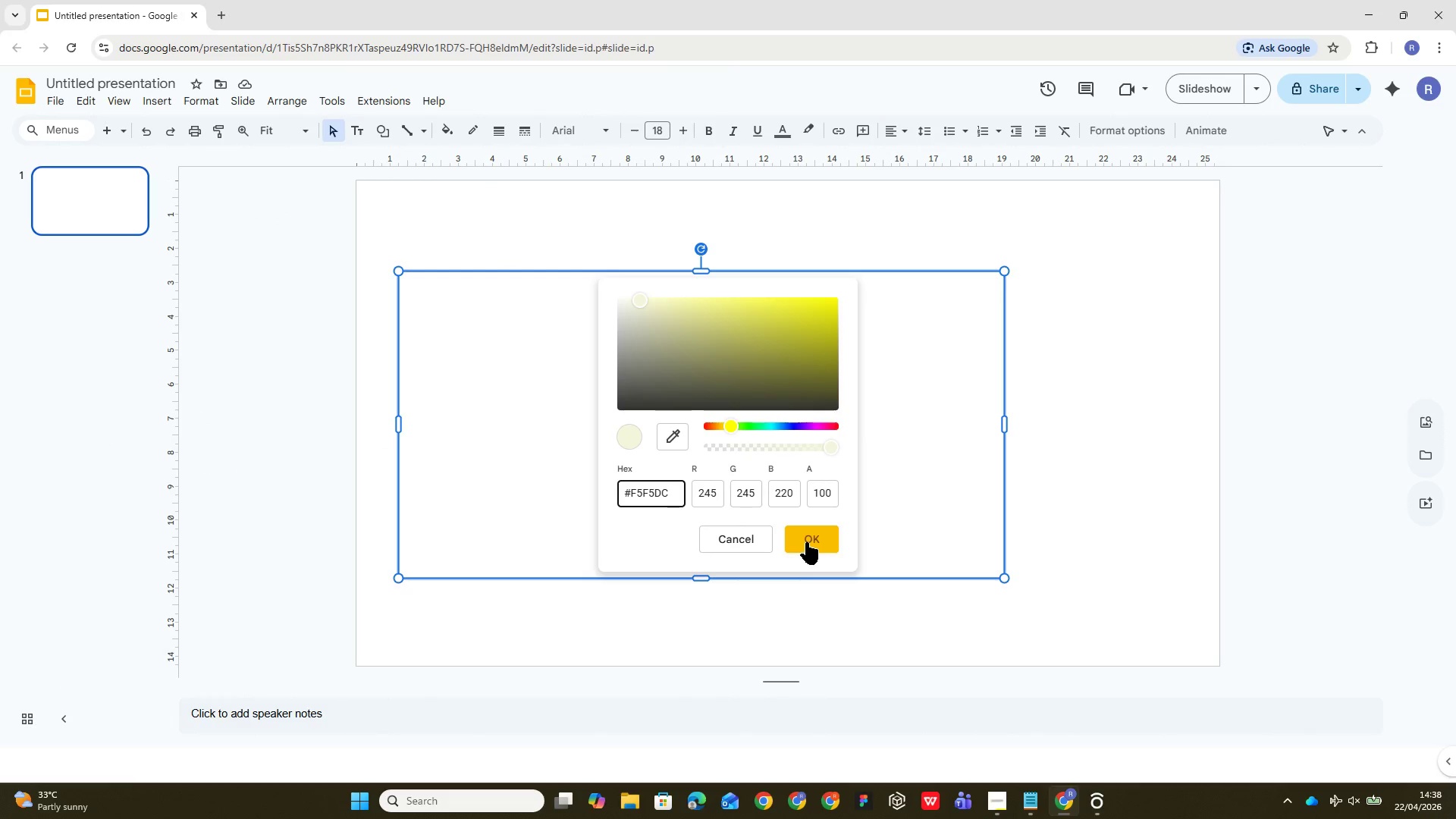 
left_click([806, 542])
 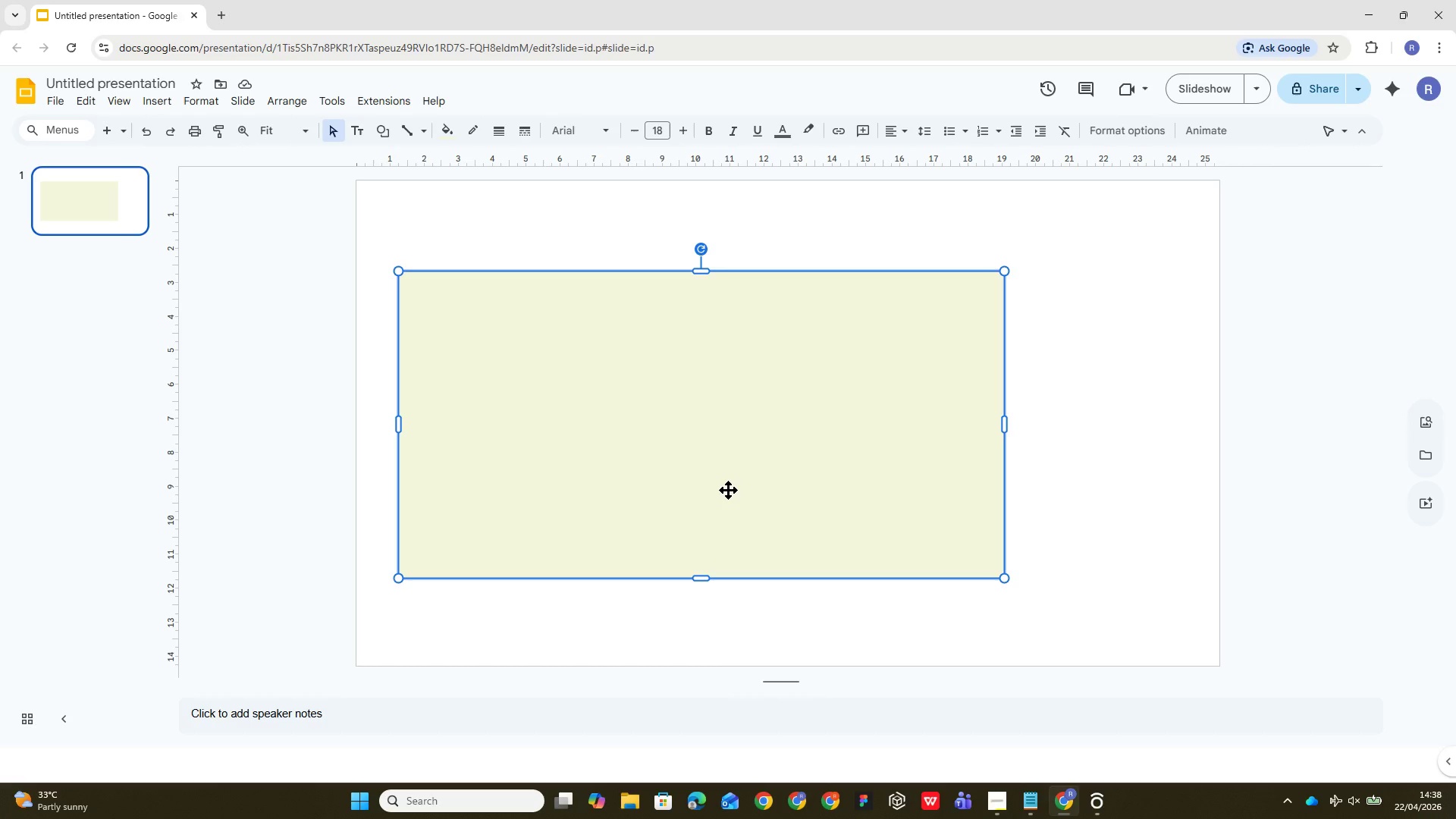 
wait(15.66)
 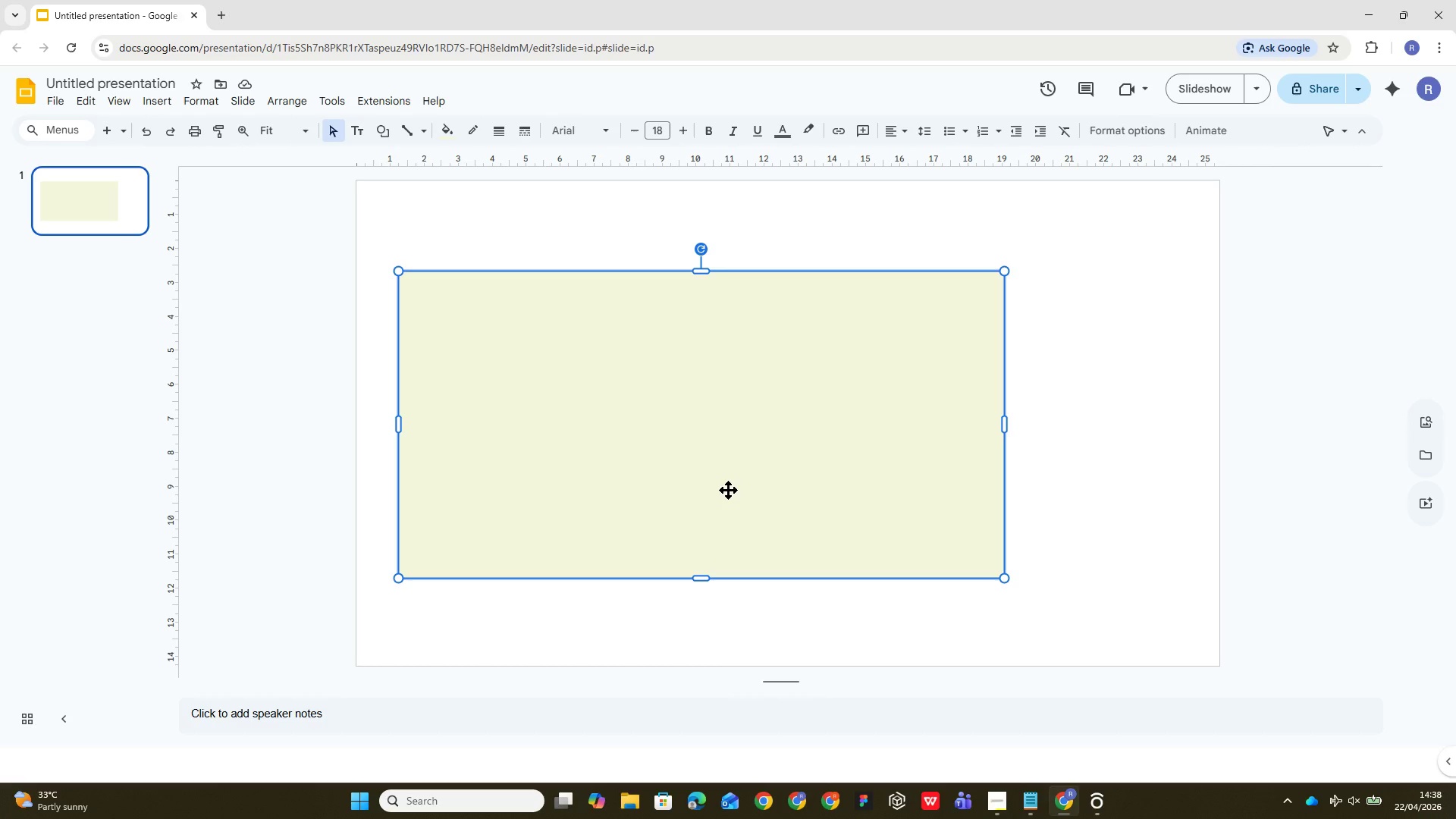 
left_click([469, 204])
 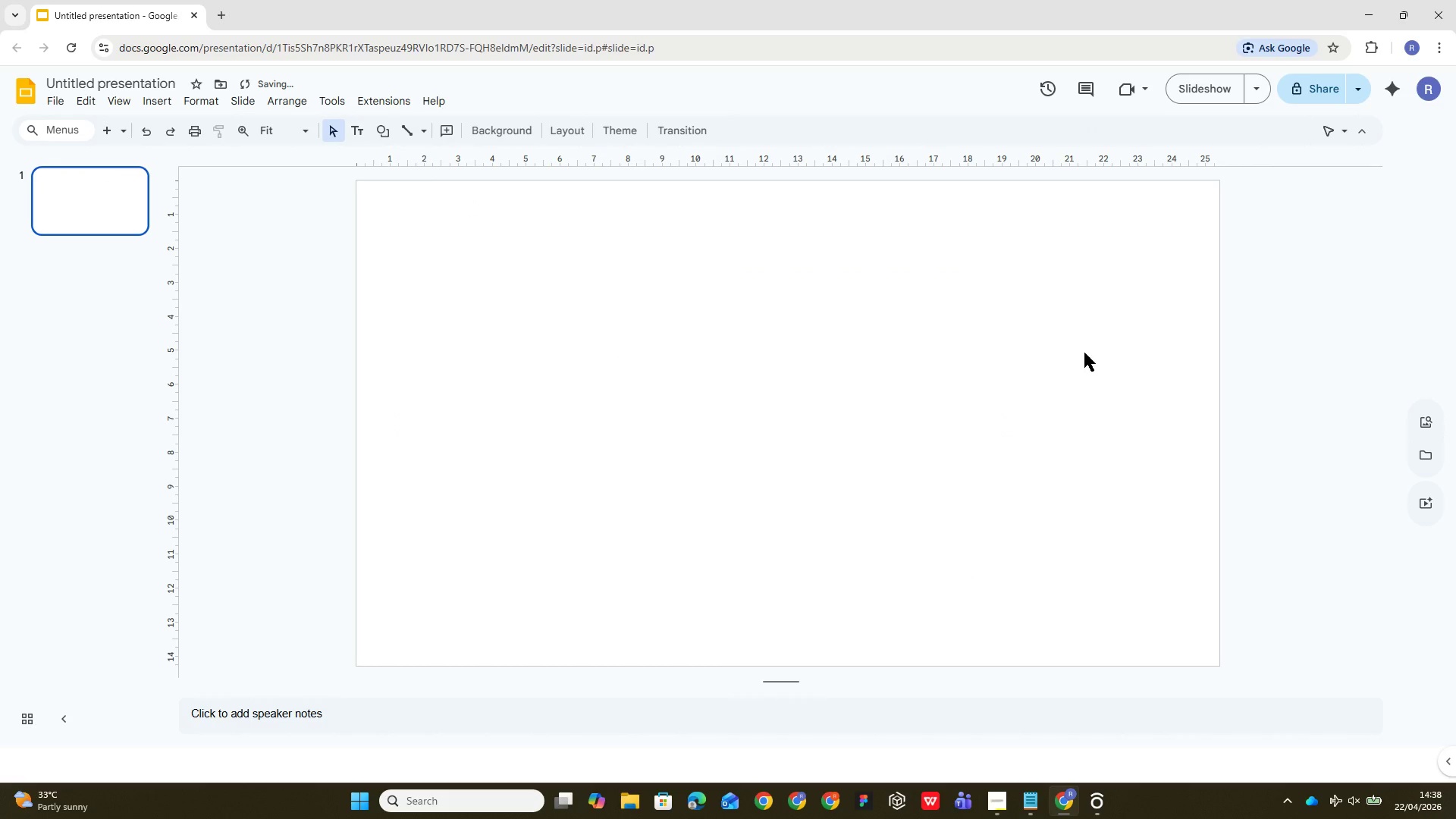 
left_click([833, 327])
 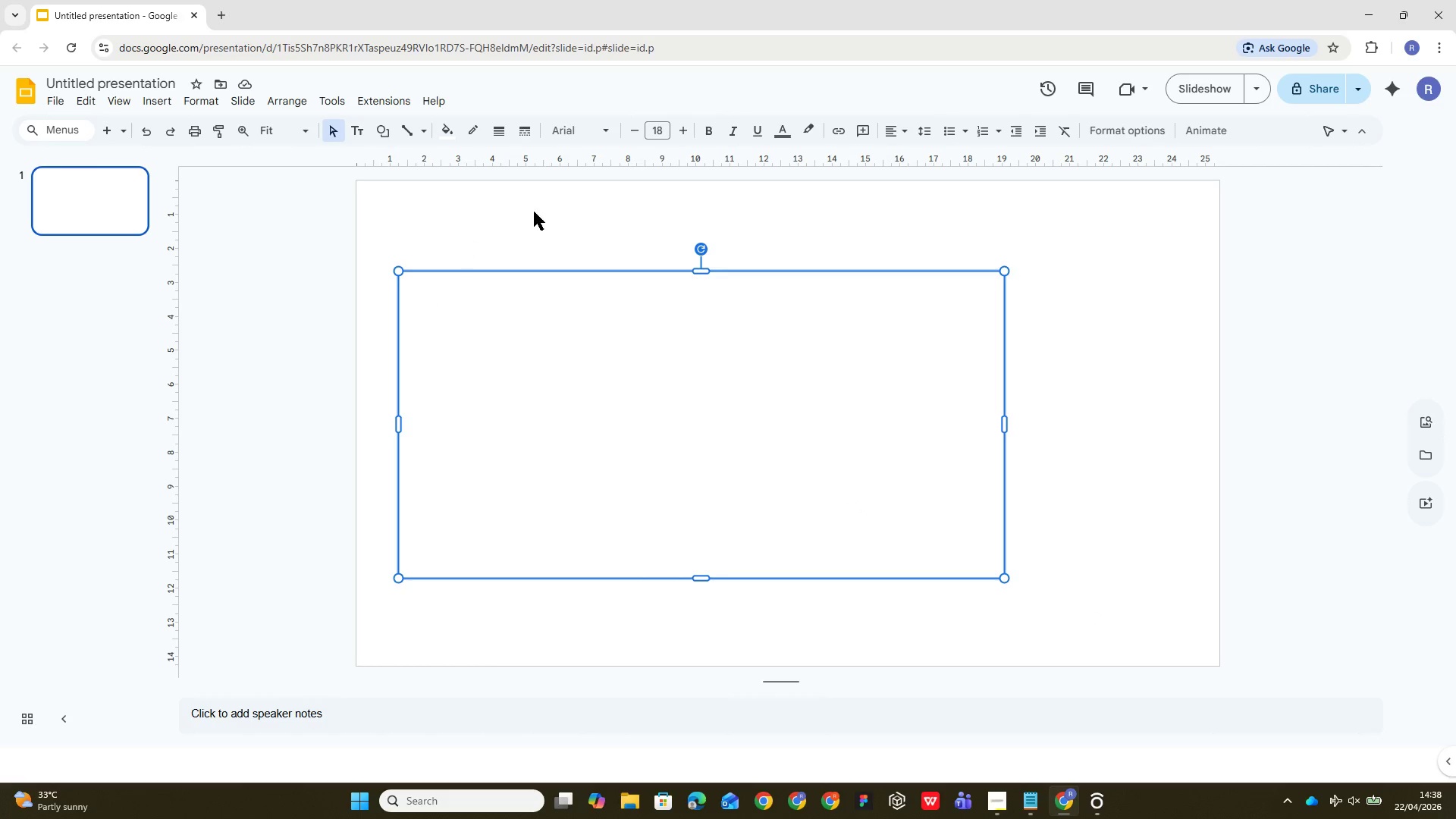 
wait(10.14)
 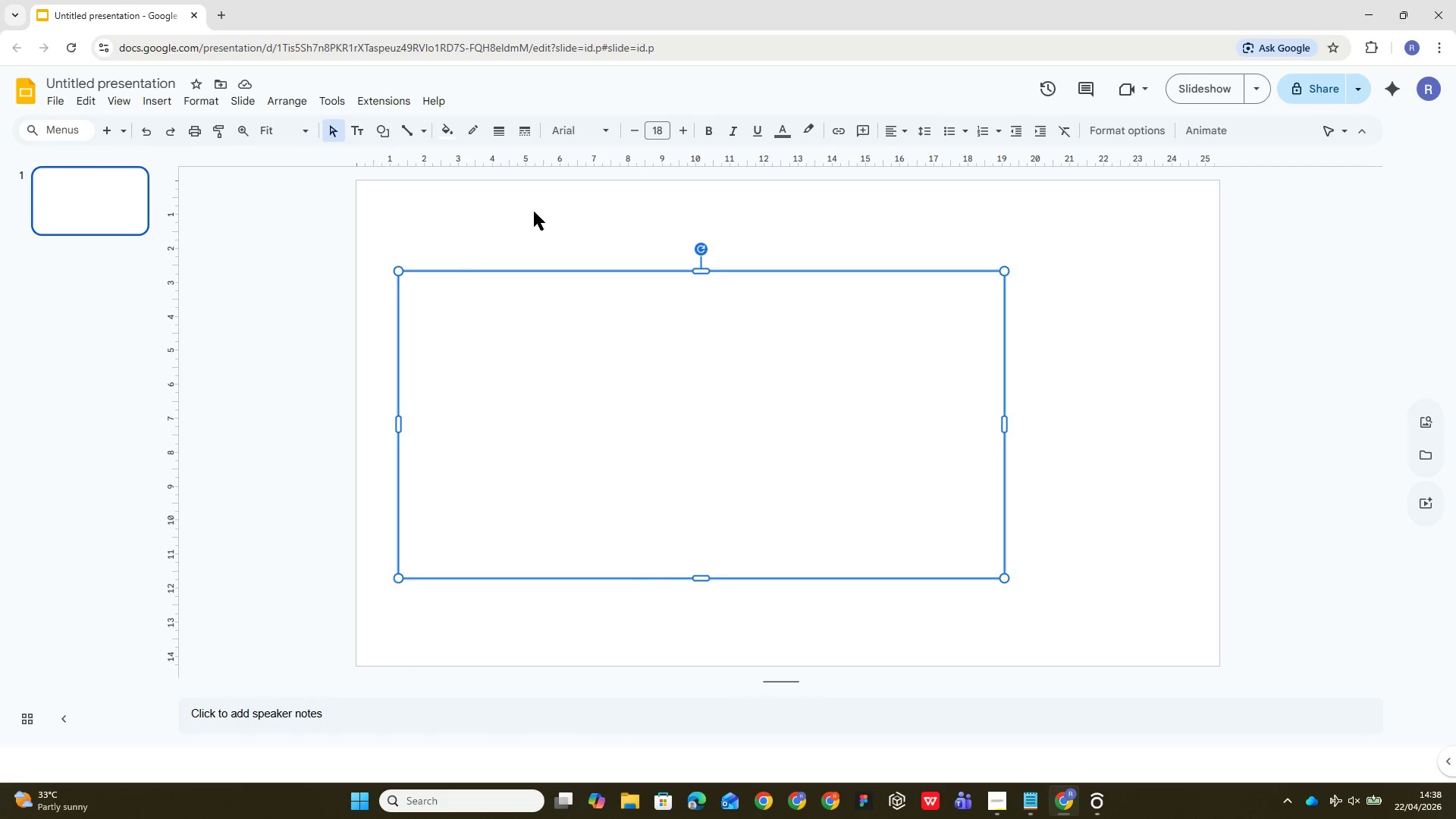 
left_click([309, 117])
 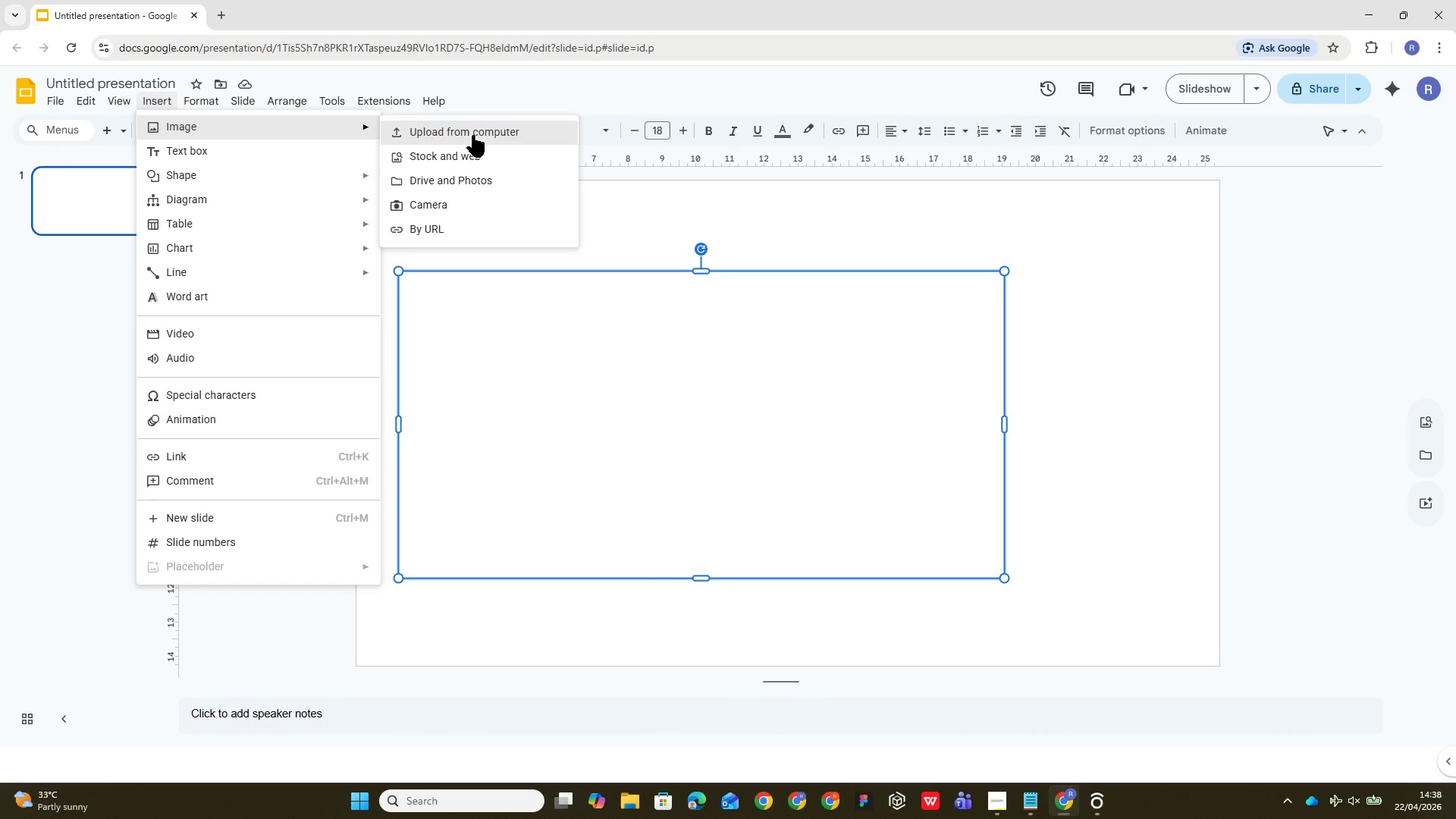 
left_click([472, 135])
 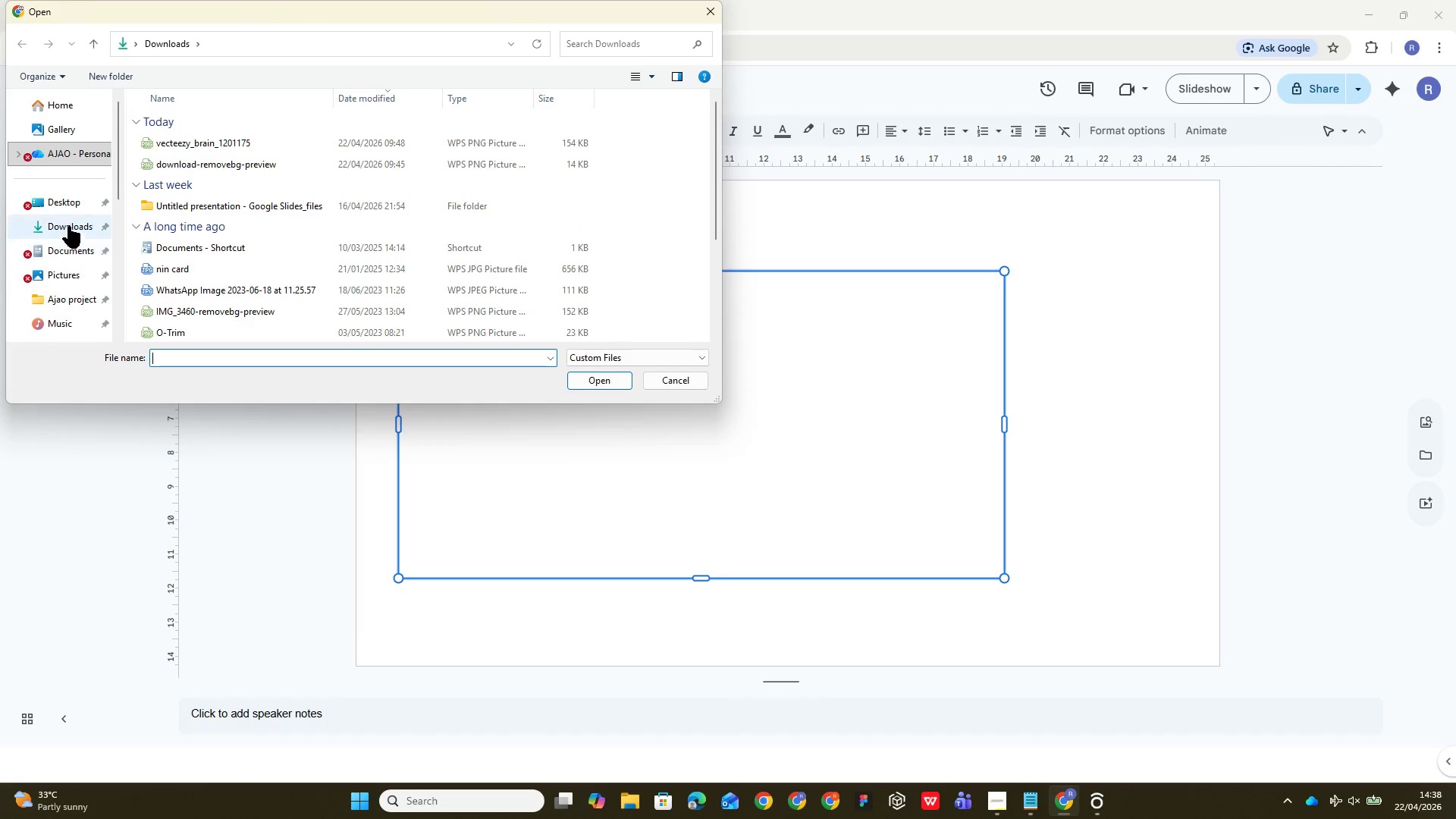 
left_click([74, 273])
 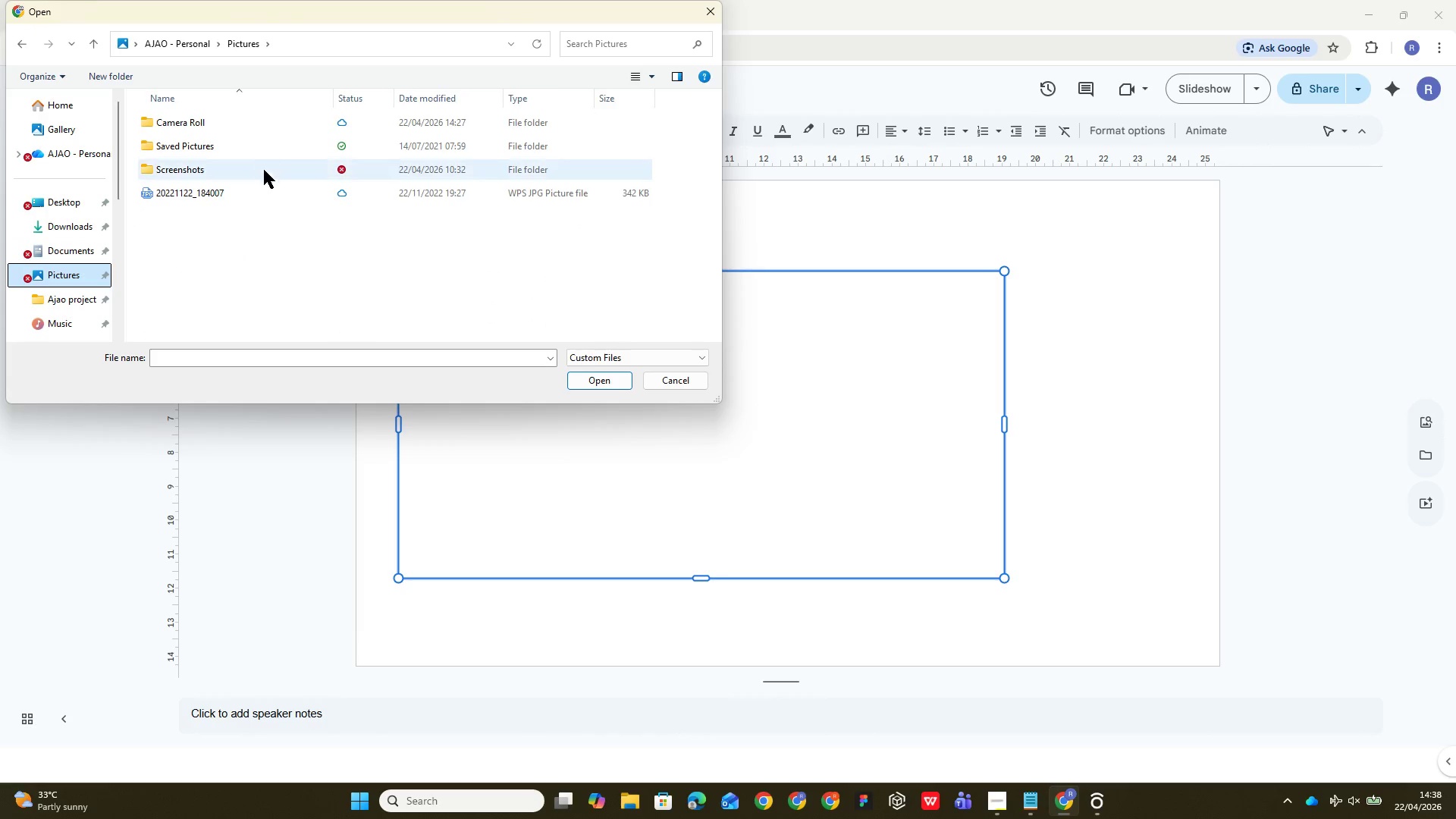 
left_click([264, 173])
 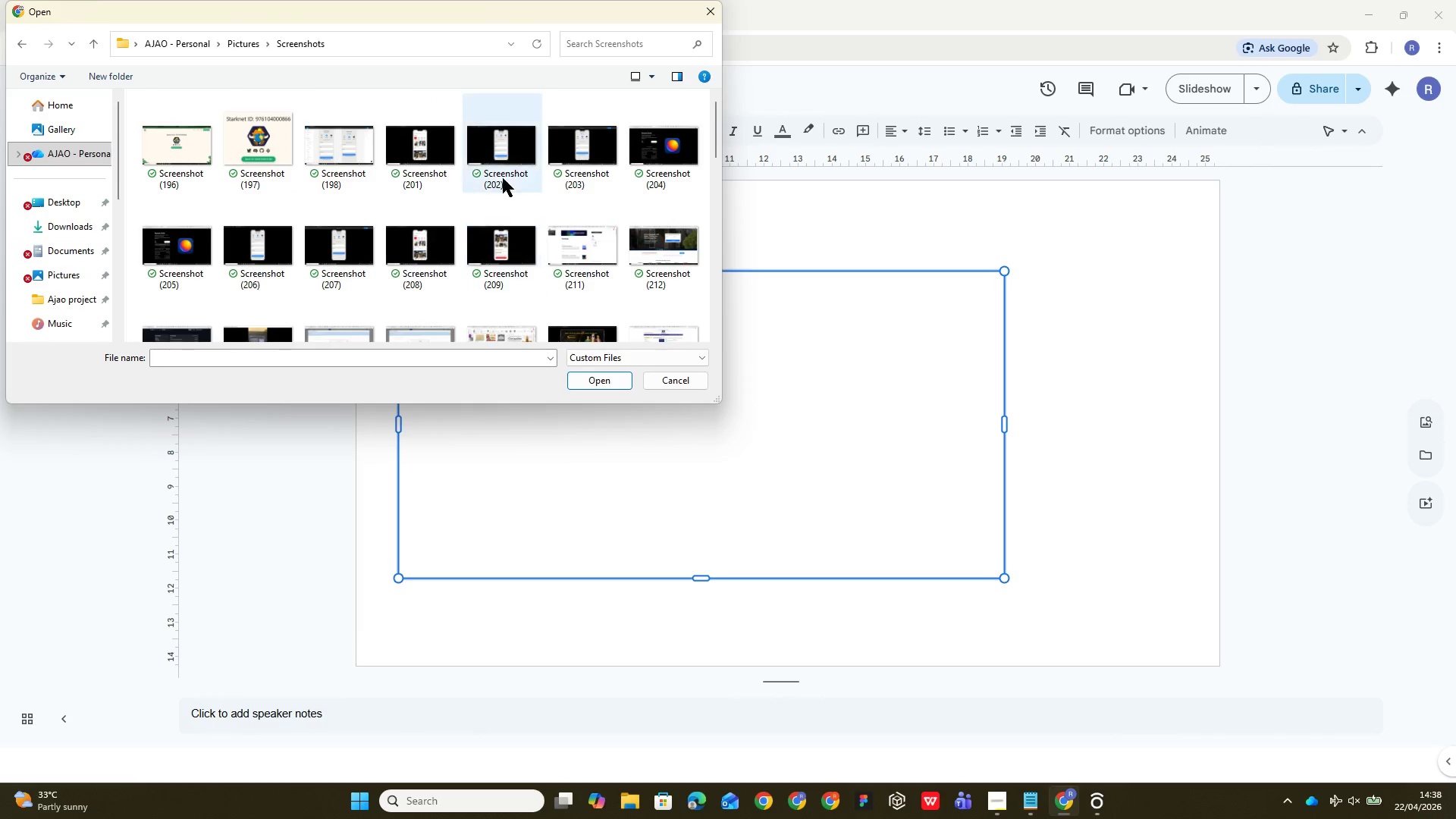 
scroll: coordinate [529, 193], scroll_direction: down, amount: 45.0
 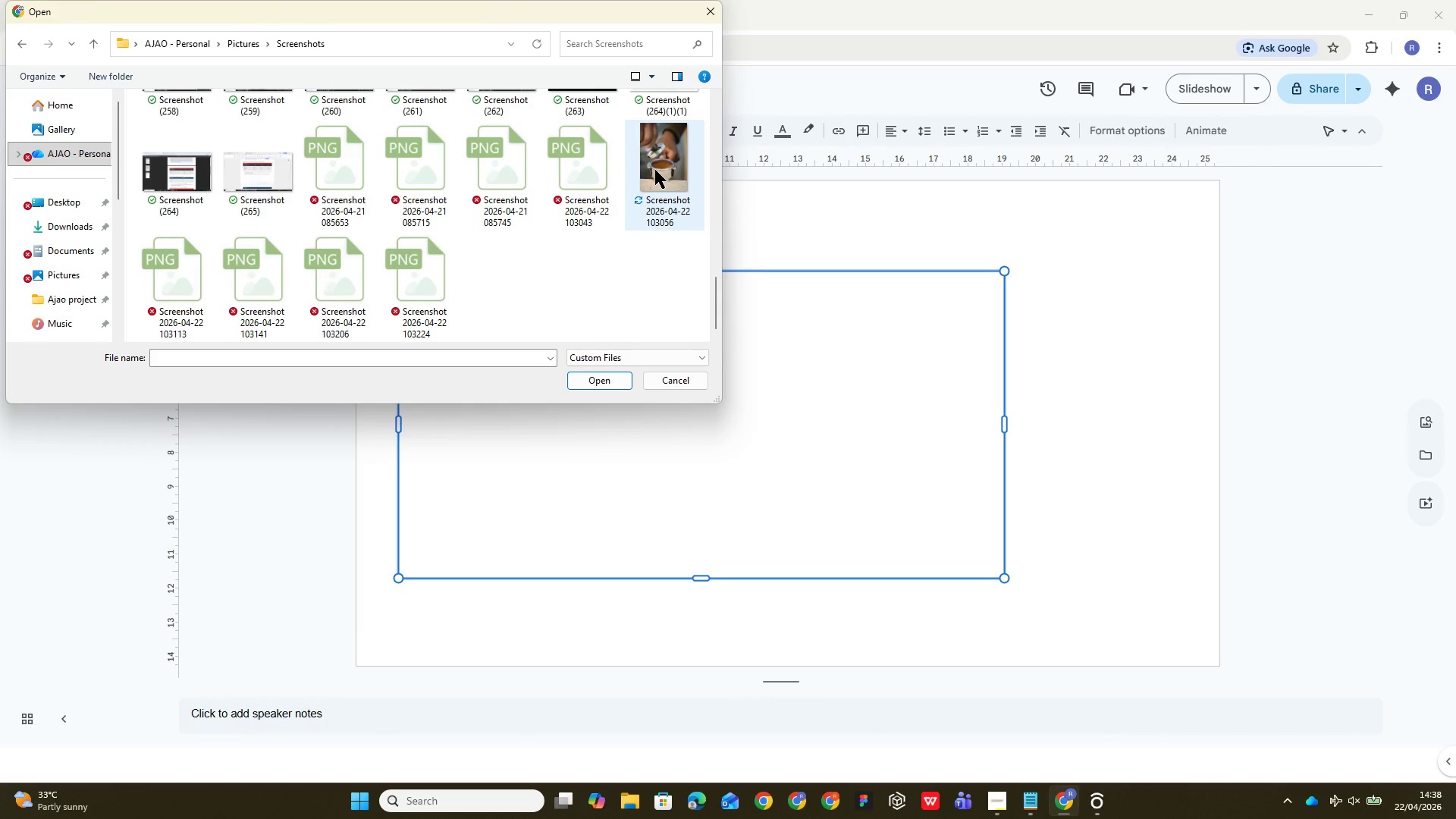 
double_click([656, 170])
 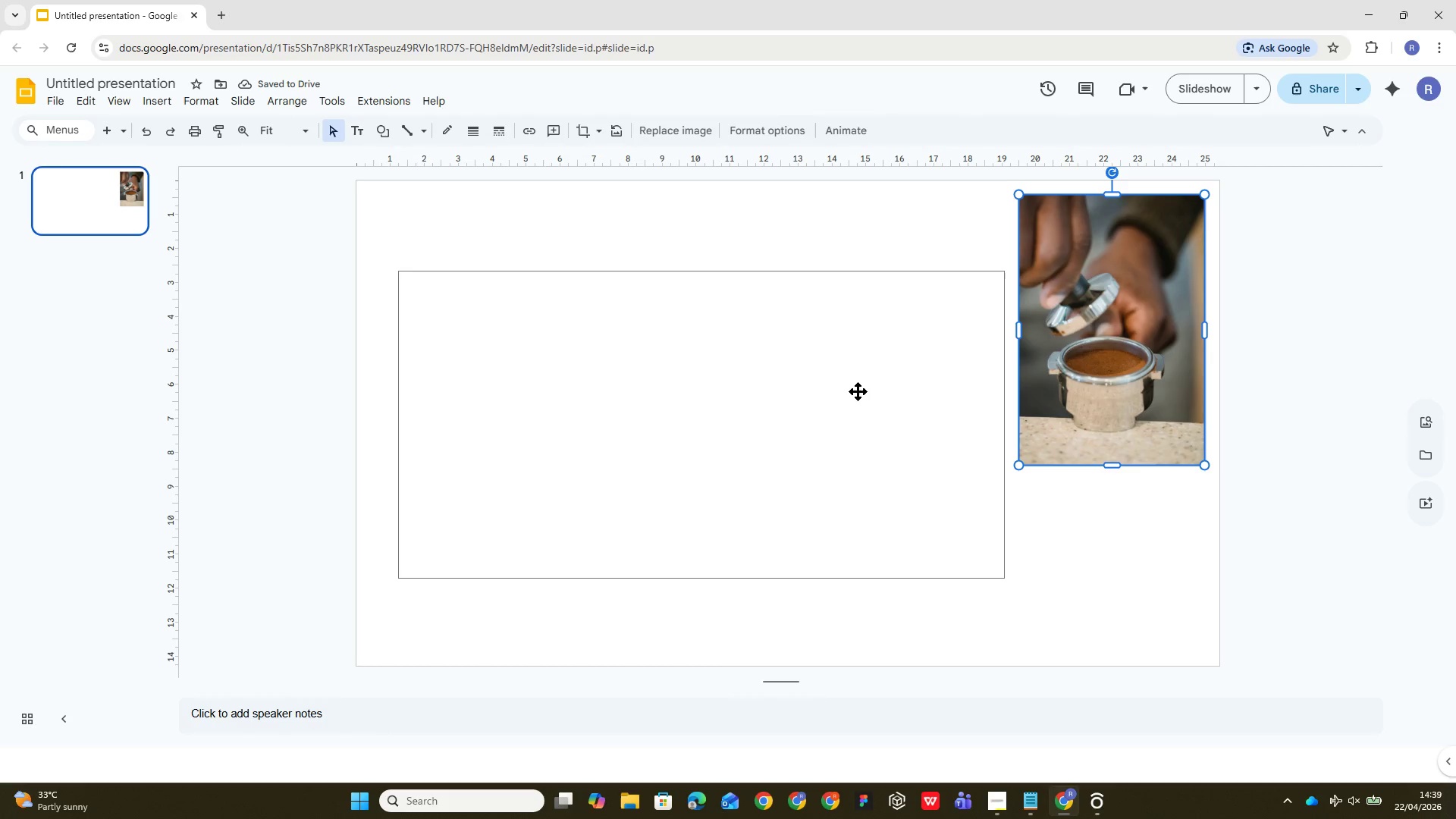 
wait(7.05)
 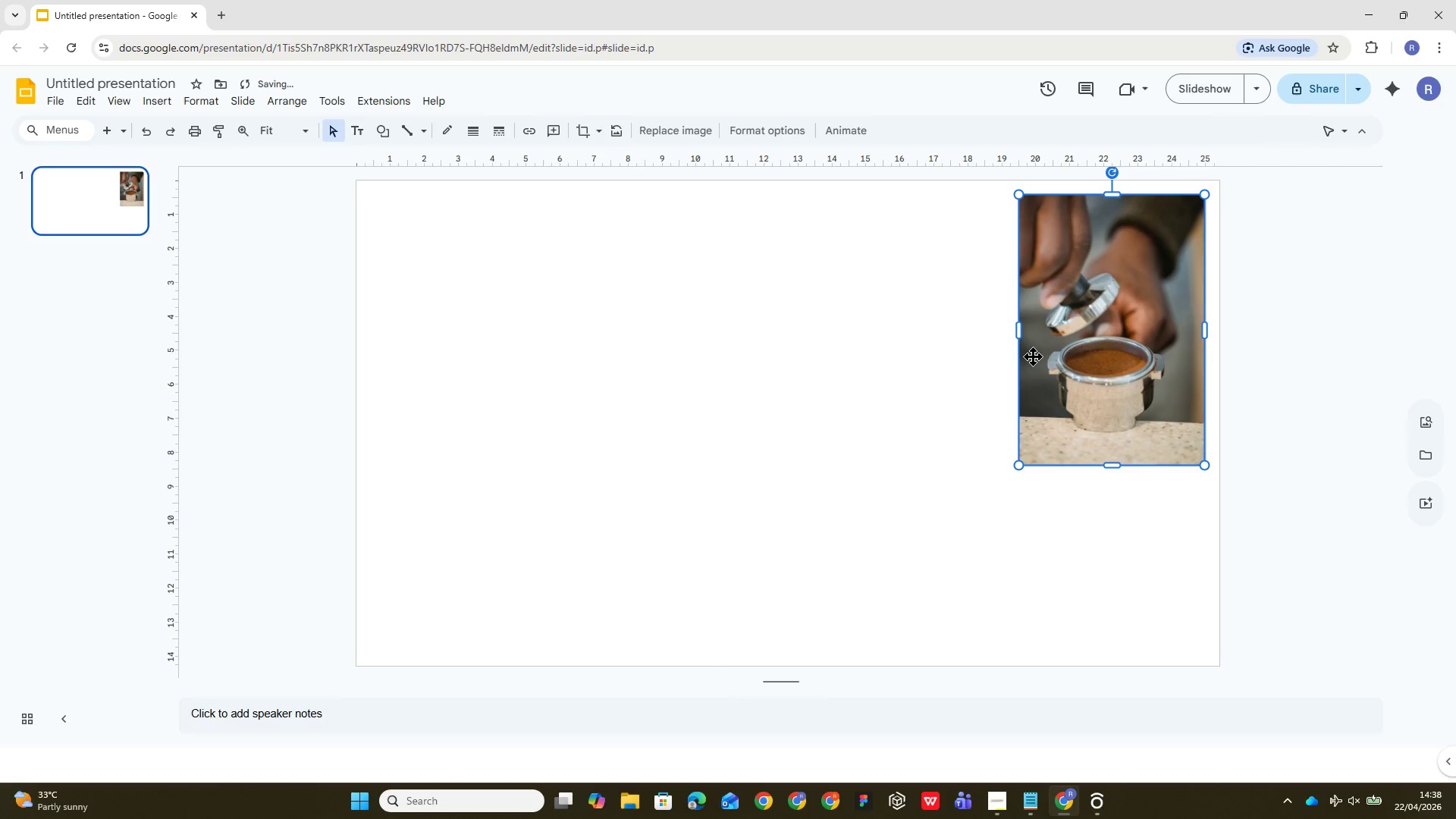 
left_click([858, 391])
 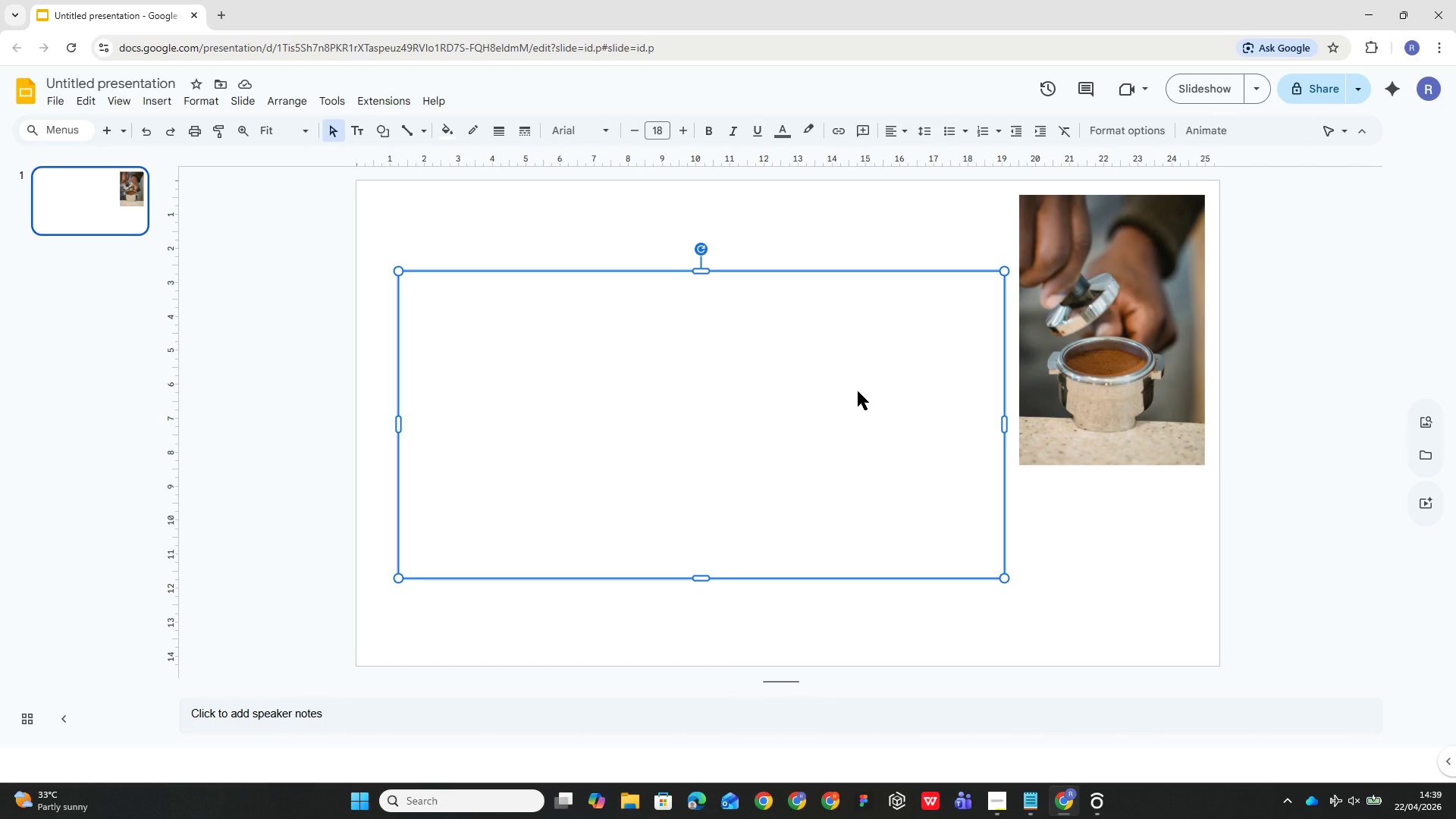 
key(Delete)
 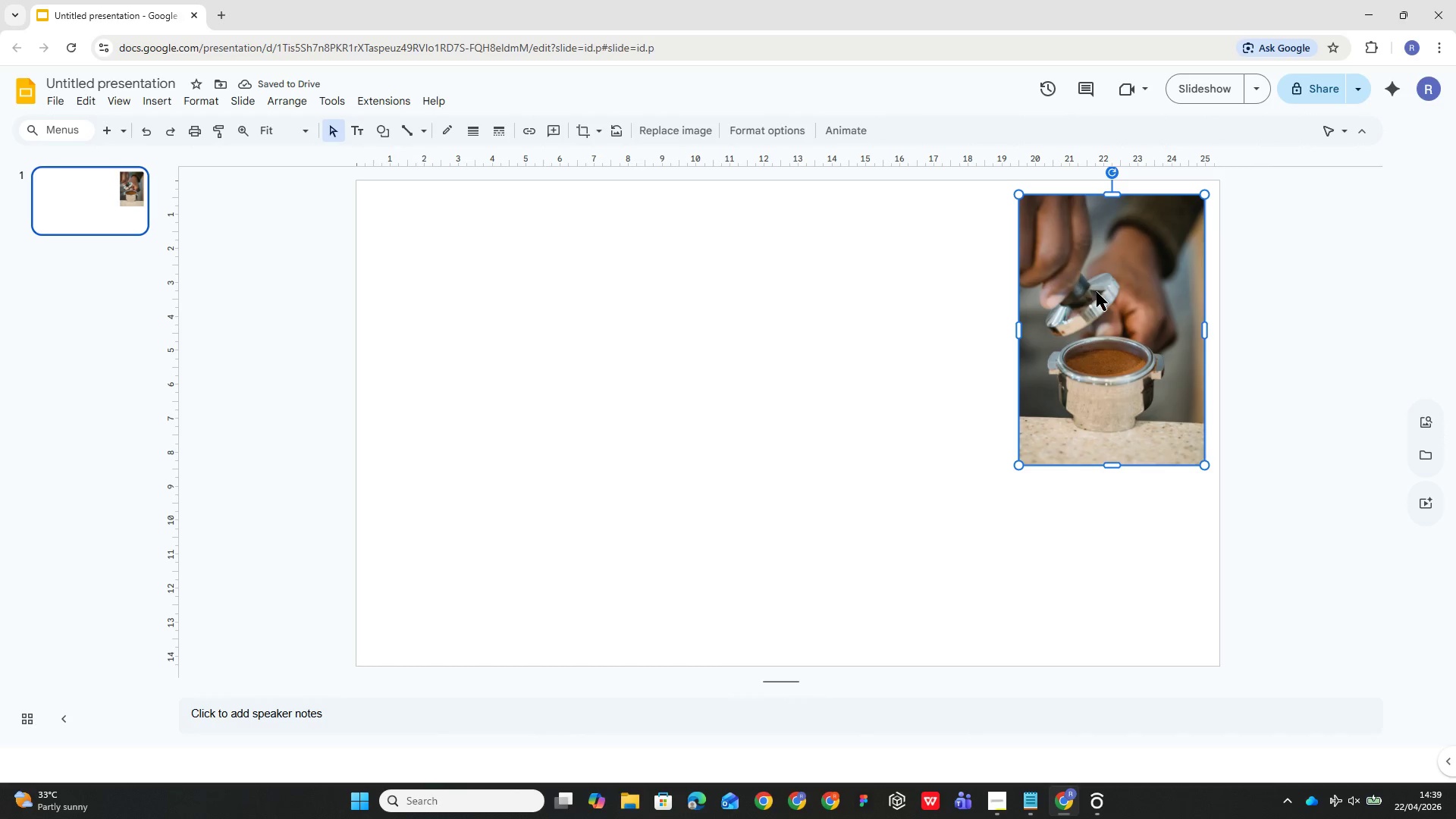 
left_click_drag(start_coordinate=[1082, 320], to_coordinate=[1094, 307])
 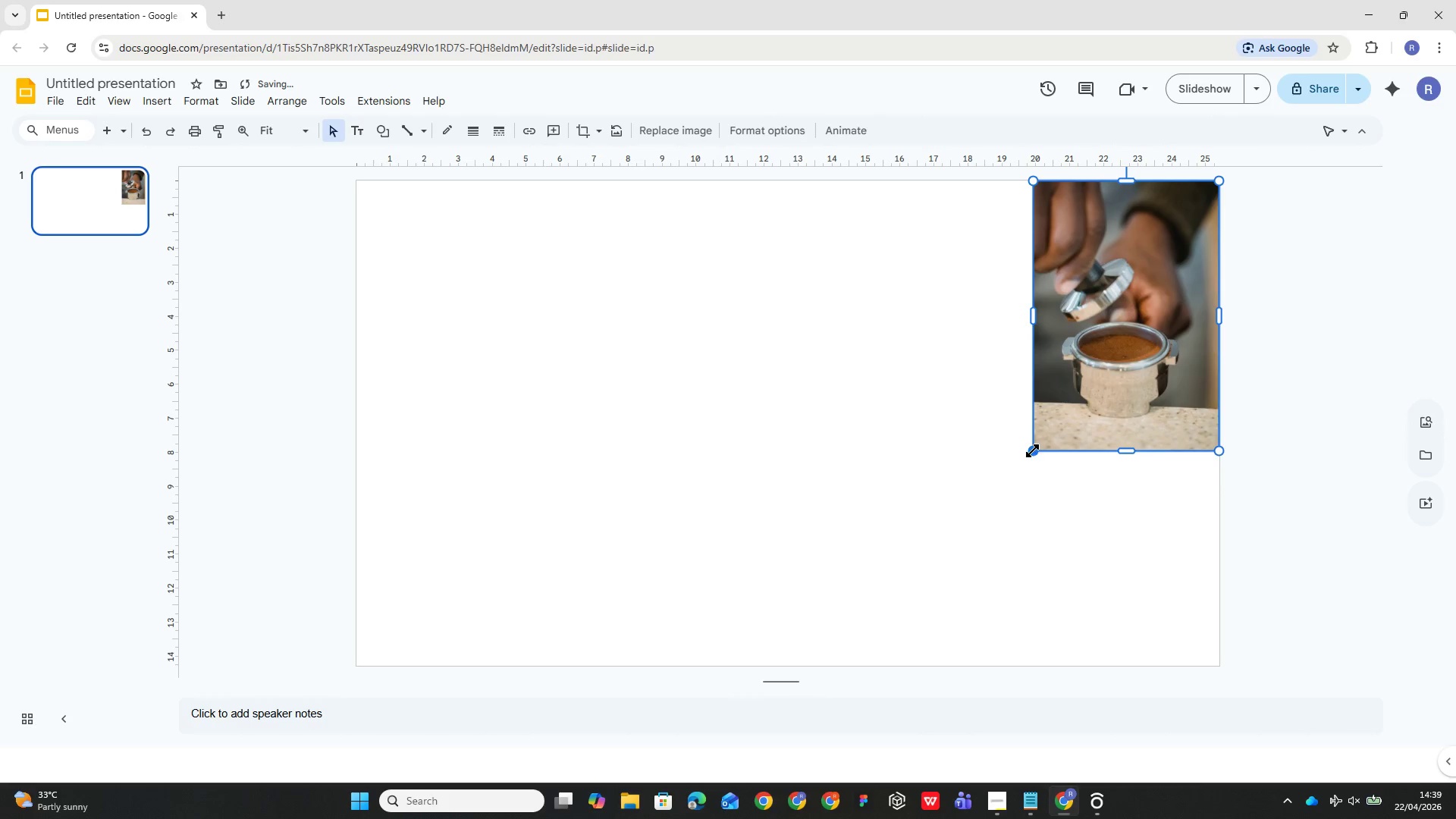 
left_click_drag(start_coordinate=[1032, 450], to_coordinate=[952, 598])
 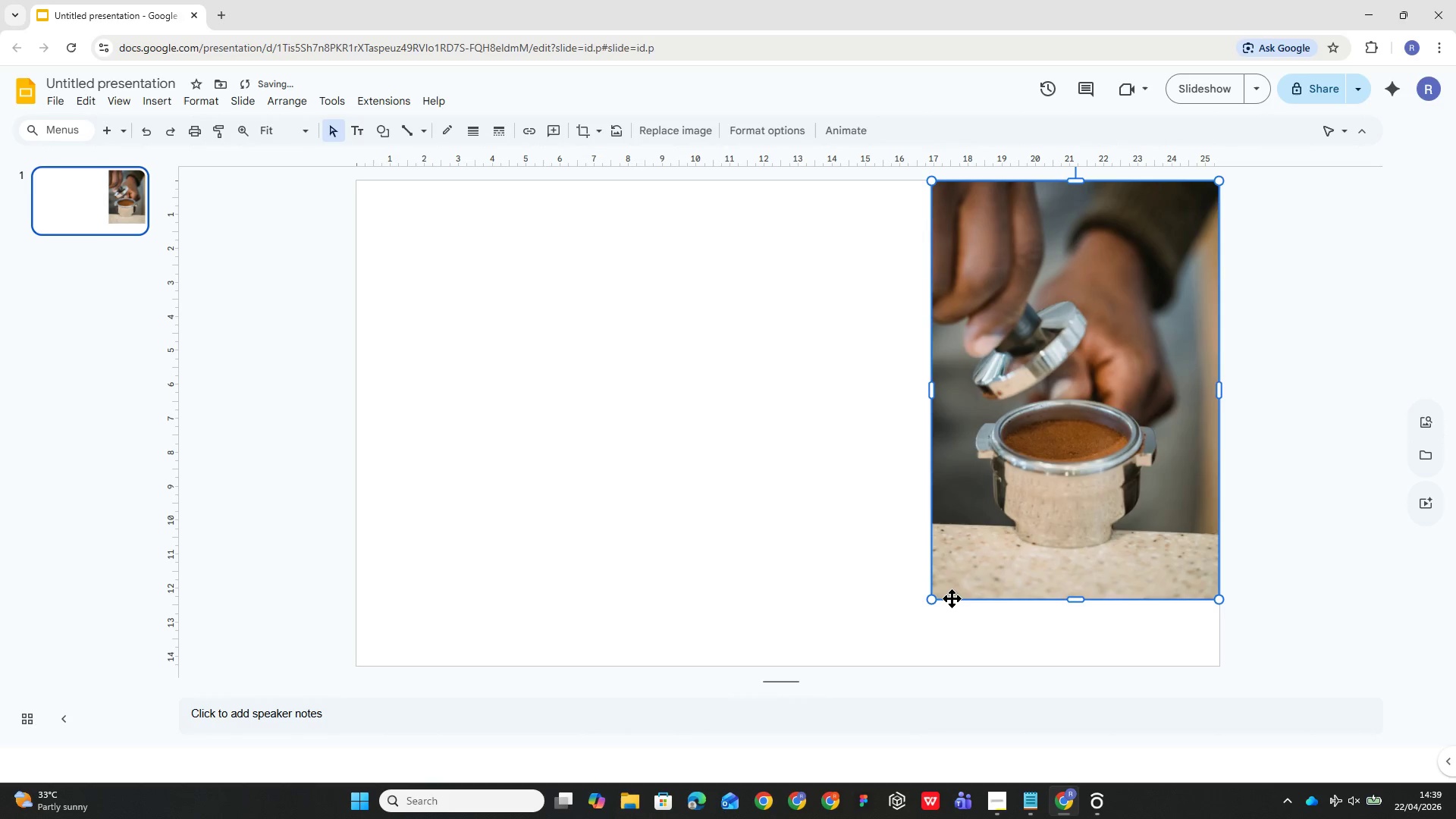 
left_click([952, 598])
 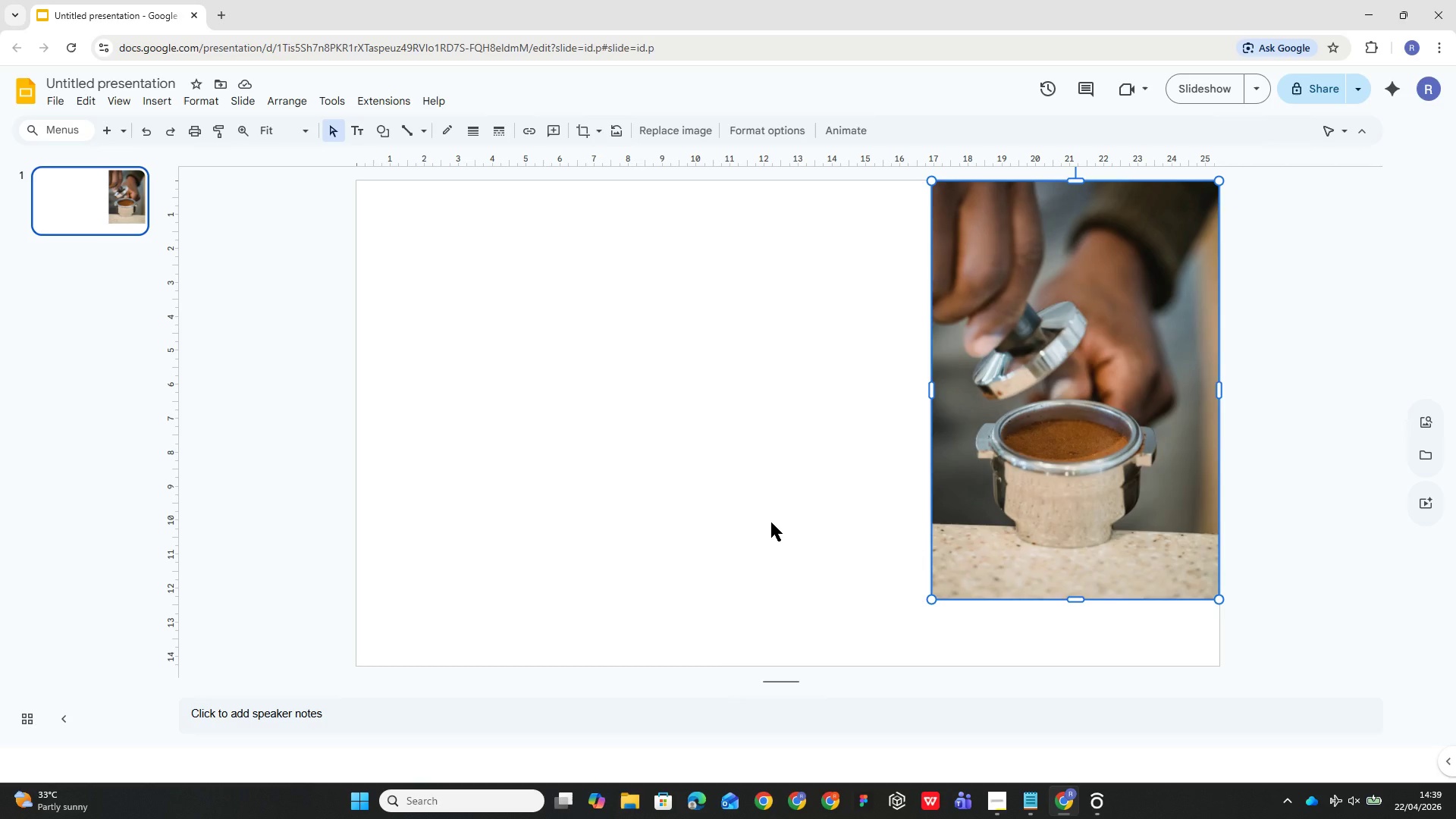 
wait(13.36)
 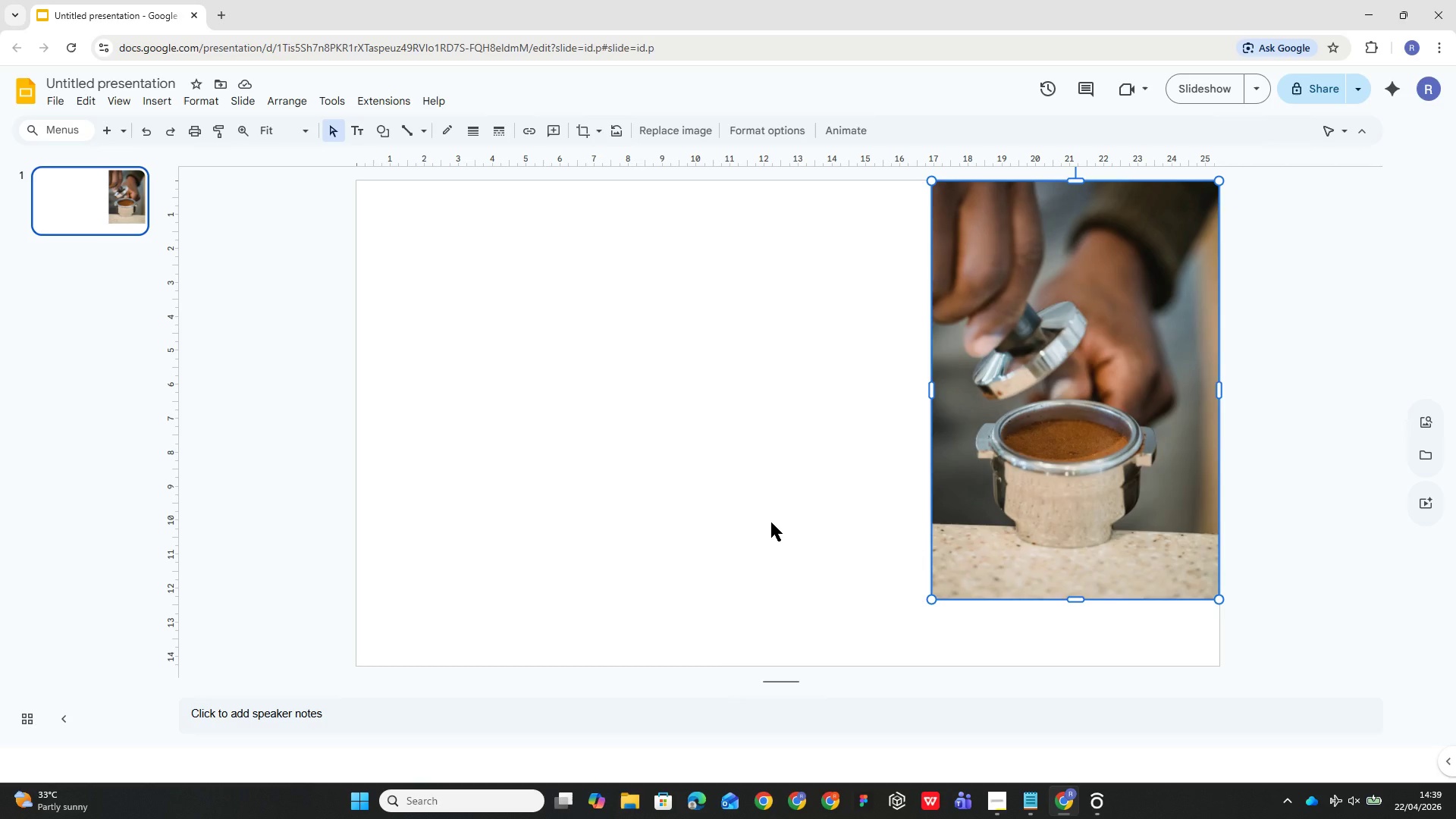 
left_click_drag(start_coordinate=[930, 596], to_coordinate=[914, 555])
 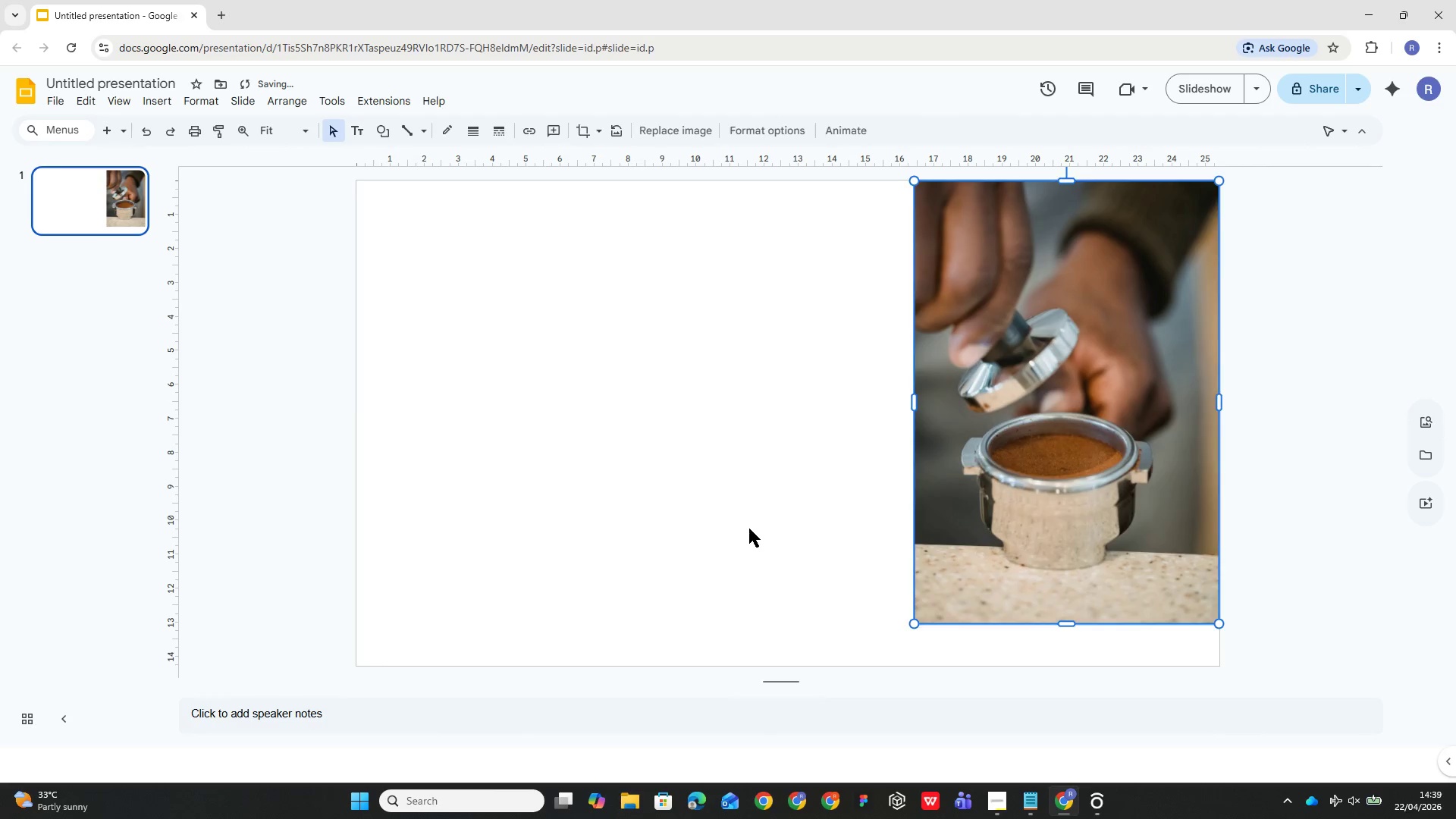 
left_click([749, 529])
 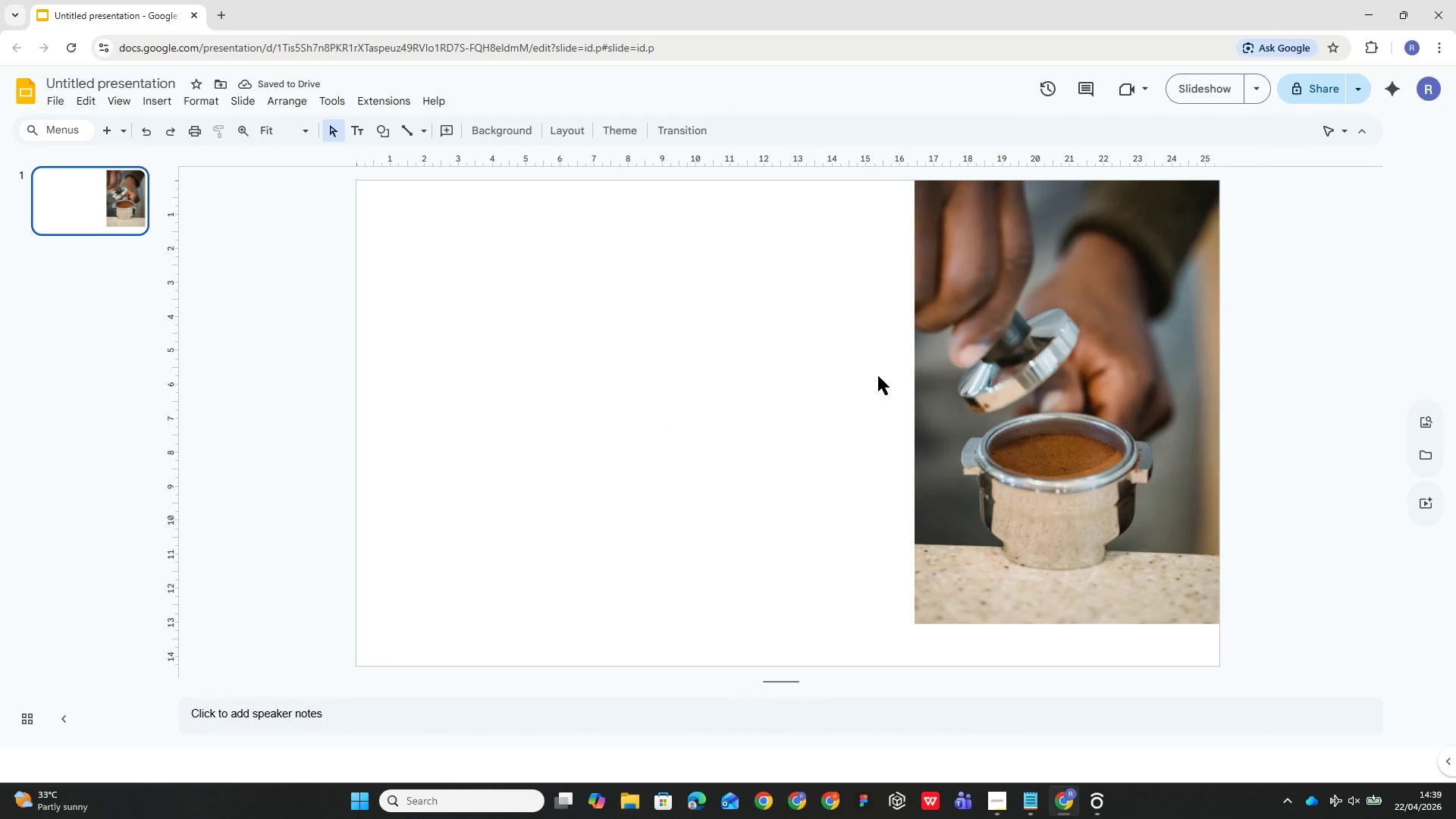 
left_click([981, 361])
 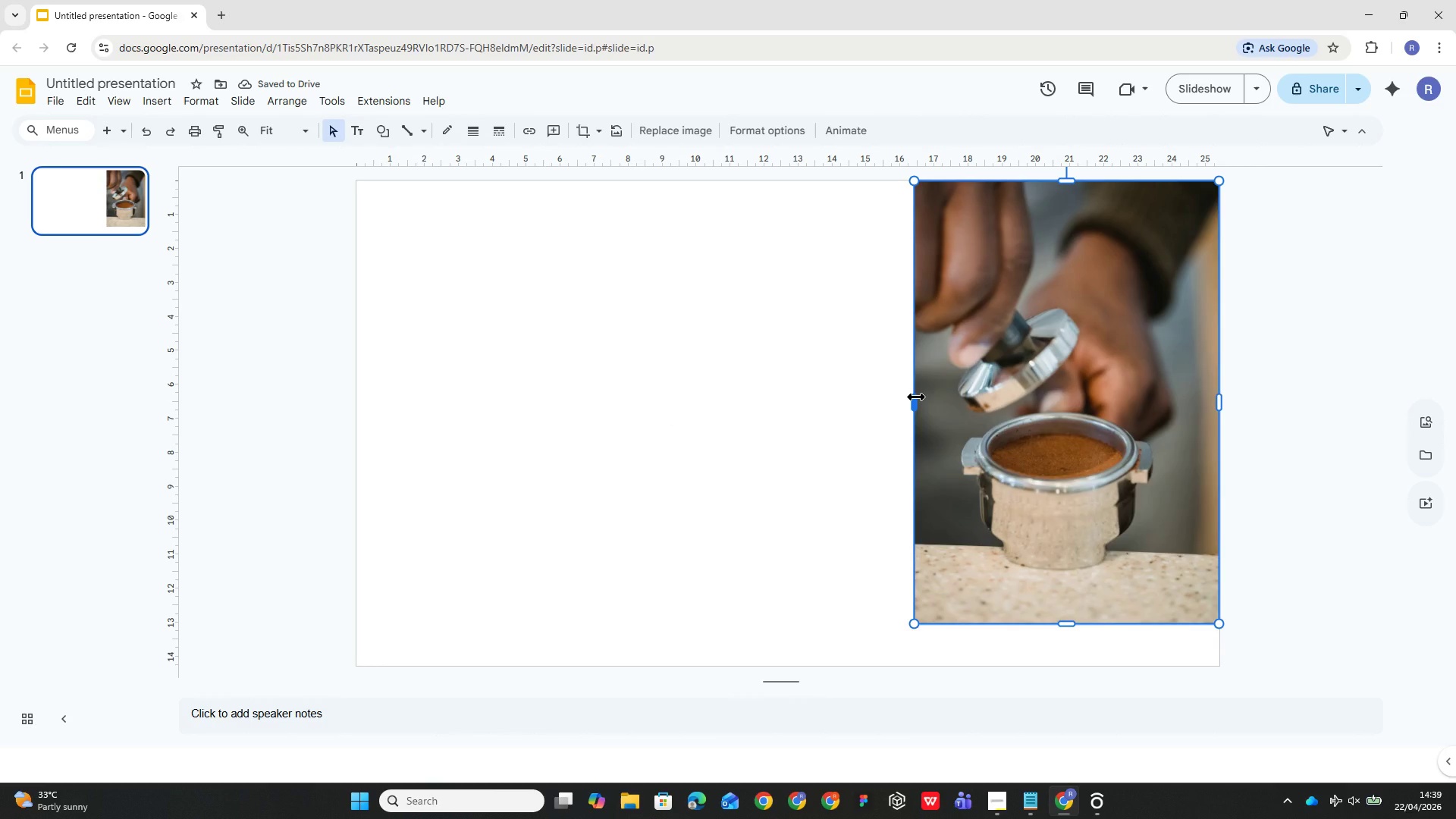 
left_click_drag(start_coordinate=[915, 397], to_coordinate=[874, 407])
 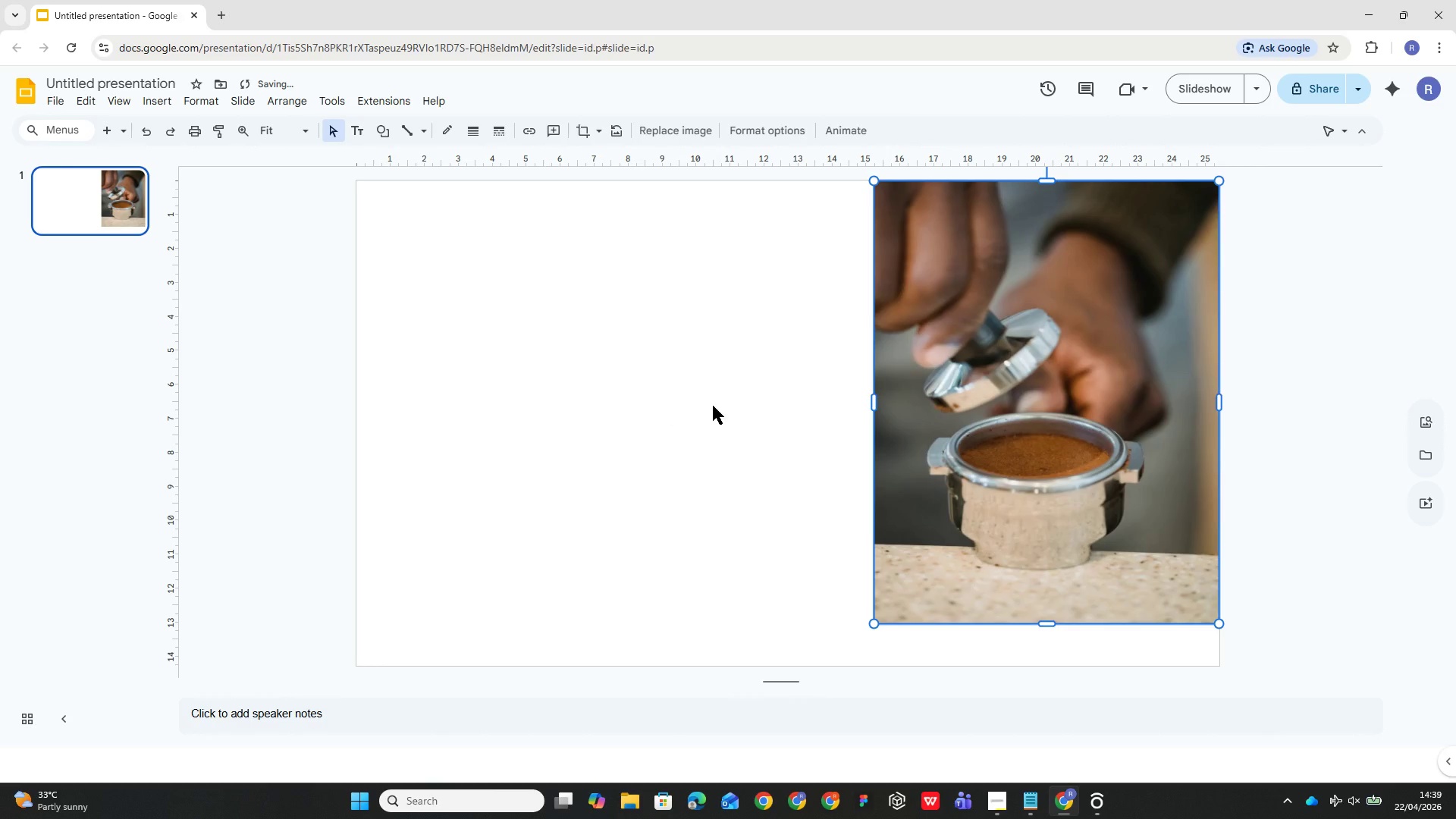 
left_click([713, 406])
 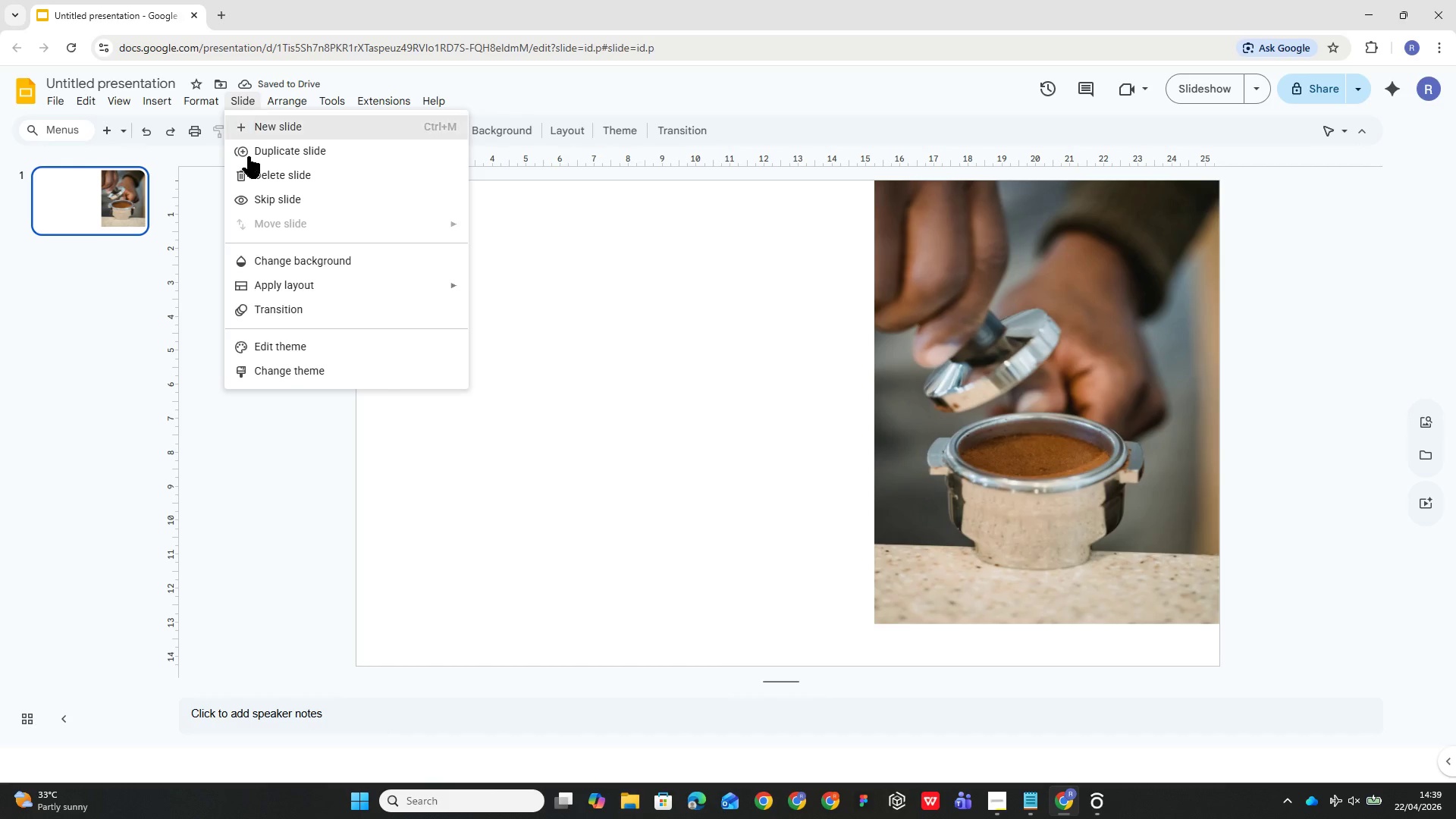 
left_click([389, 347])
 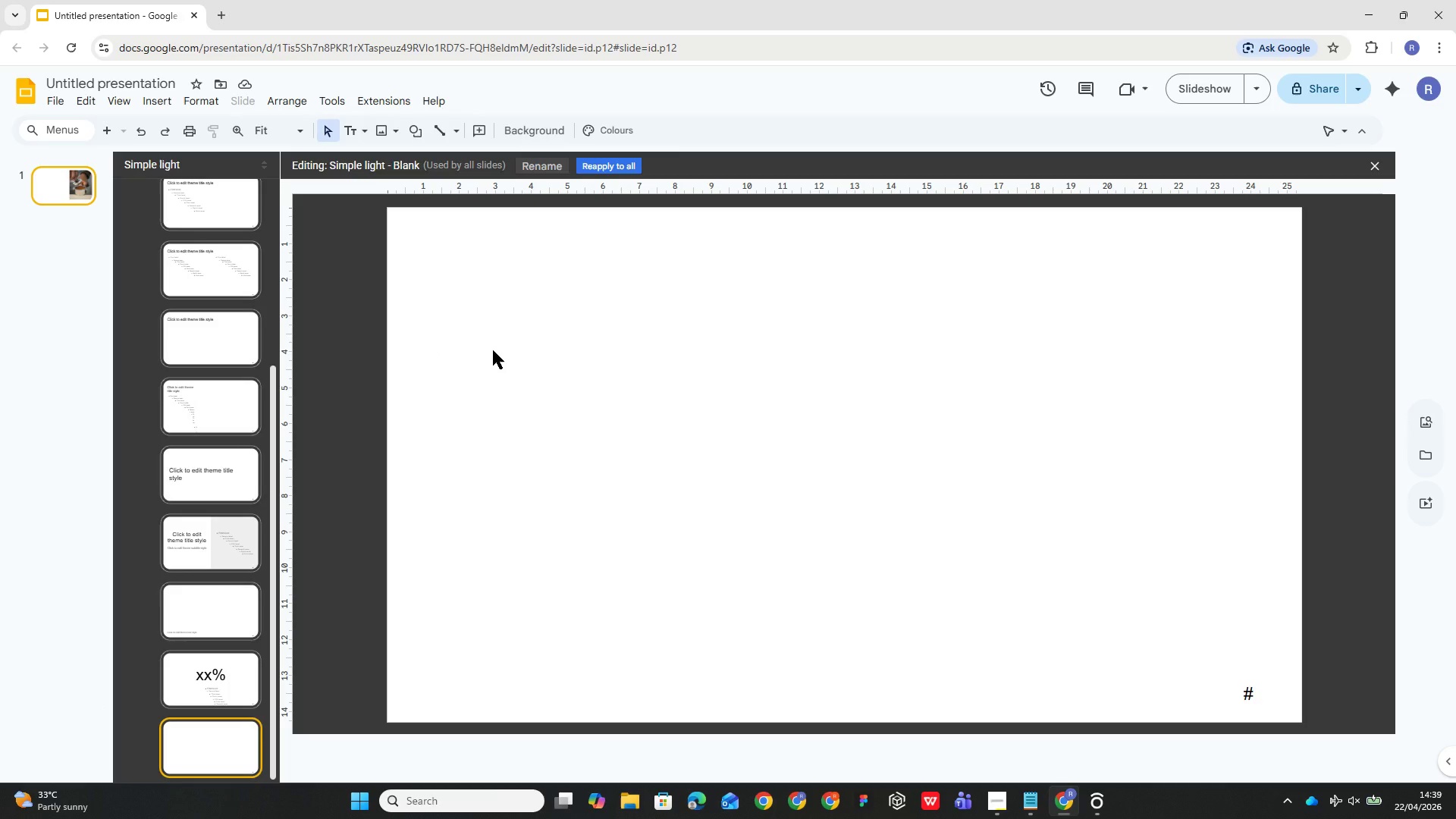 
scroll: coordinate [494, 350], scroll_direction: up, amount: 12.0
 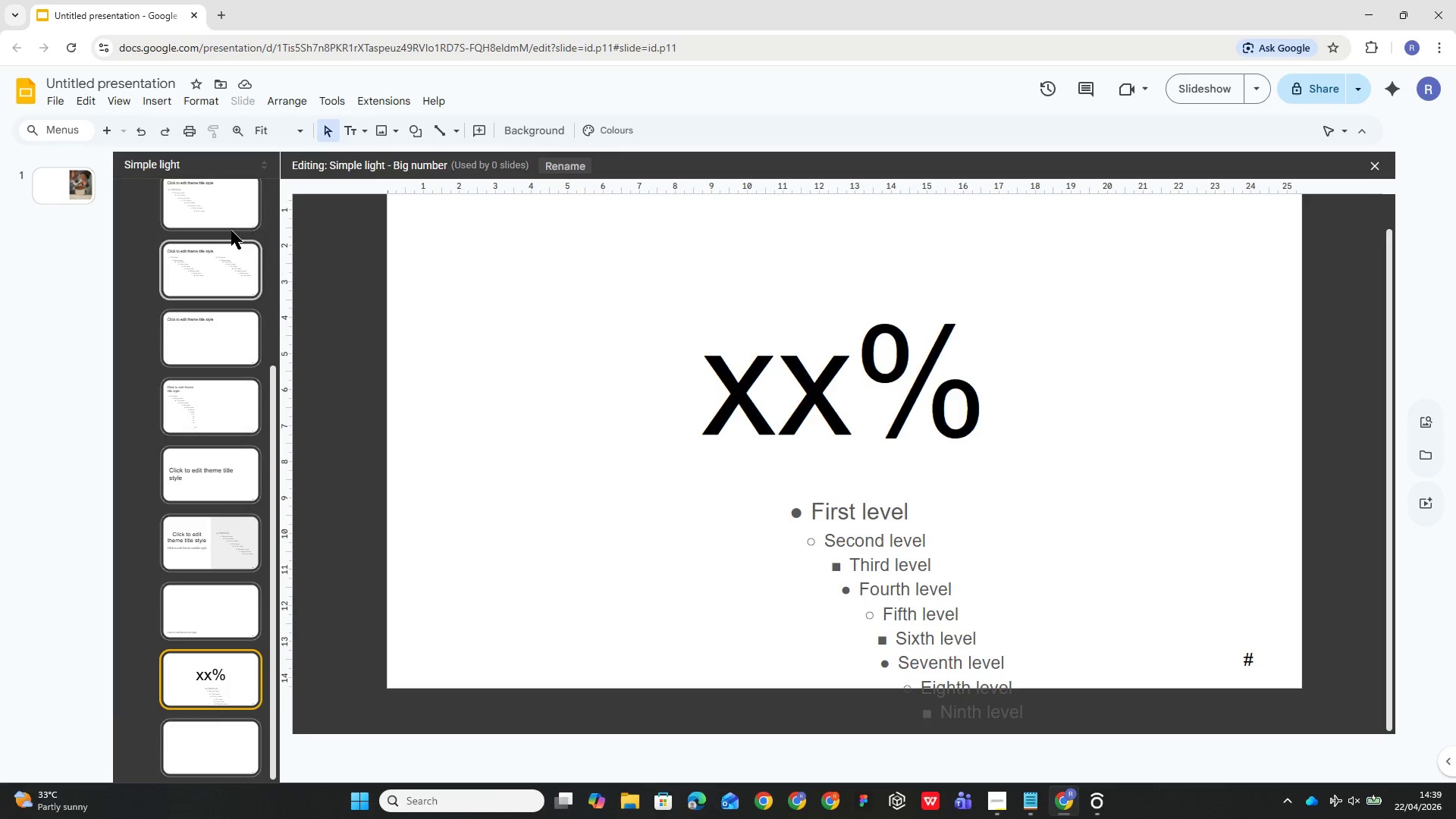 
left_click([224, 209])
 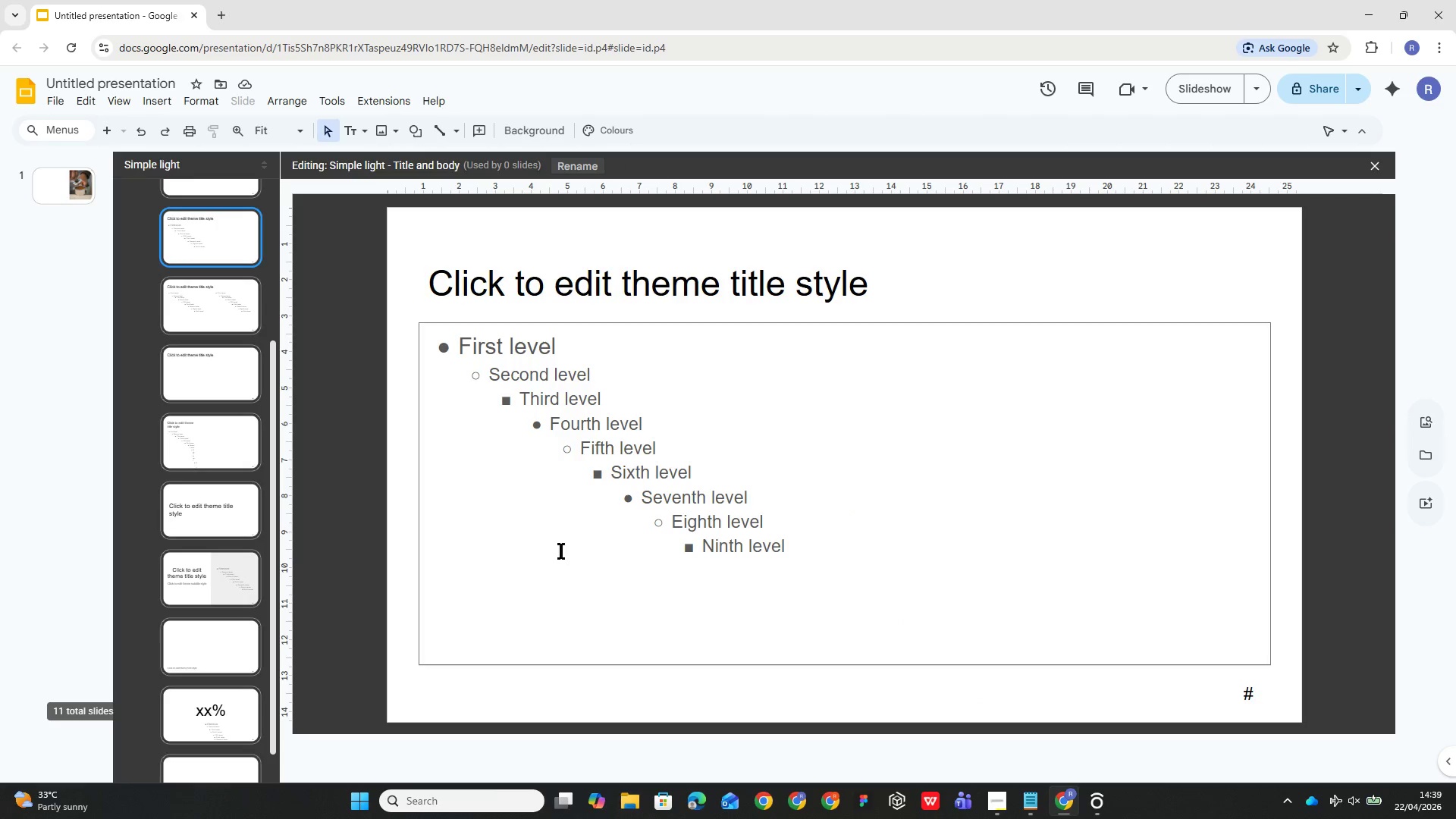 
scroll: coordinate [196, 342], scroll_direction: up, amount: 19.0
 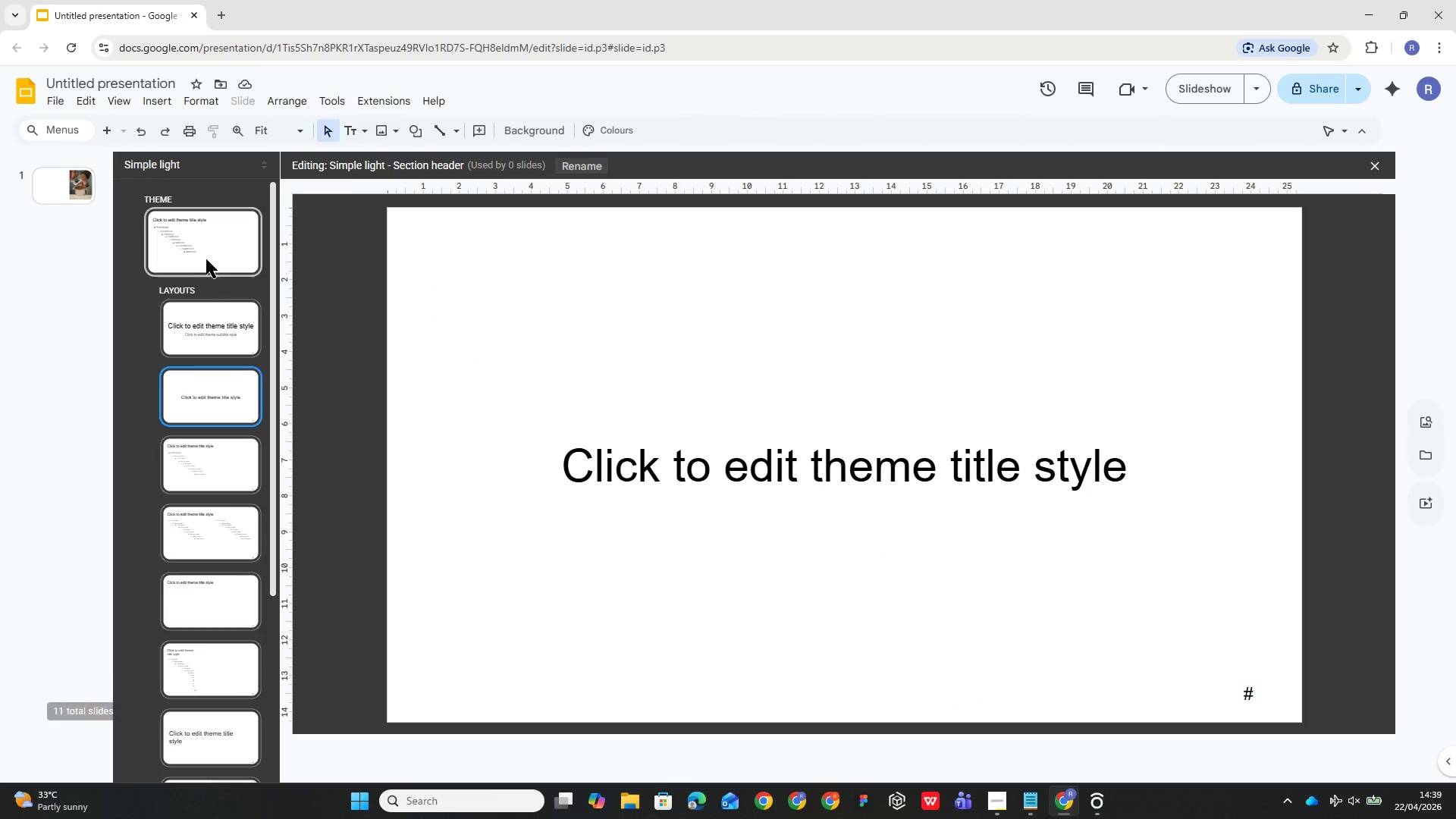 
left_click([207, 251])
 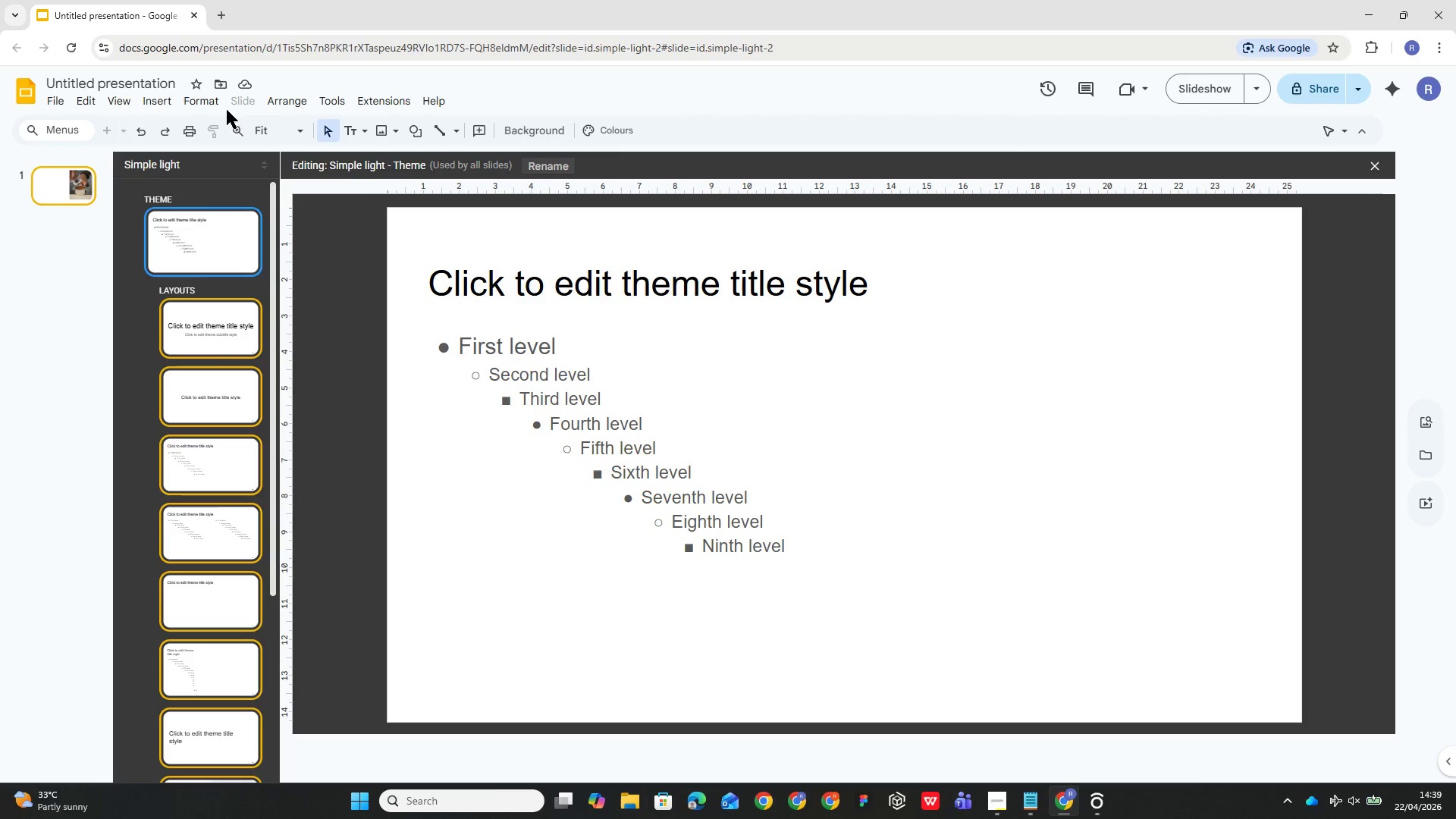 
wait(6.47)
 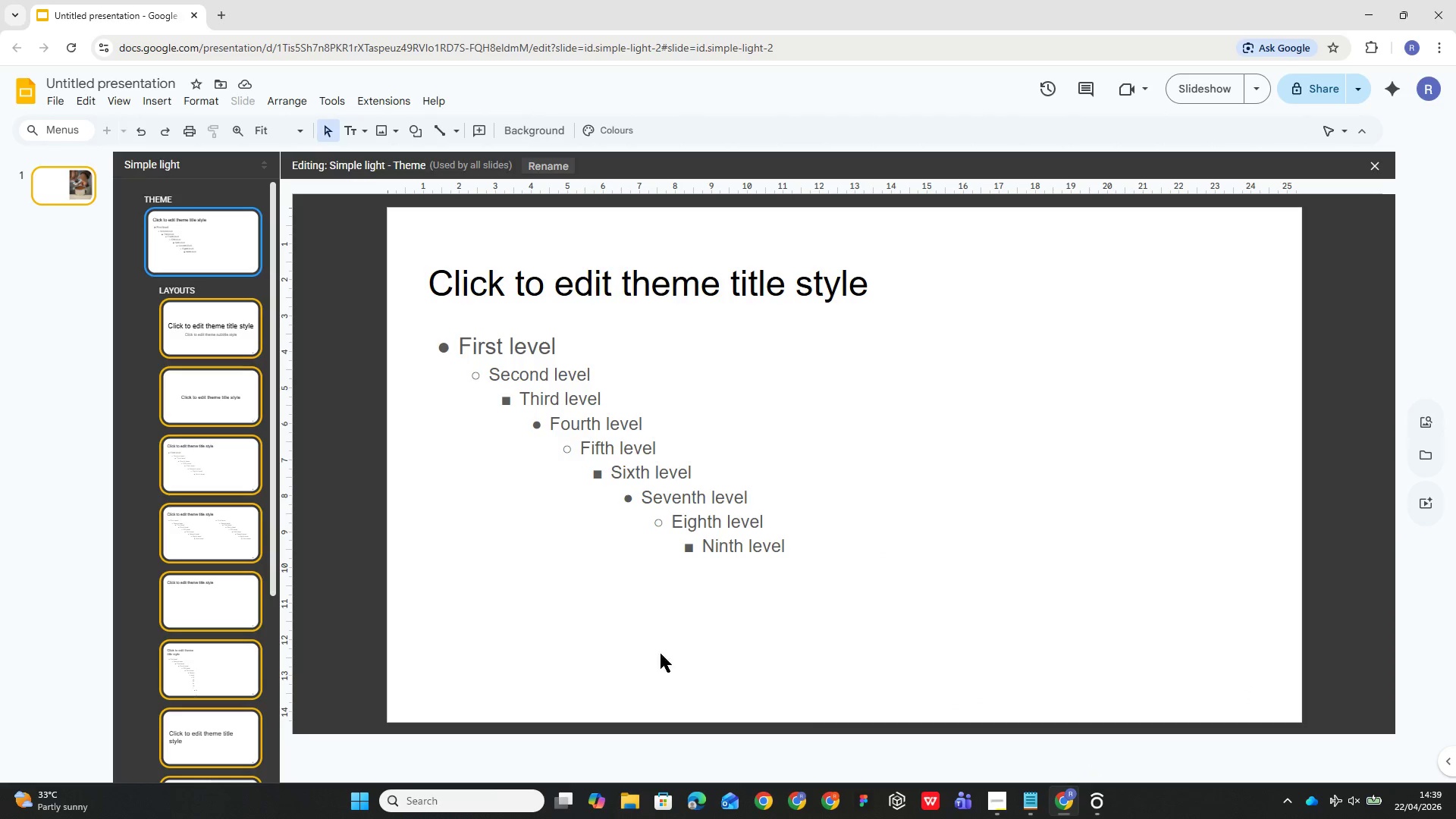 
left_click([355, 133])
 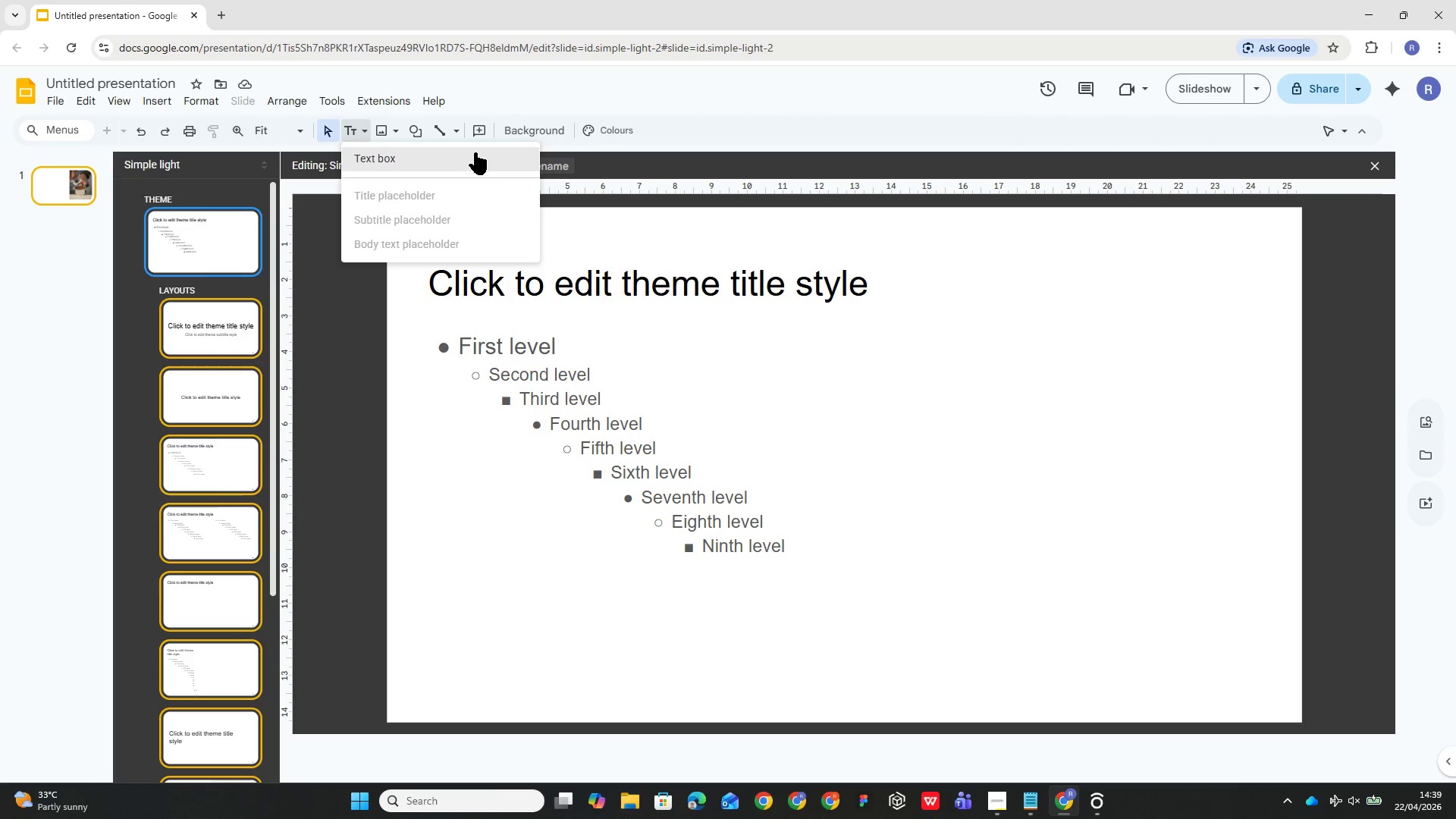 
left_click([472, 163])
 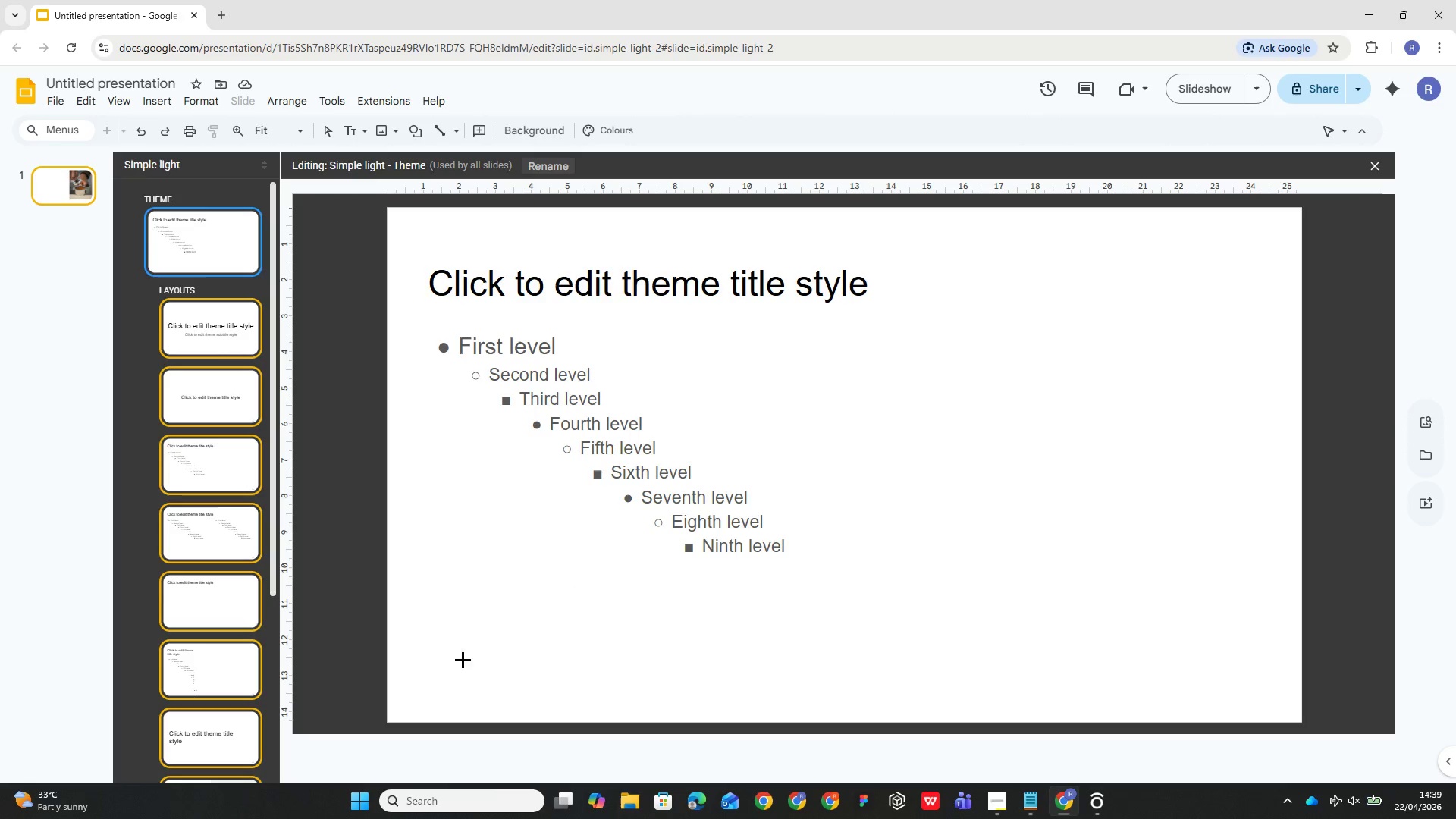 
left_click_drag(start_coordinate=[400, 690], to_coordinate=[834, 713])
 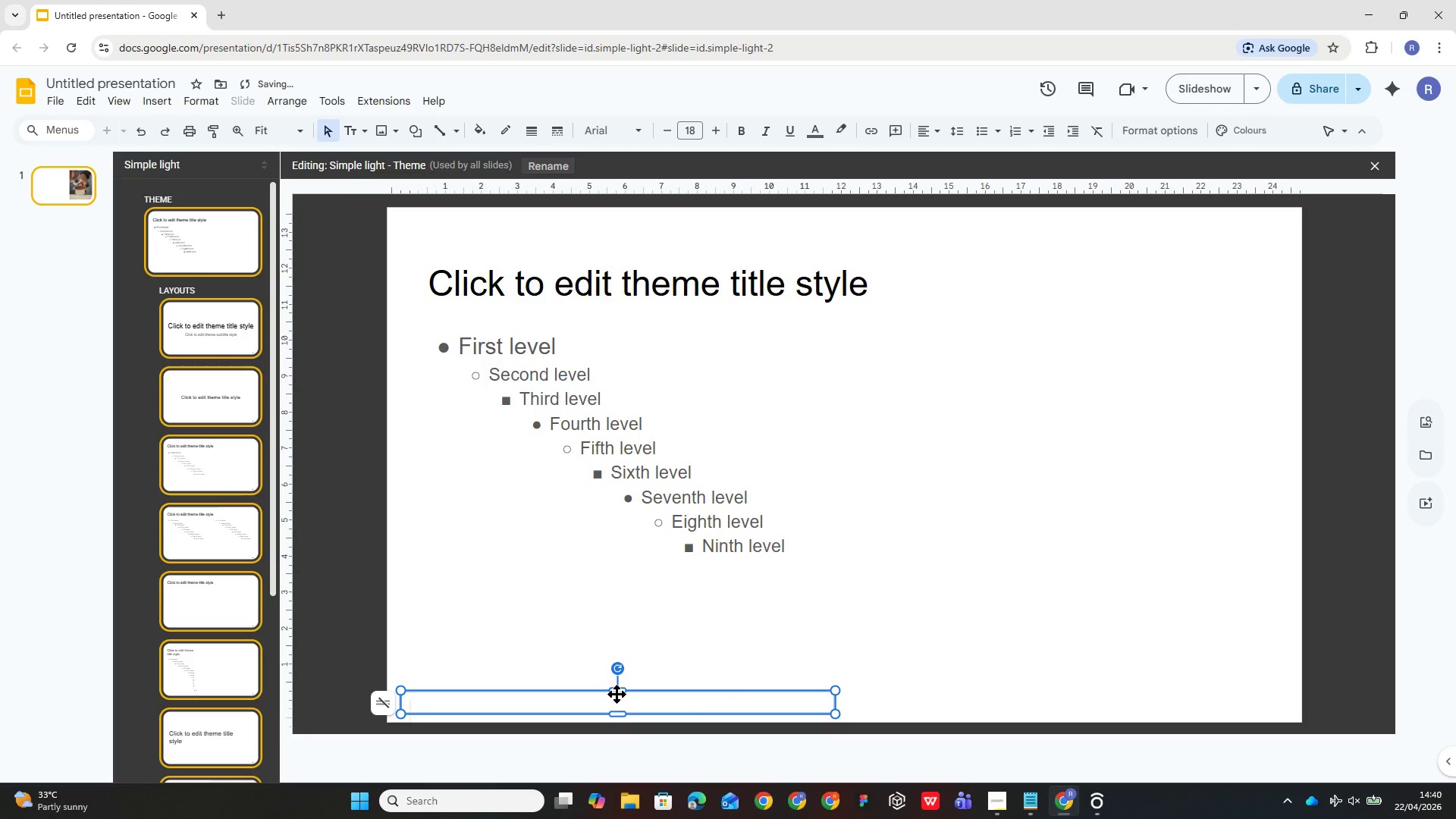 
left_click_drag(start_coordinate=[620, 689], to_coordinate=[615, 673])
 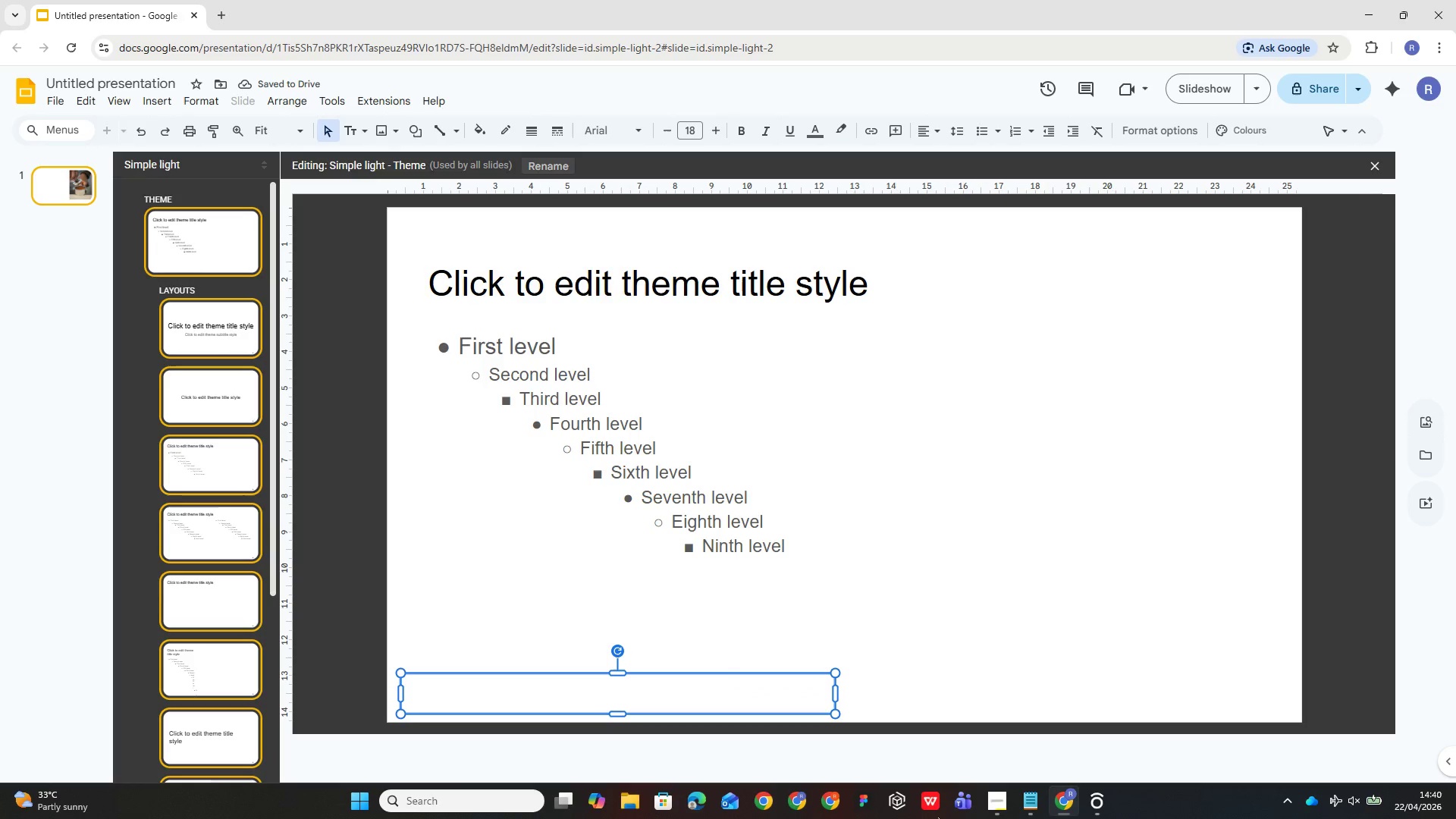 
mouse_move([1032, 783])
 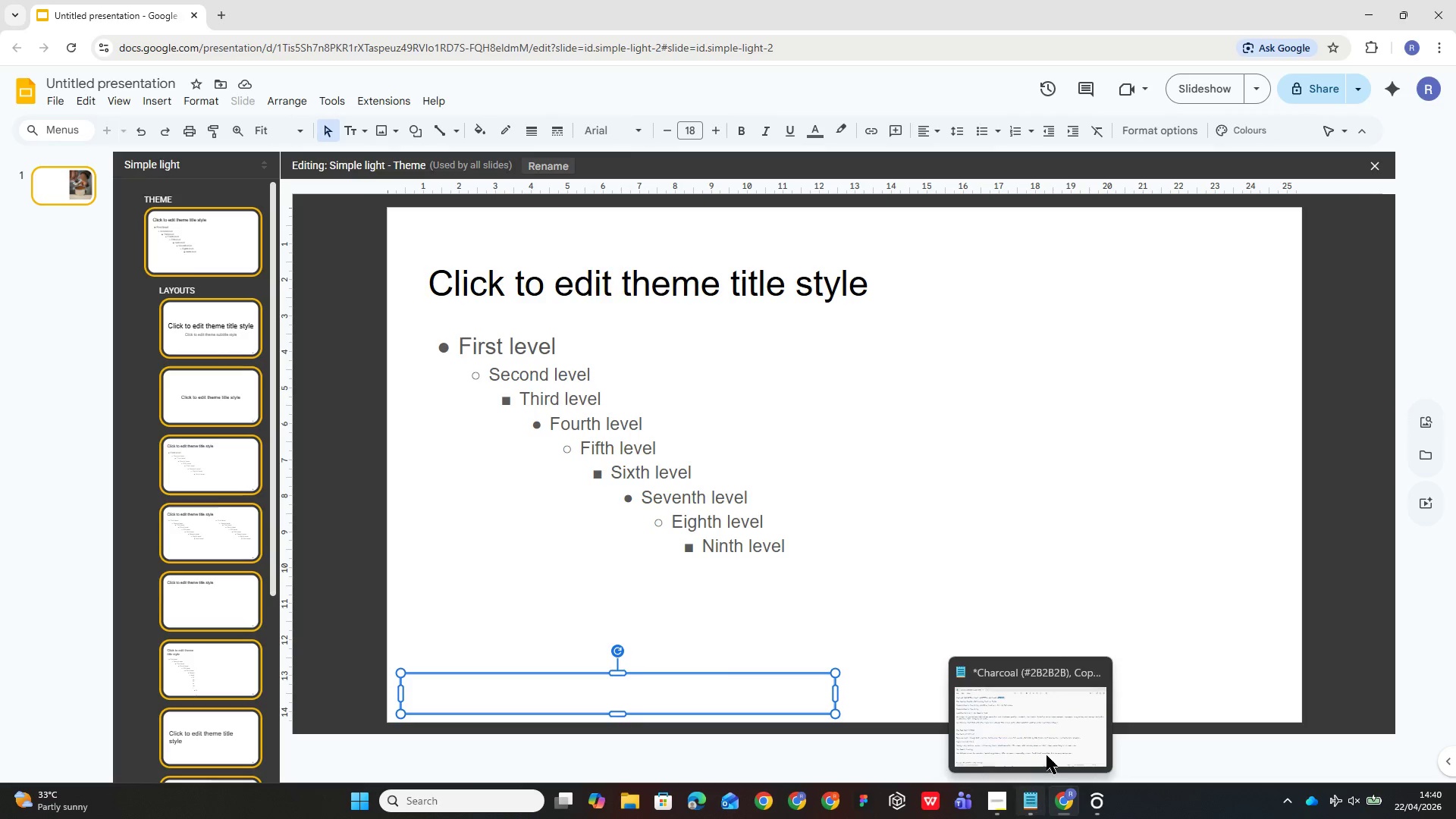 
left_click([1053, 736])
 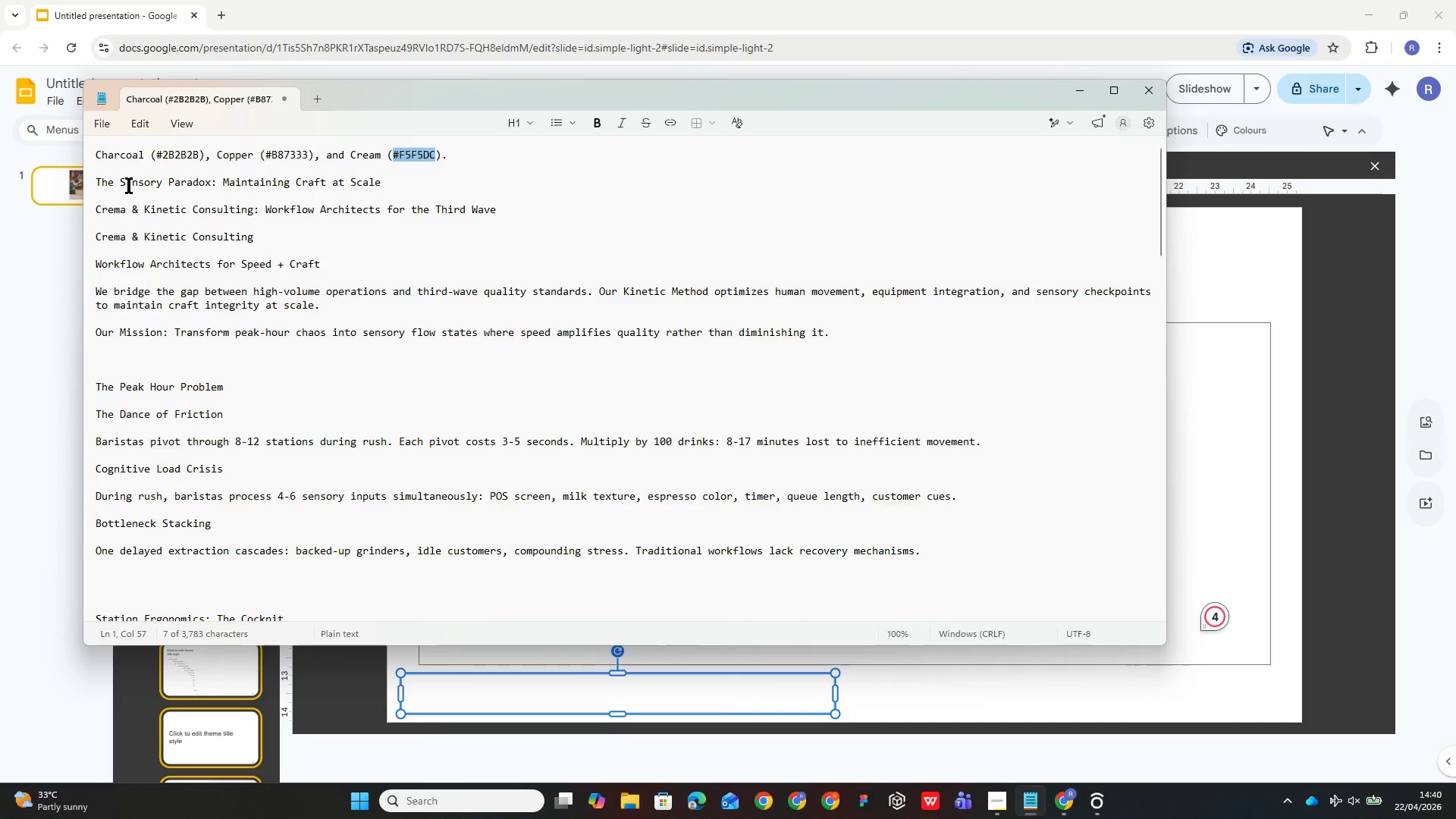 
double_click([127, 187])
 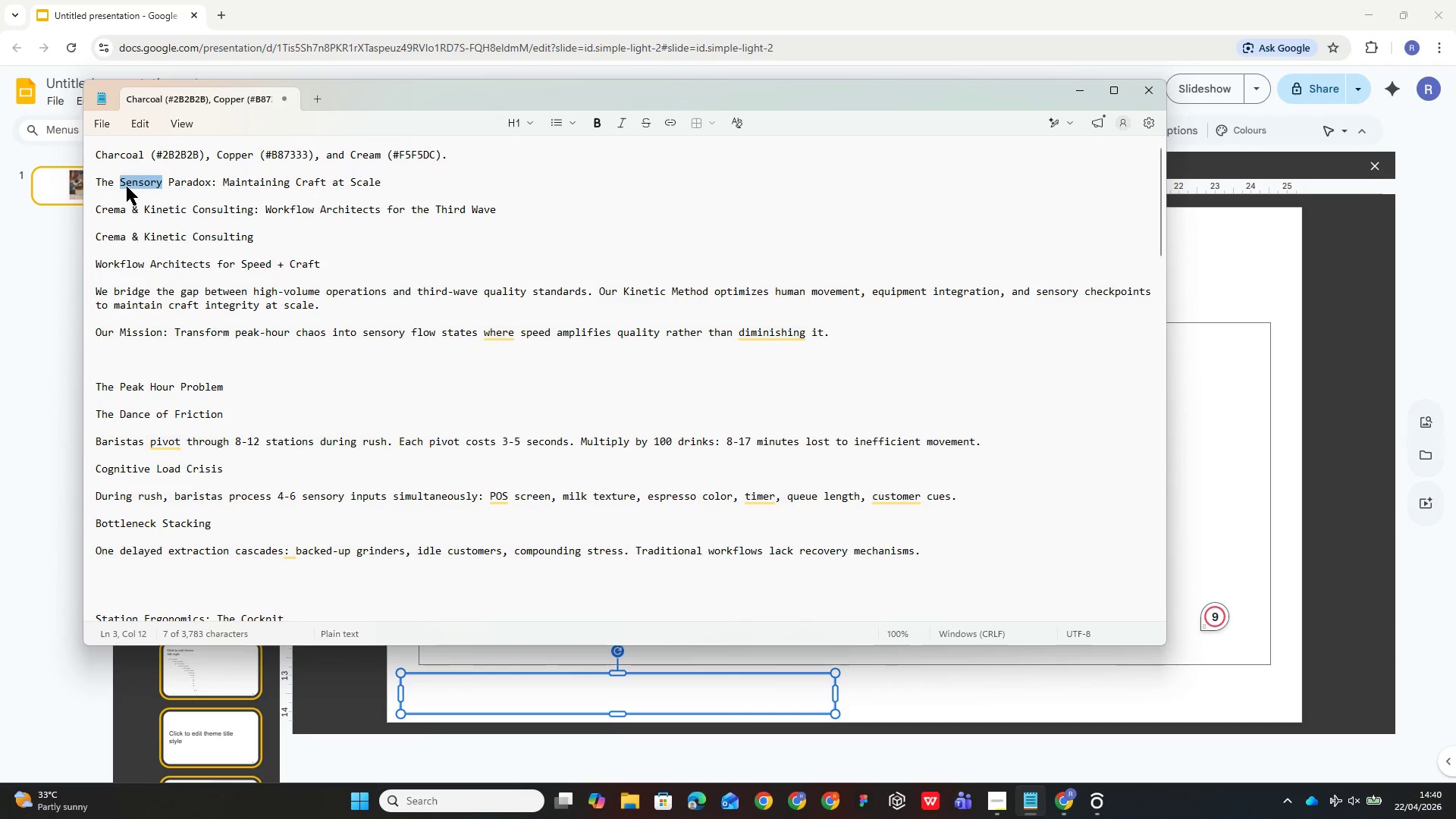 
triple_click([127, 187])
 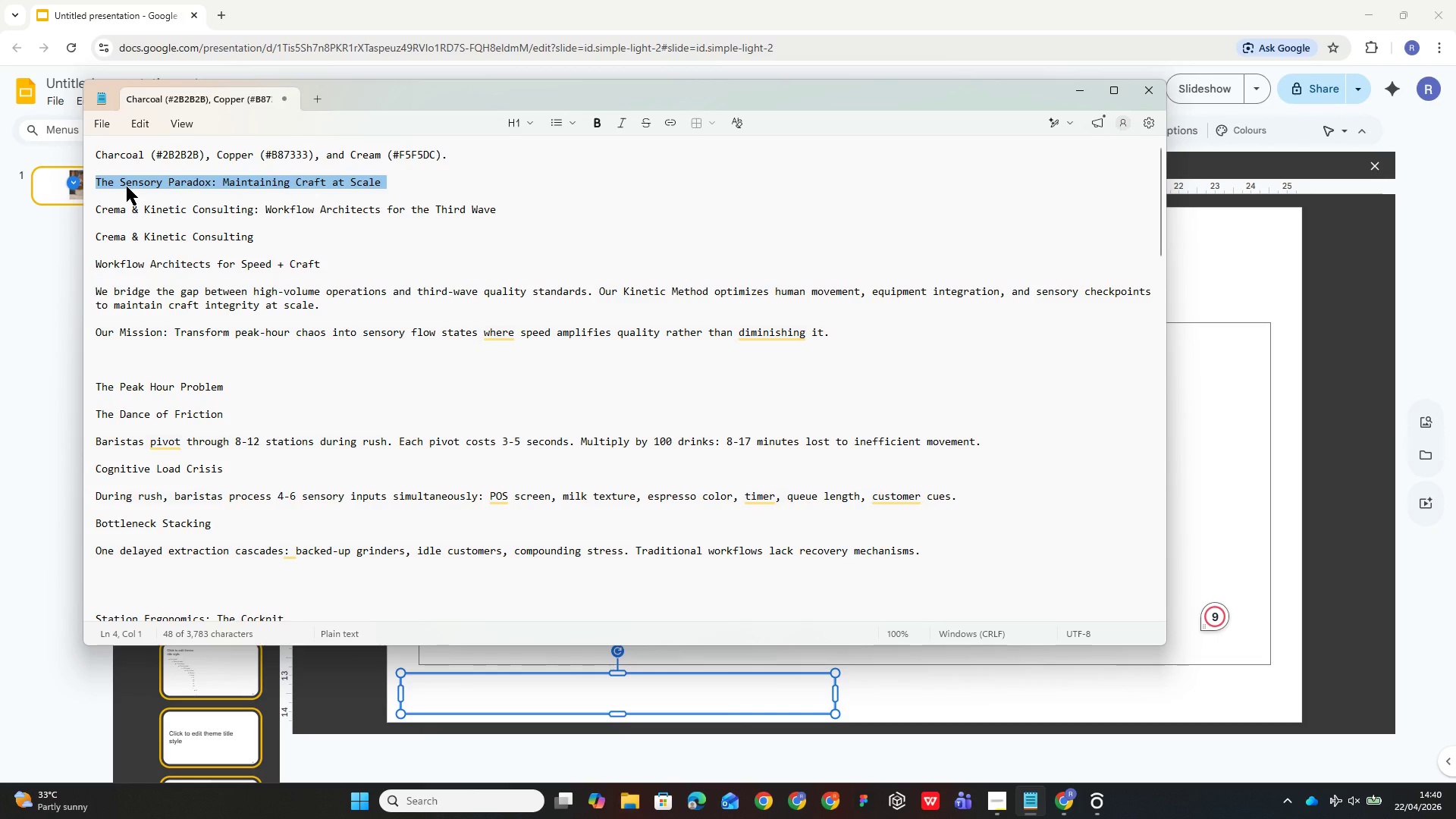 
key(Control+C)
 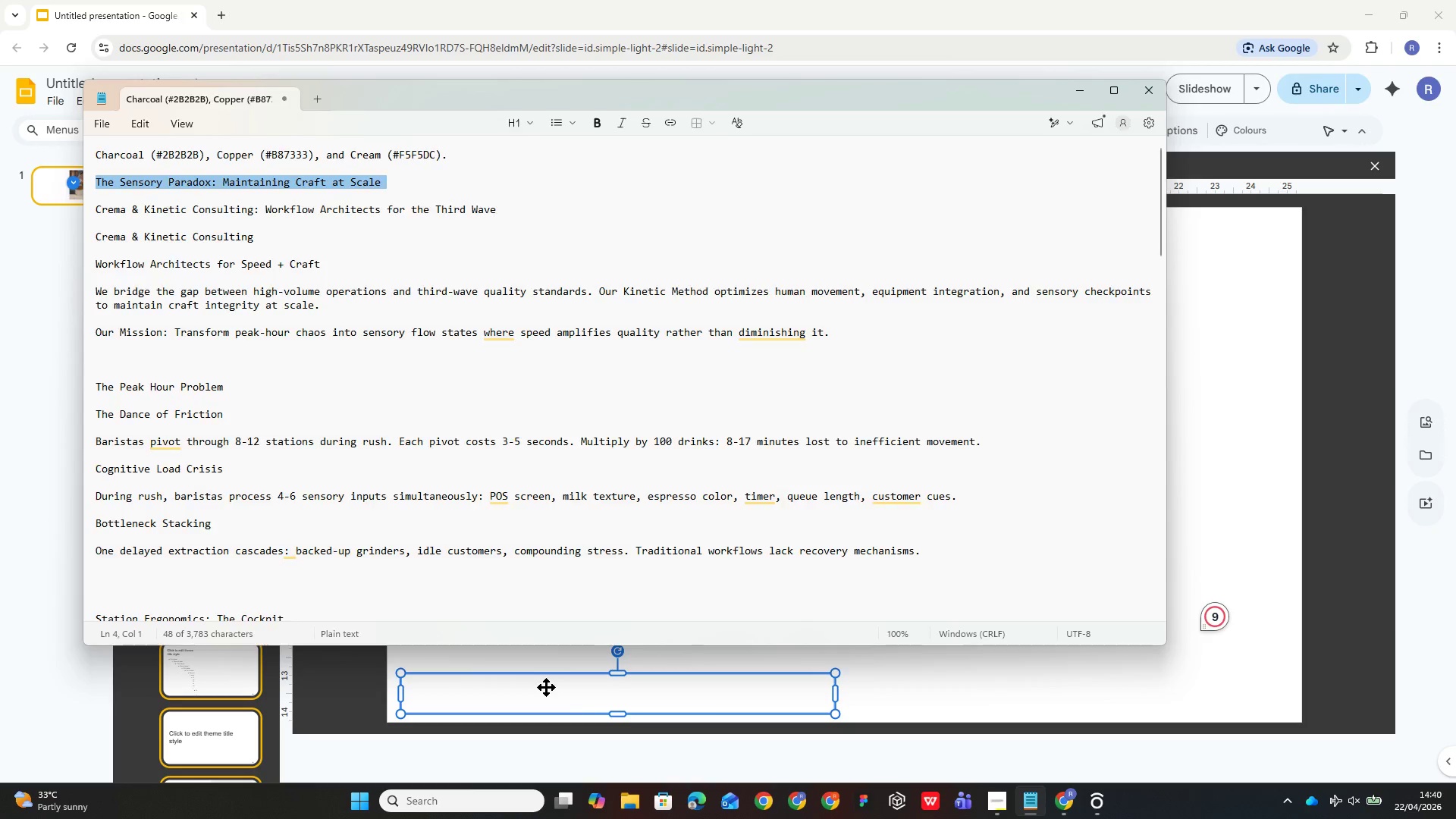 
double_click([546, 687])
 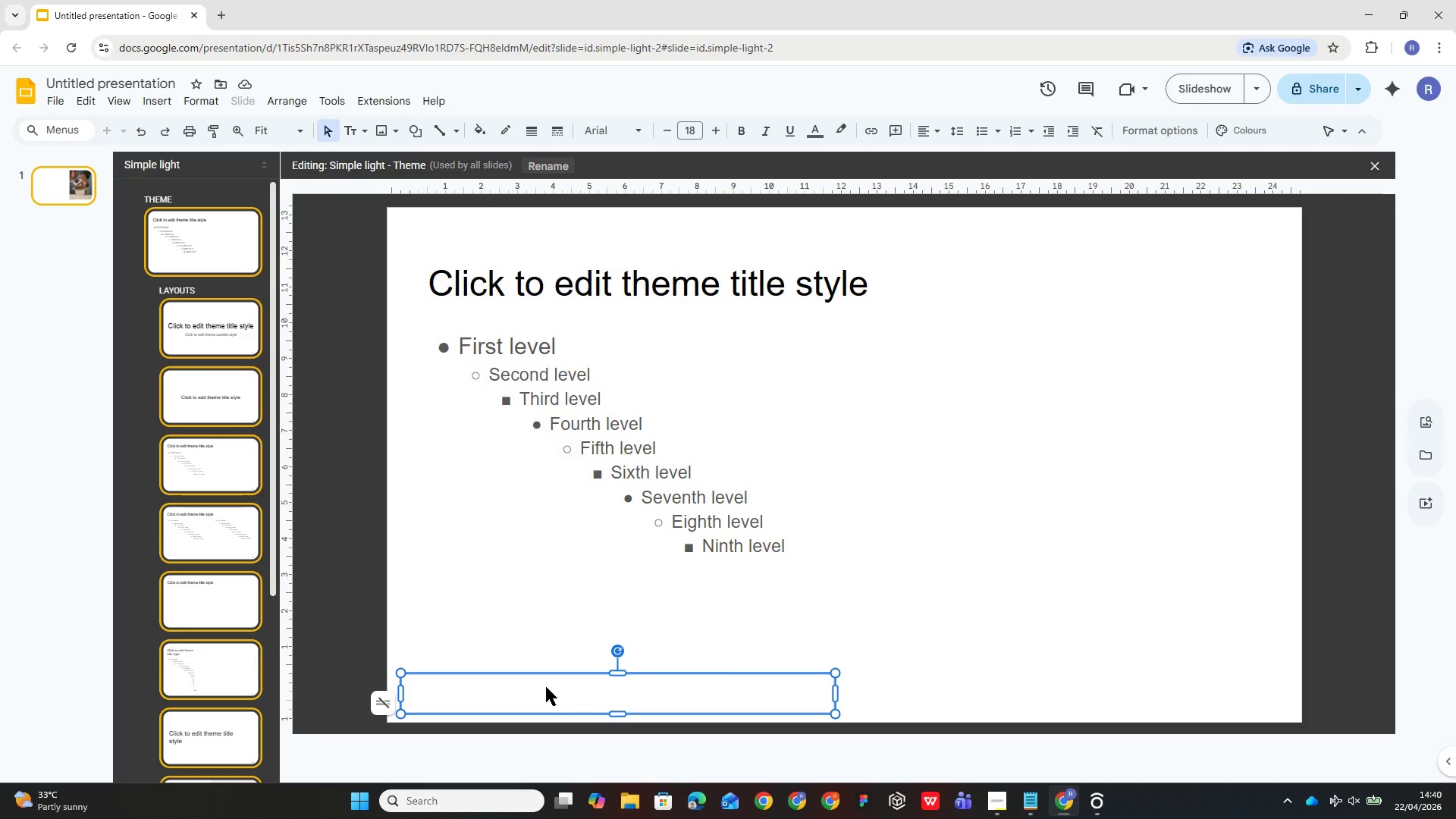 
key(Control+V)
 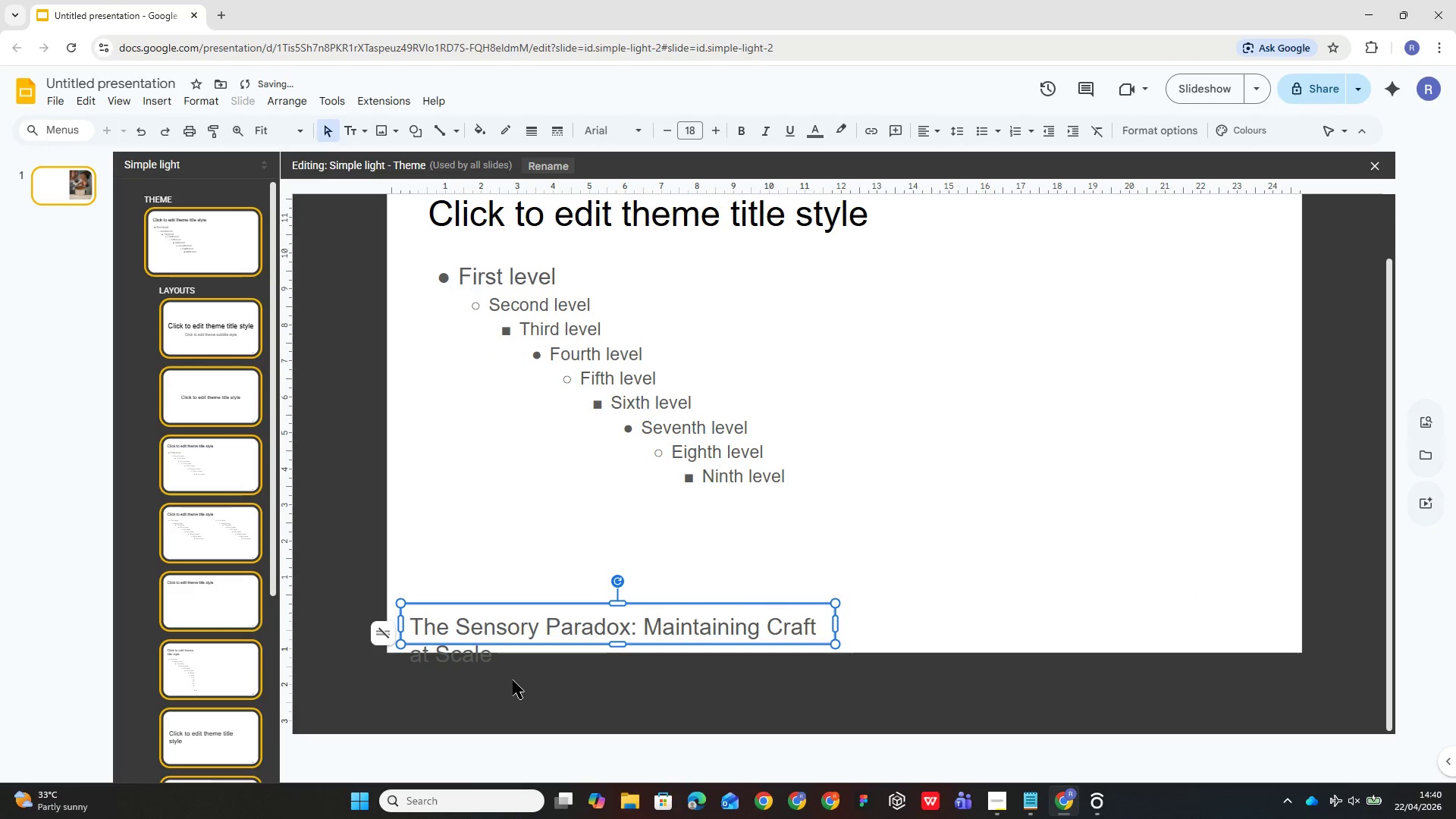 
key(Control+A)
 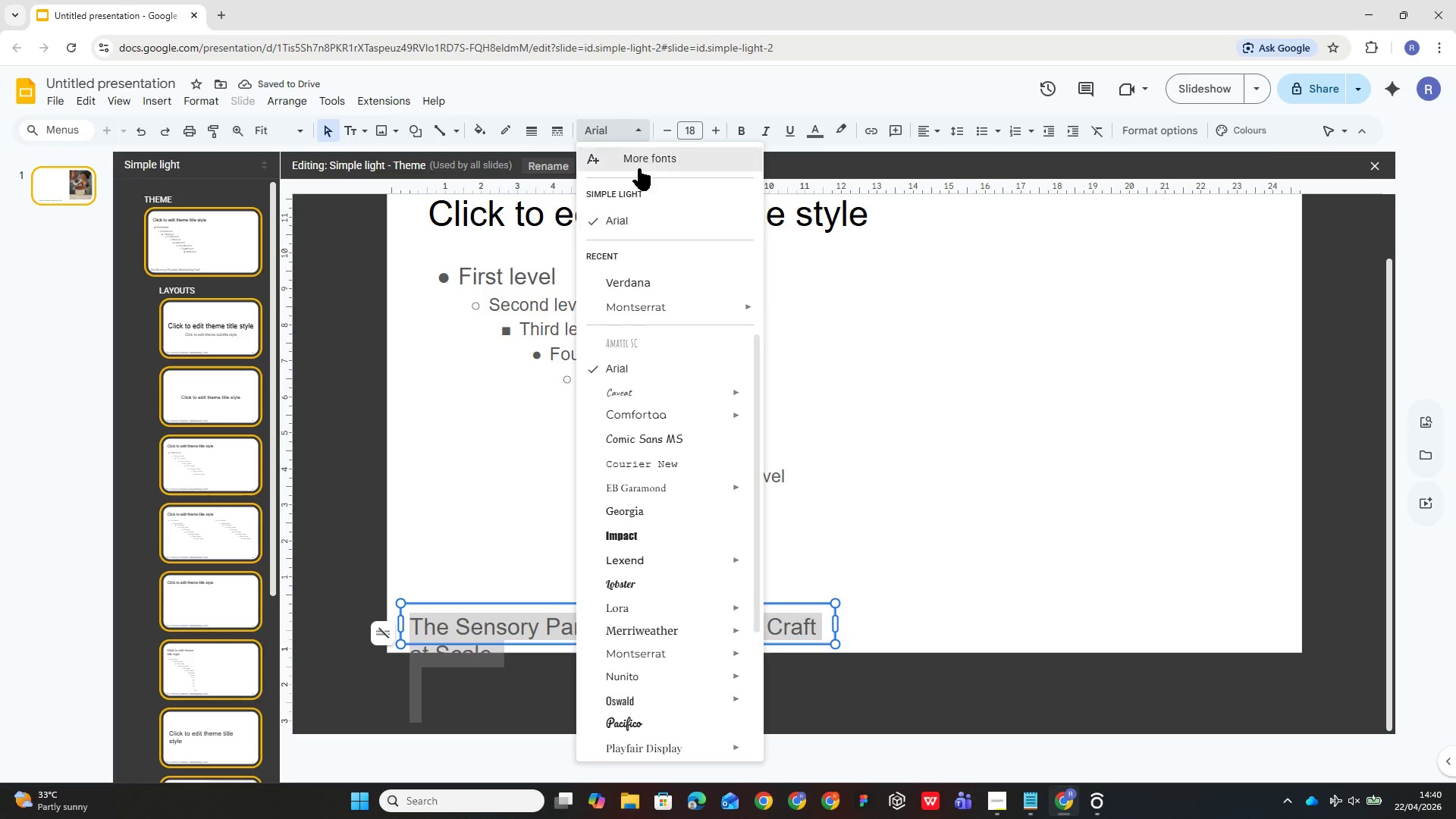 
left_click([645, 281])
 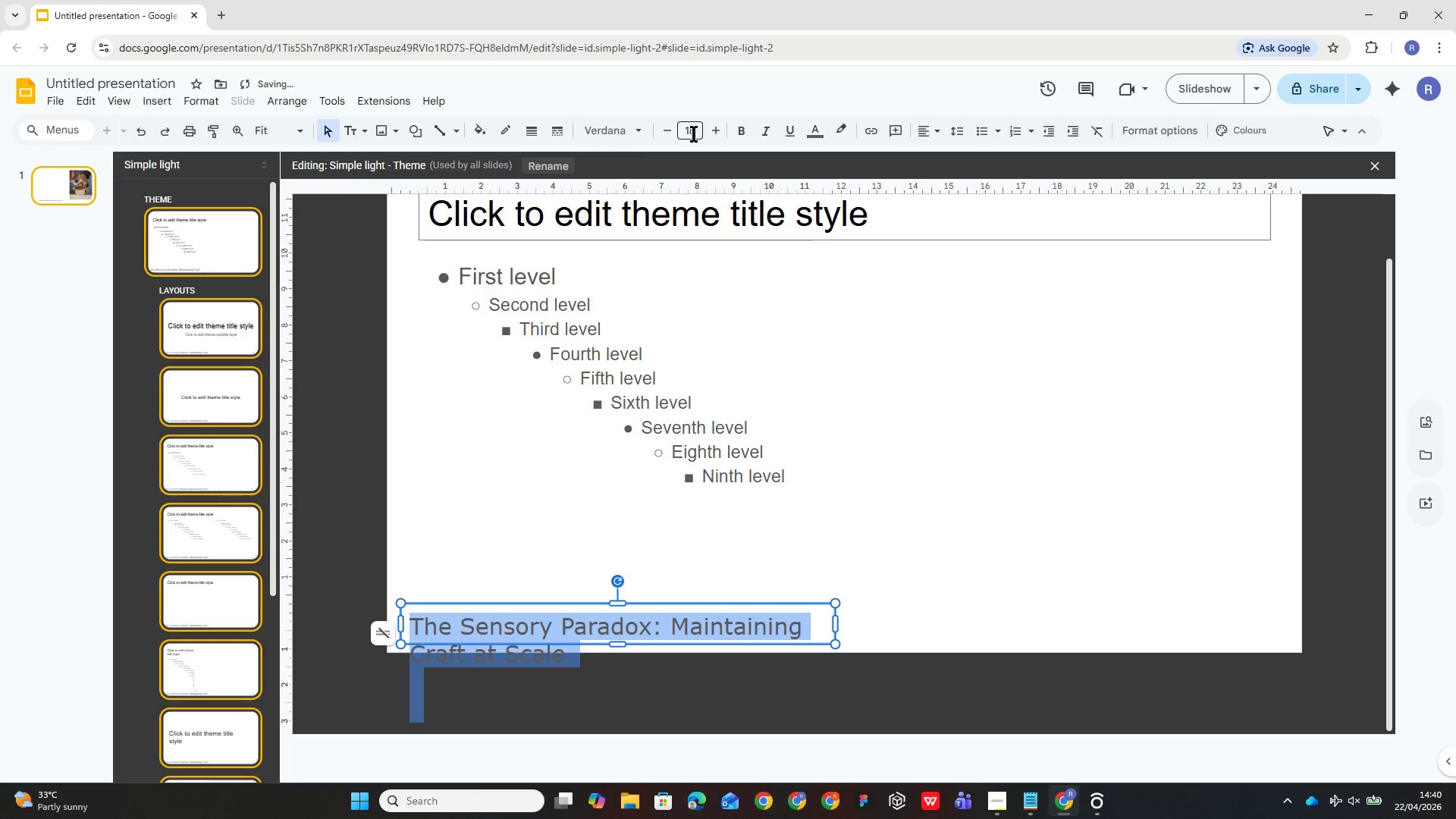 
left_click([691, 135])
 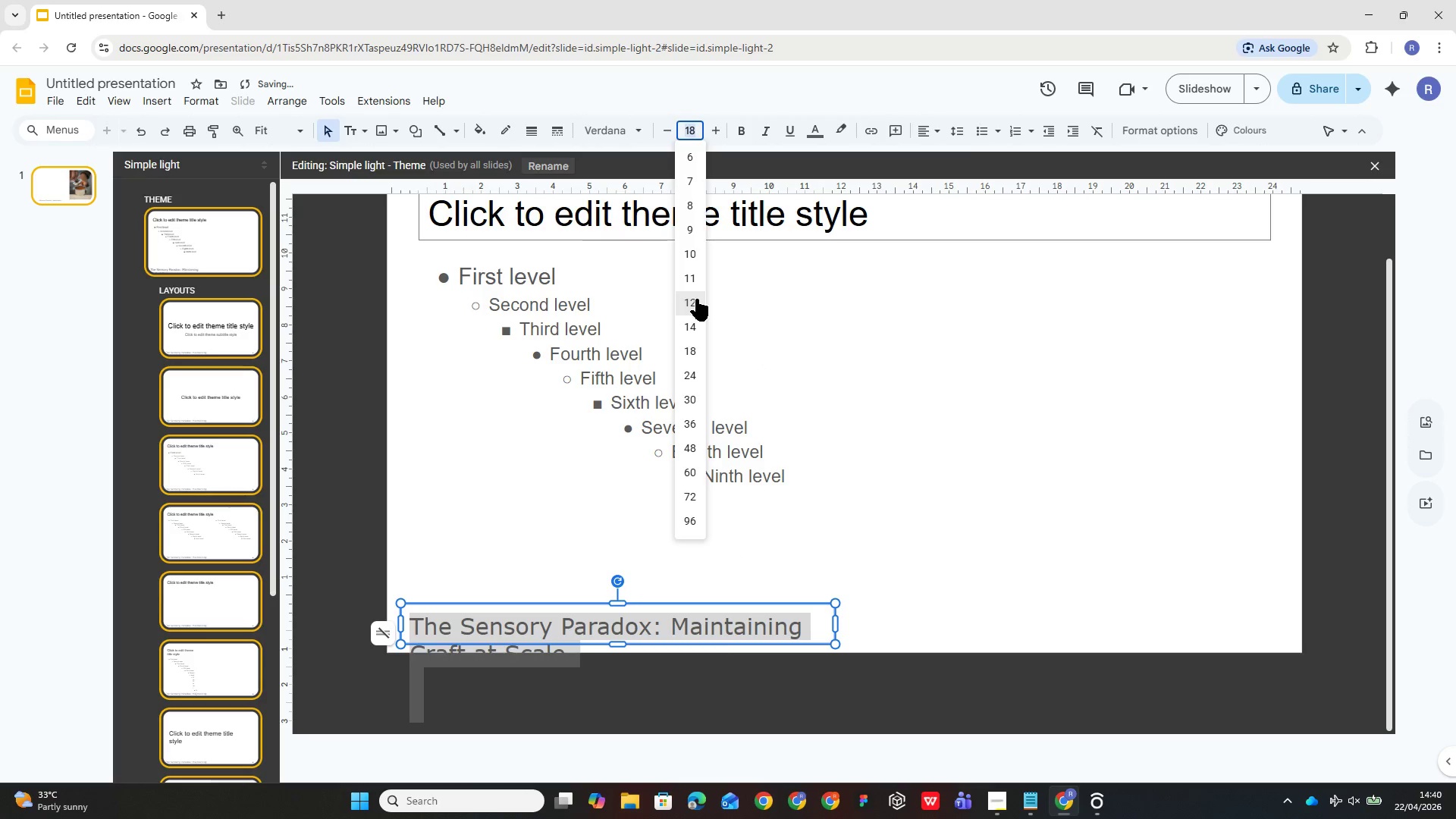 
left_click([696, 299])
 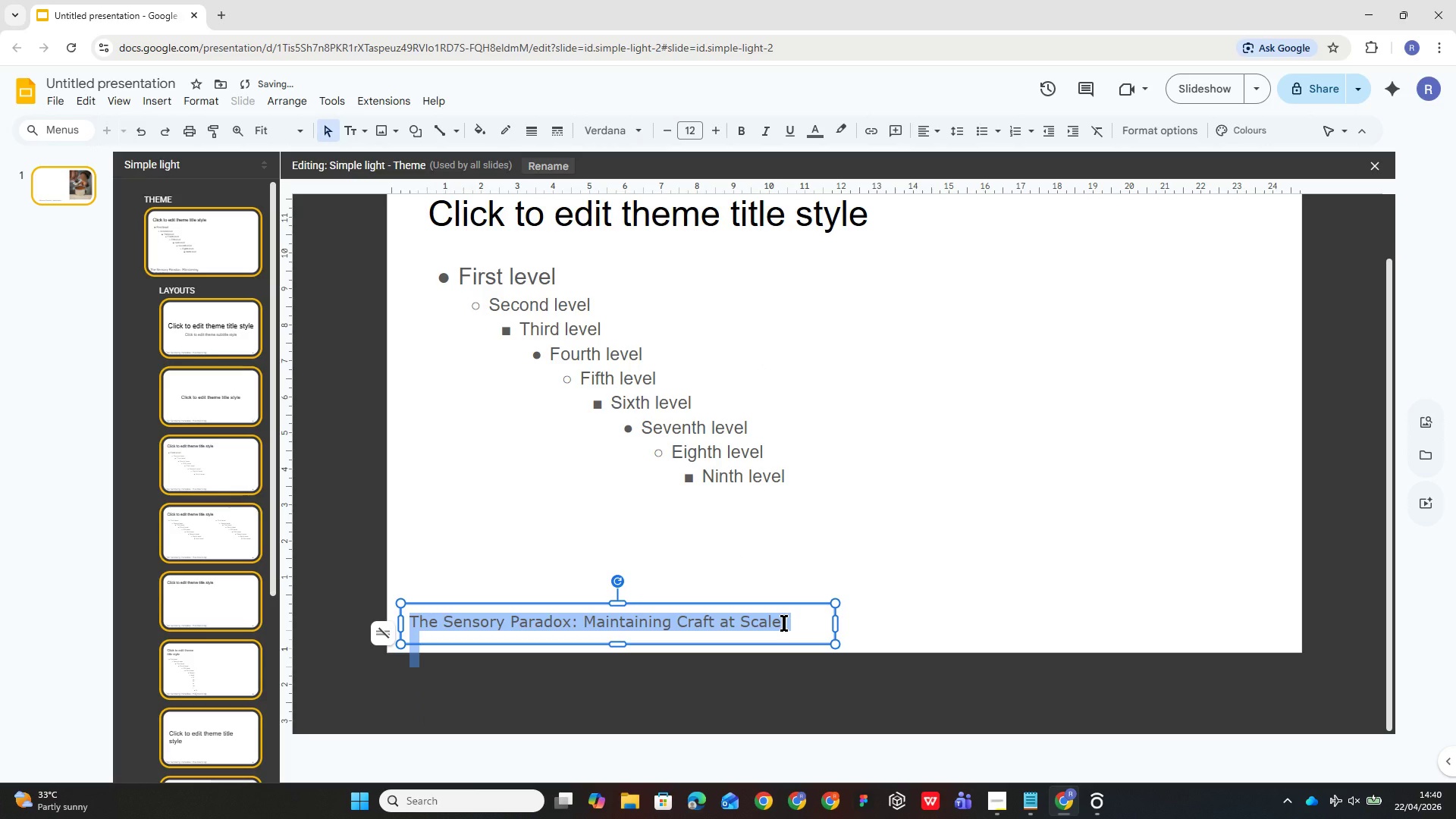 
left_click([784, 623])
 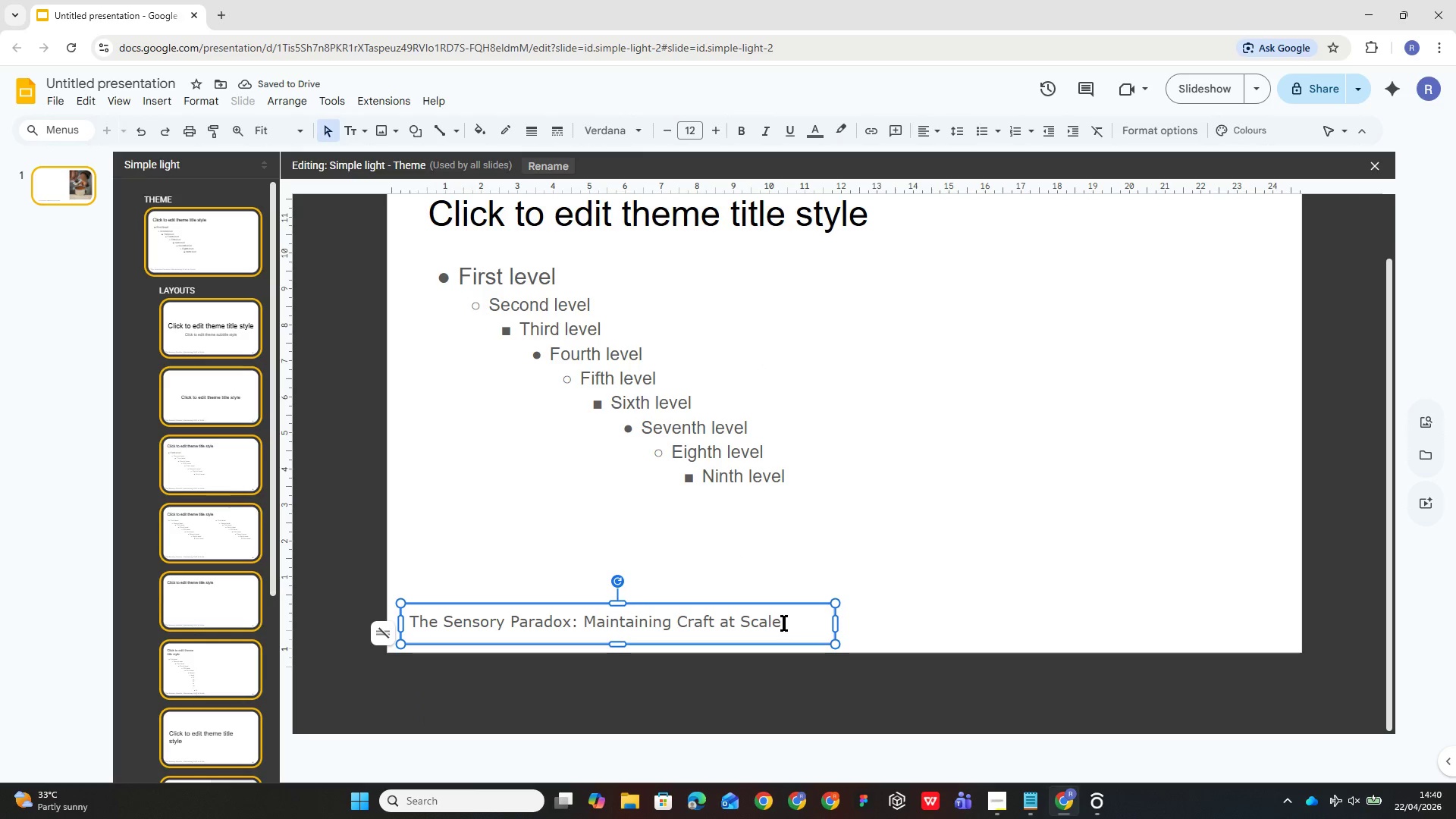 
hold_key(key=Backspace, duration=1.01)
 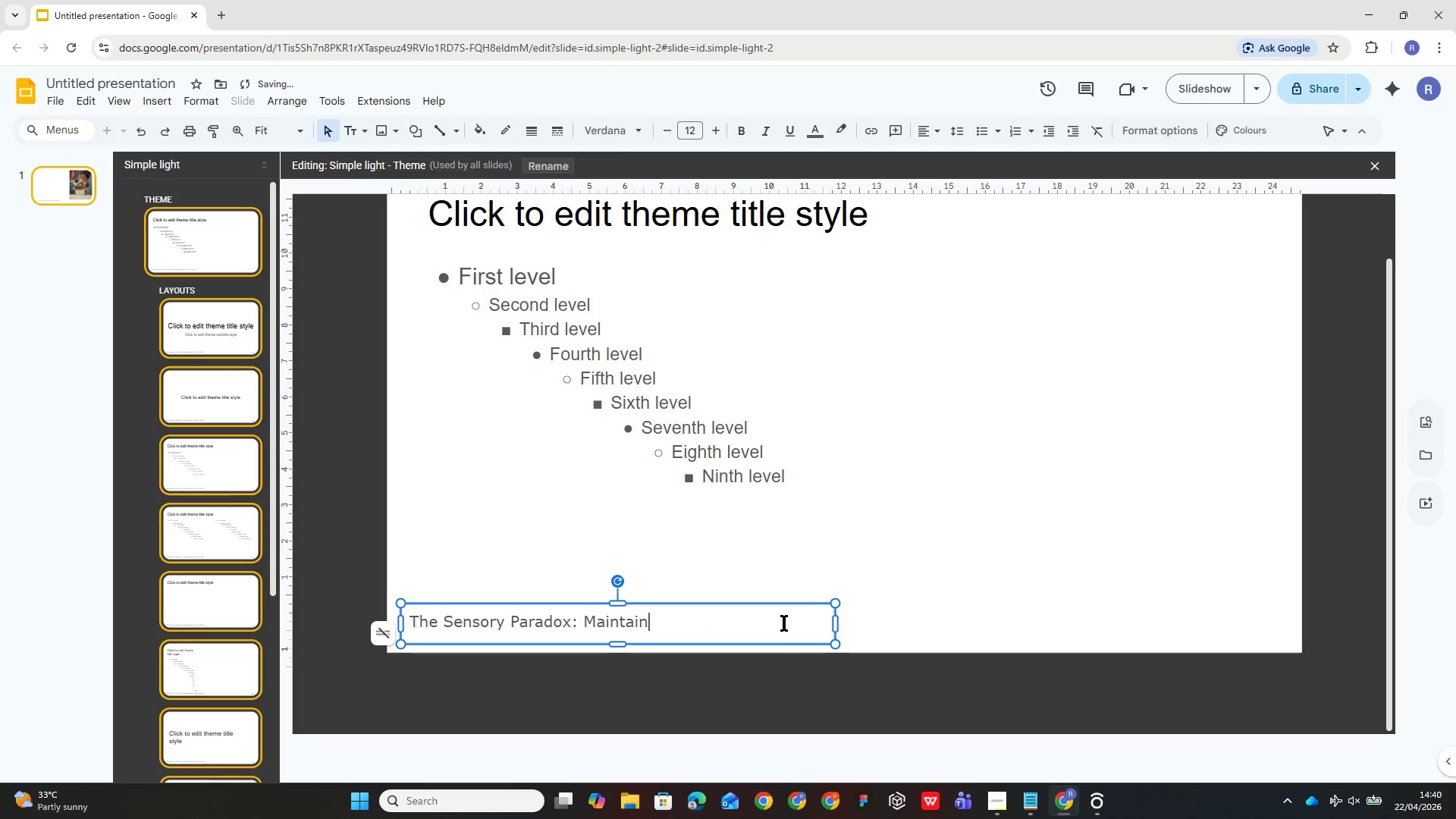 
key(Backspace)
key(Backspace)
key(Backspace)
key(Backspace)
key(Backspace)
key(Backspace)
key(Backspace)
key(Backspace)
key(Backspace)
type(HE SENSORY PARADOX: MAINTAINING CRAFT AT C)
key(Backspace)
type(SCALE)
 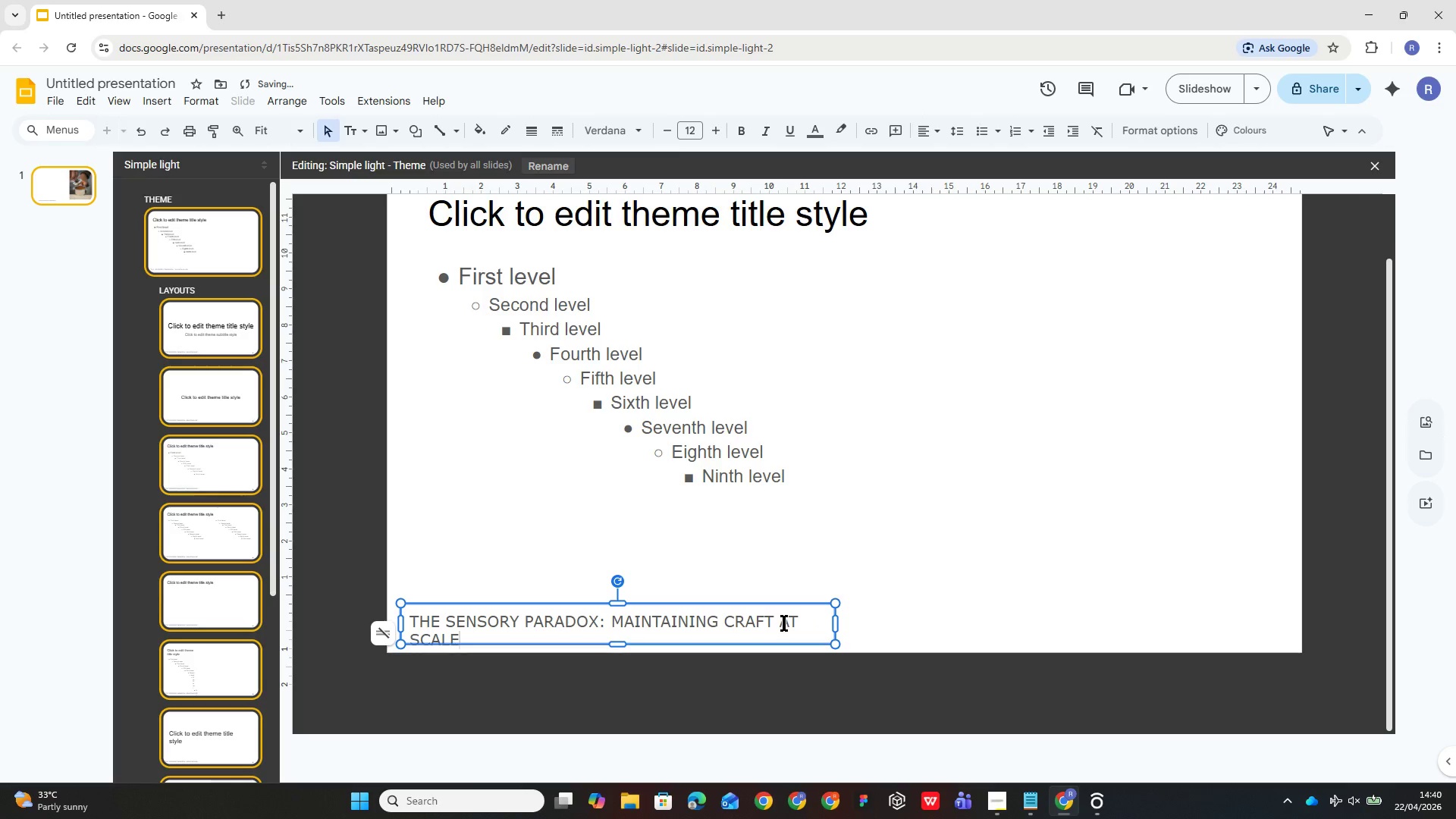 
left_click_drag(start_coordinate=[834, 630], to_coordinate=[855, 629])
 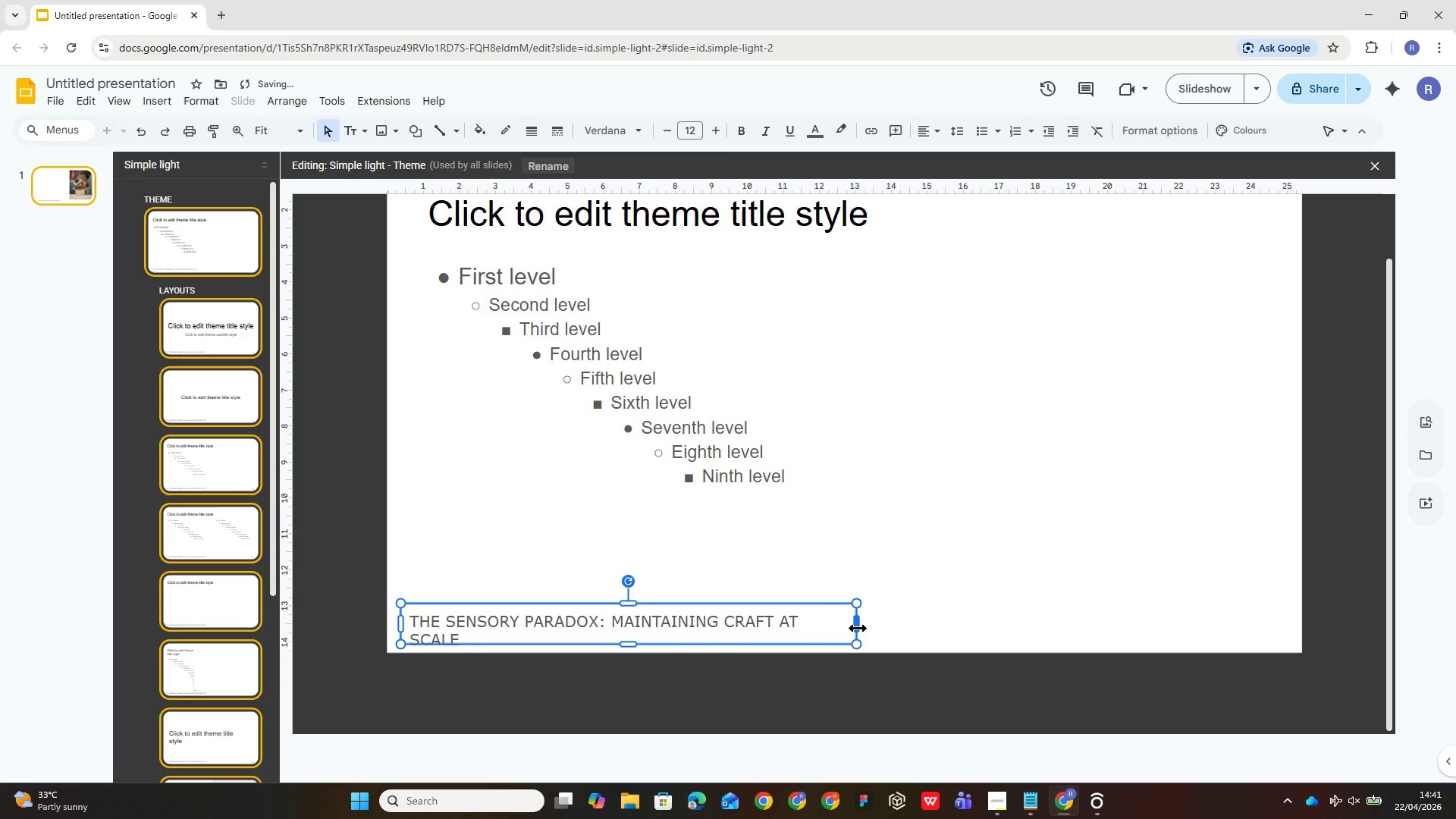 
left_click_drag(start_coordinate=[856, 626], to_coordinate=[877, 621])
 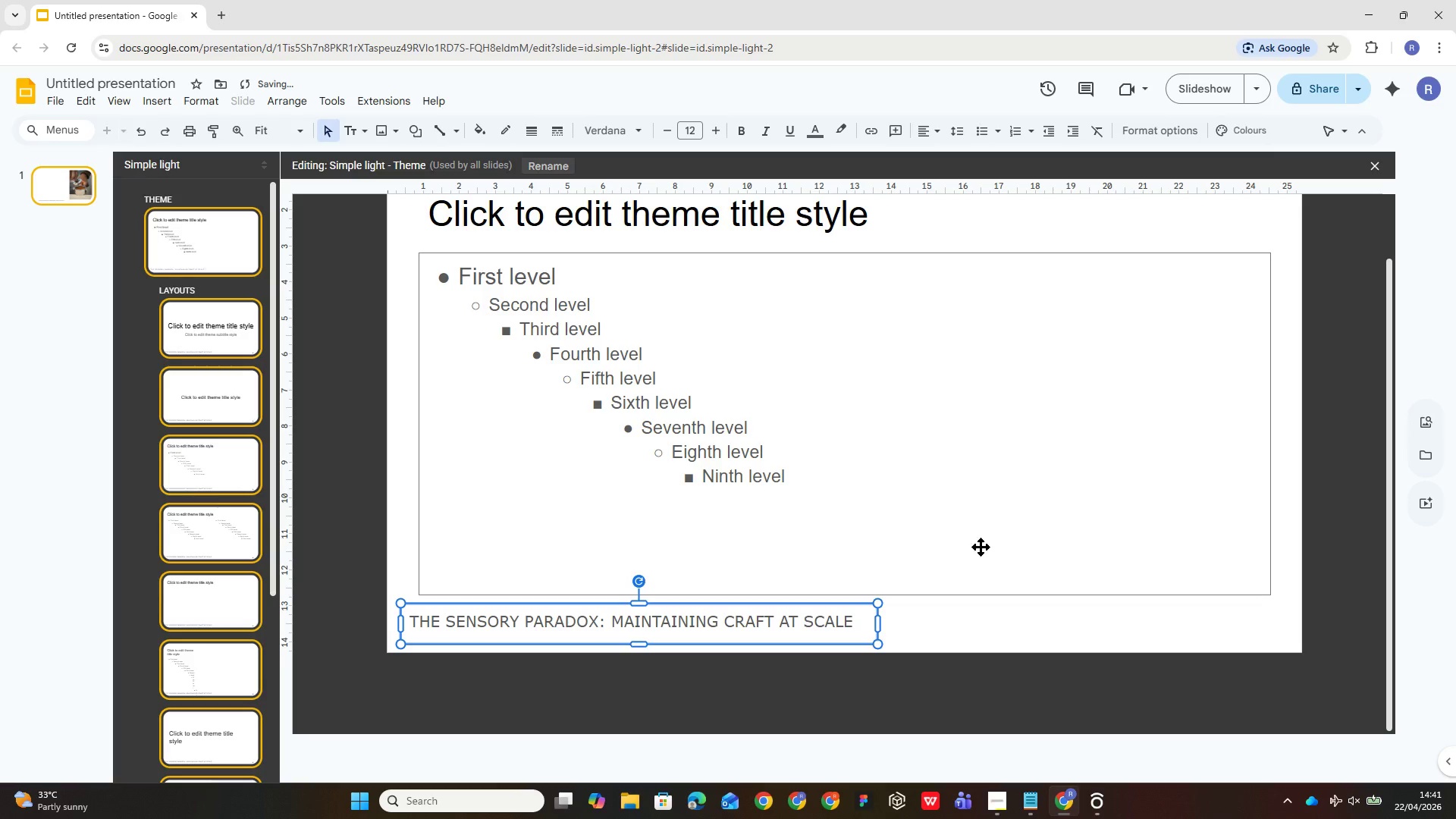 
left_click([1037, 528])
 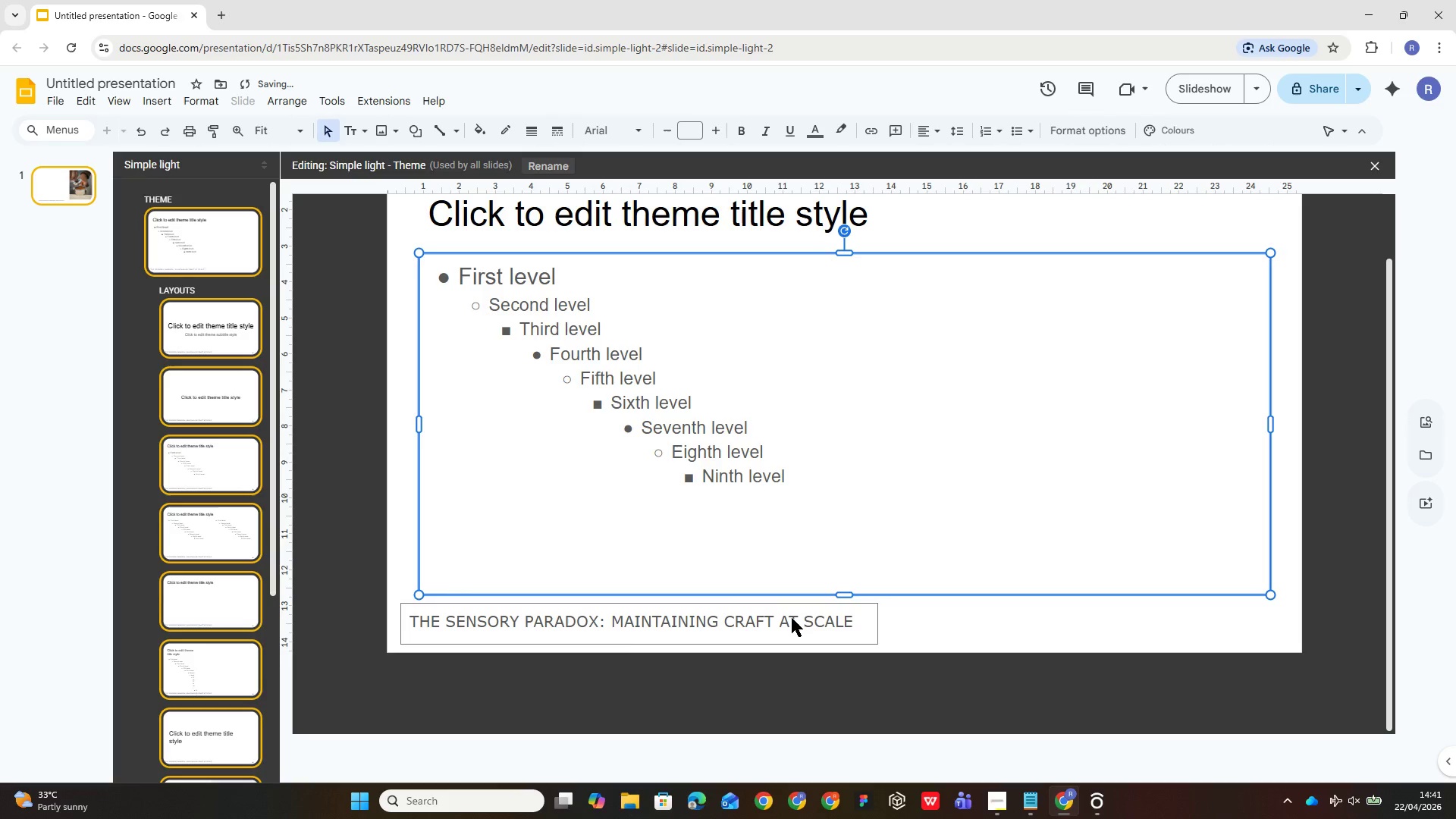 
left_click([792, 618])
 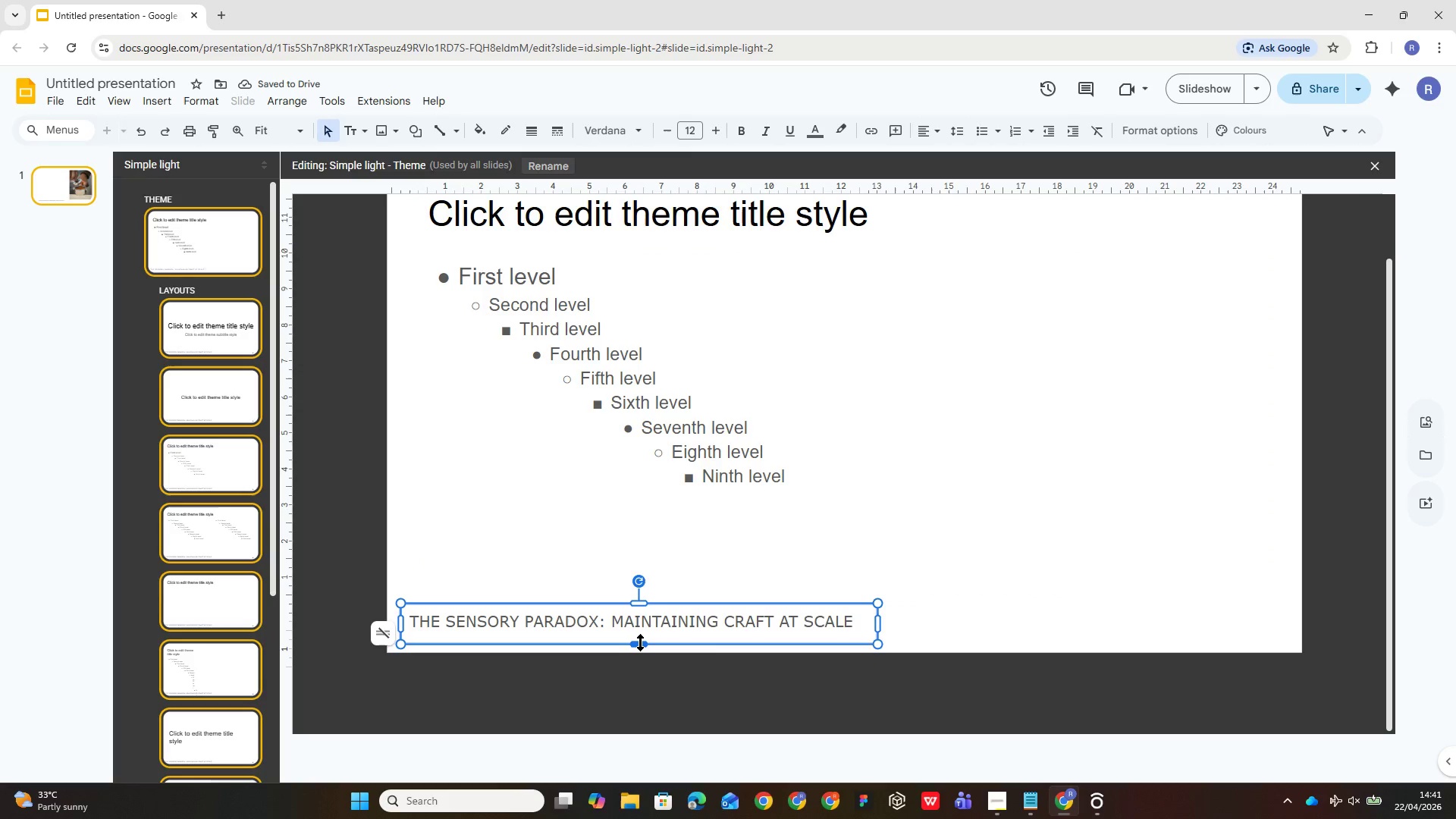 
left_click_drag(start_coordinate=[639, 642], to_coordinate=[639, 632])
 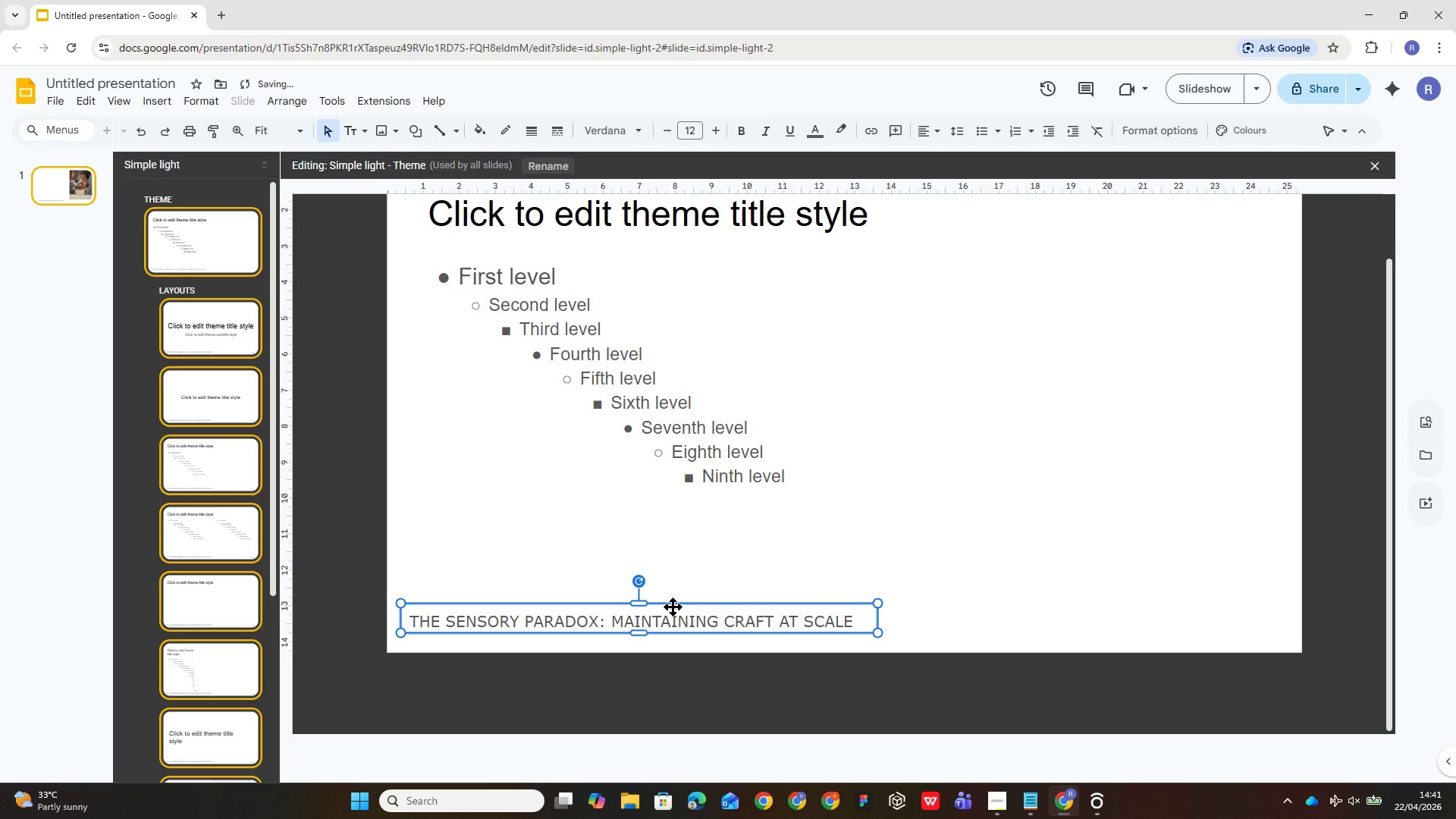 
left_click_drag(start_coordinate=[673, 607], to_coordinate=[661, 623])
 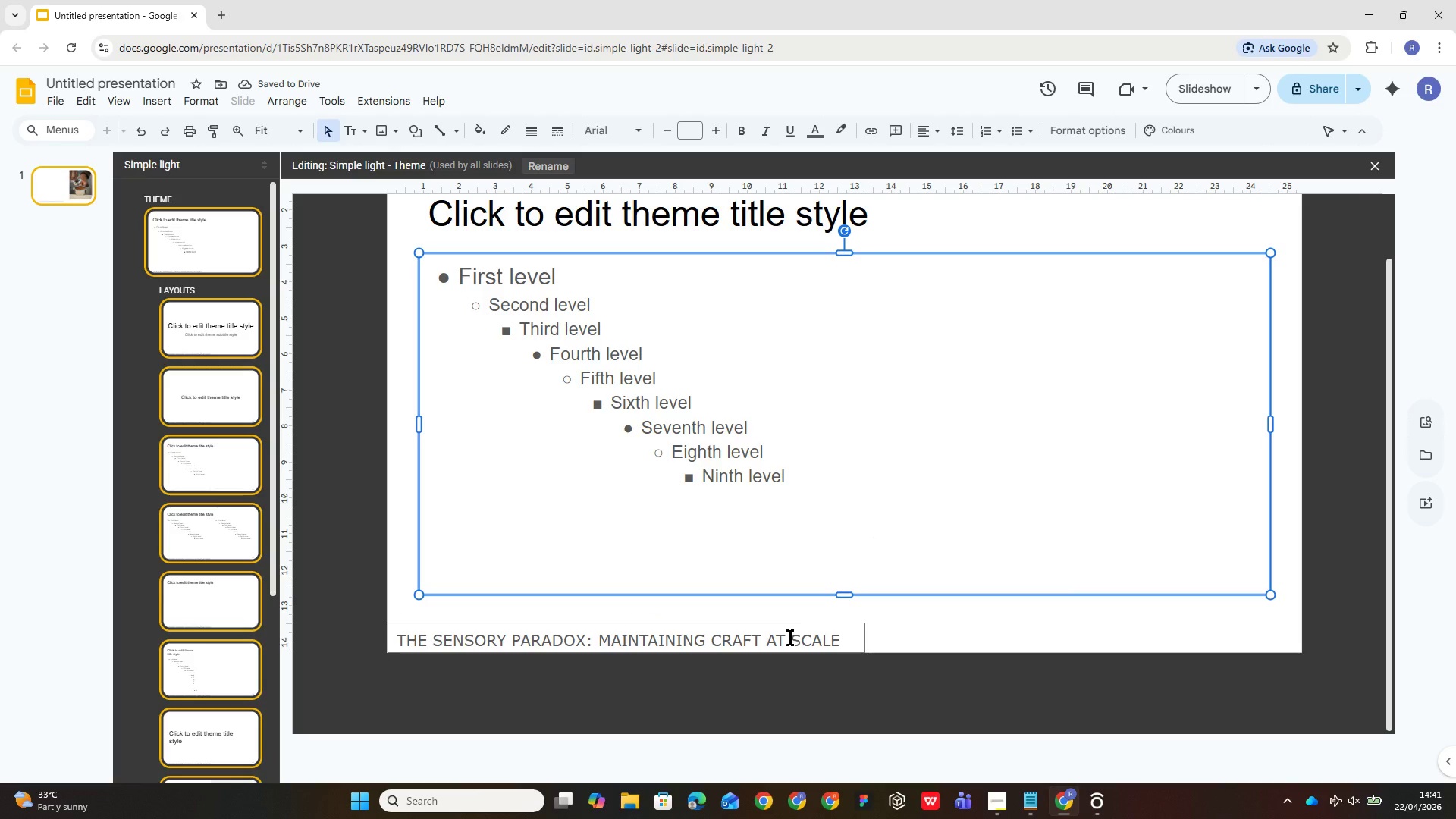 
wait(5.23)
 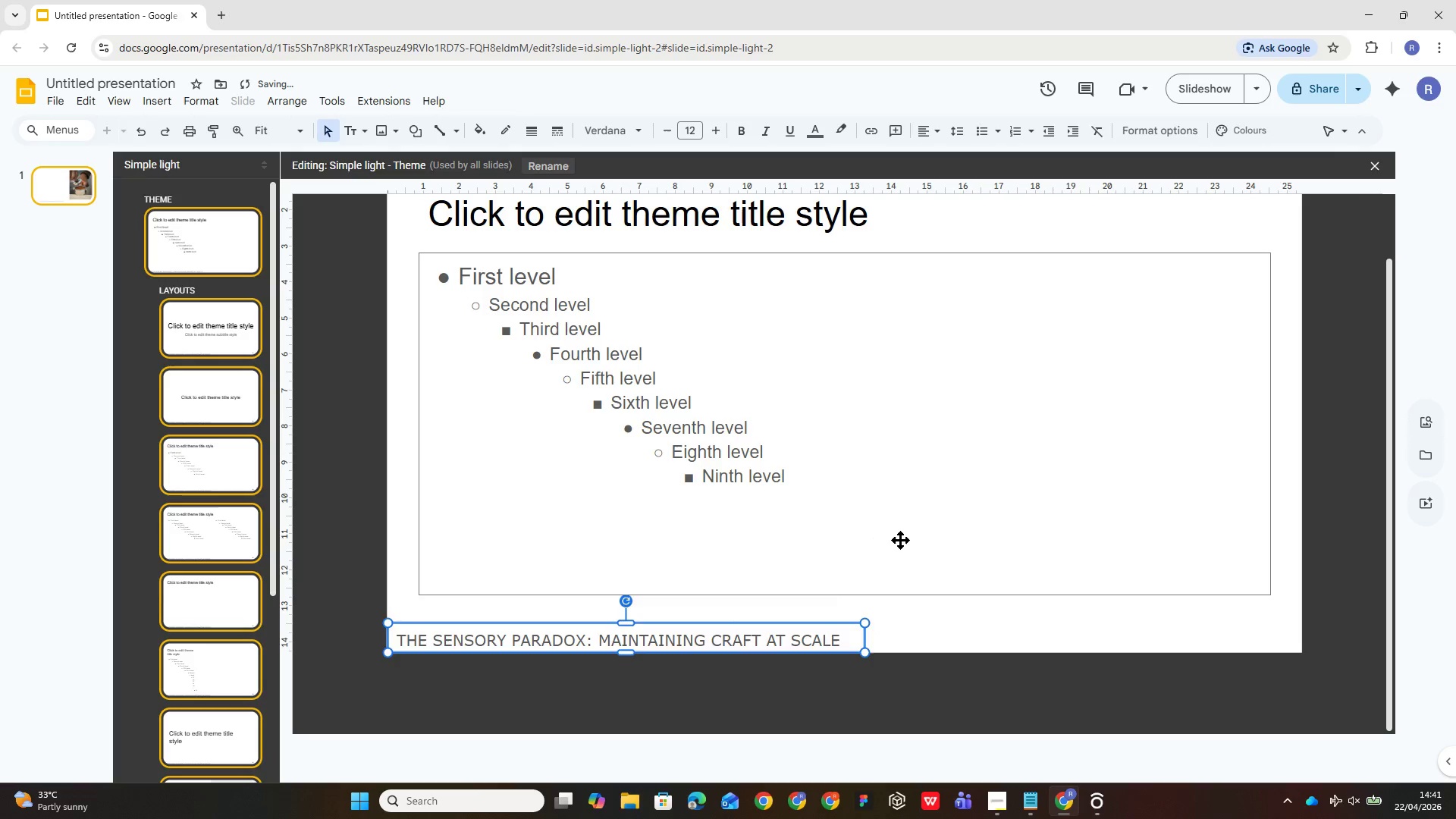 
left_click([781, 648])
 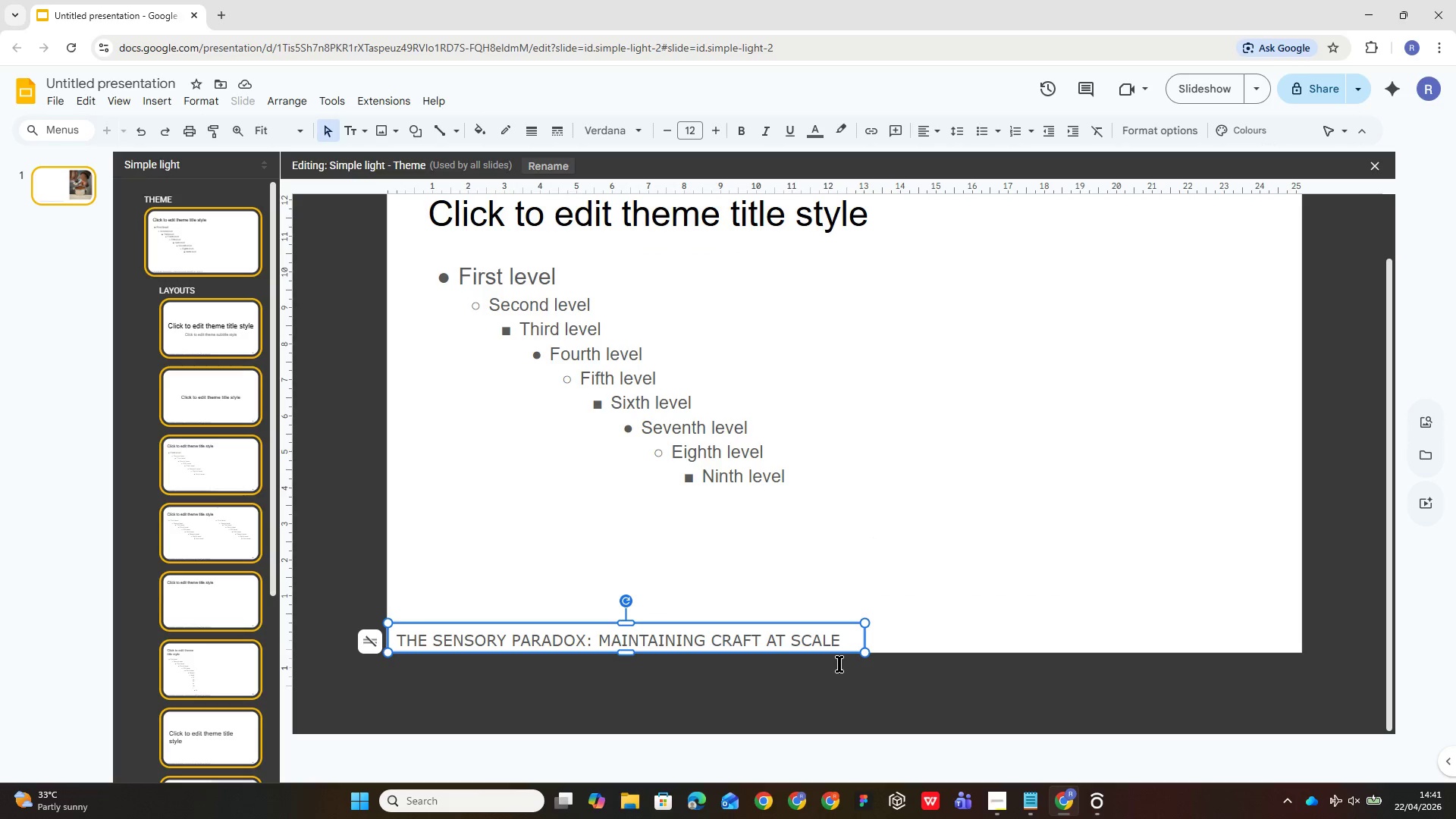 
key(Control+A)
 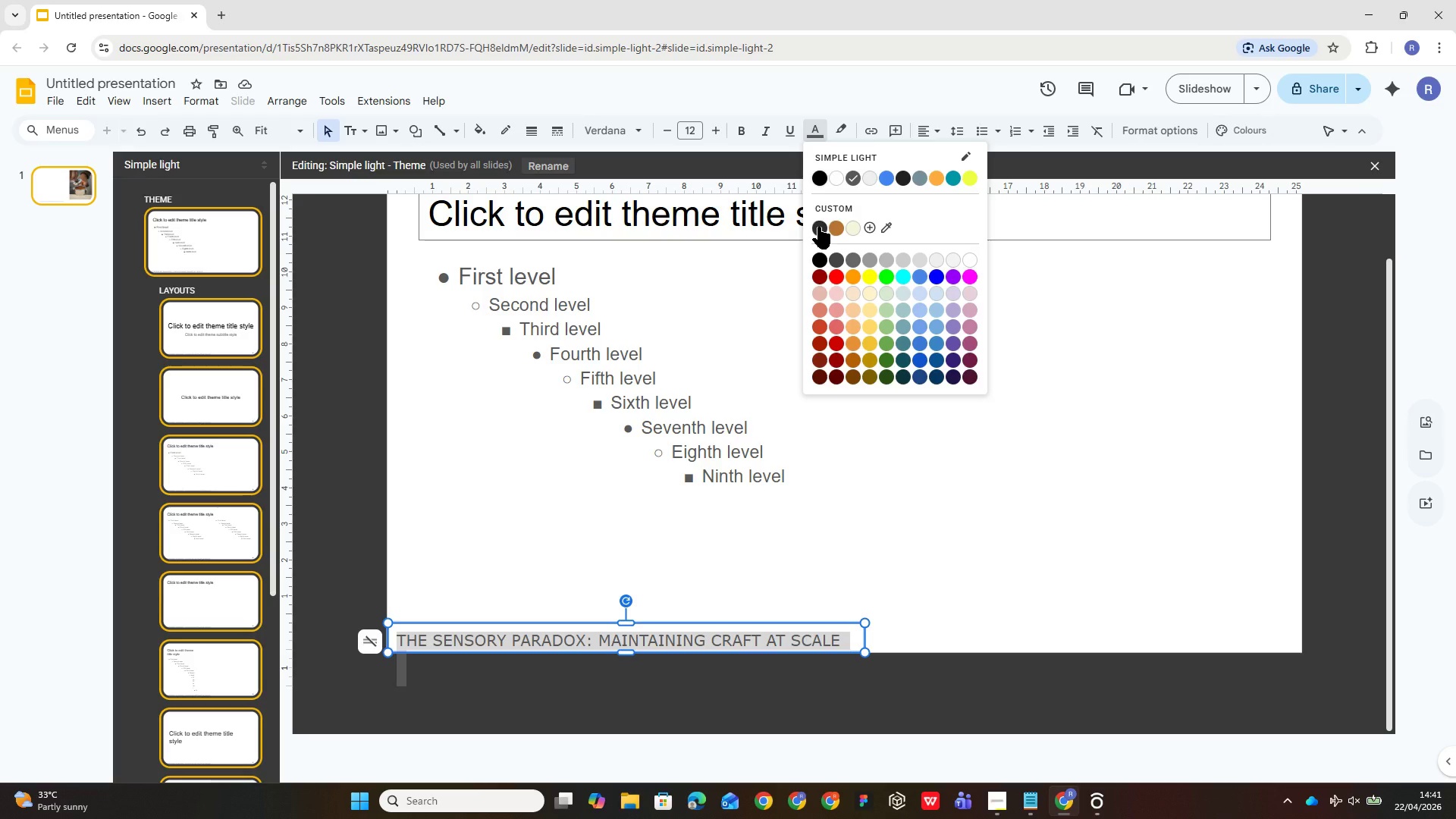 
left_click([818, 227])
 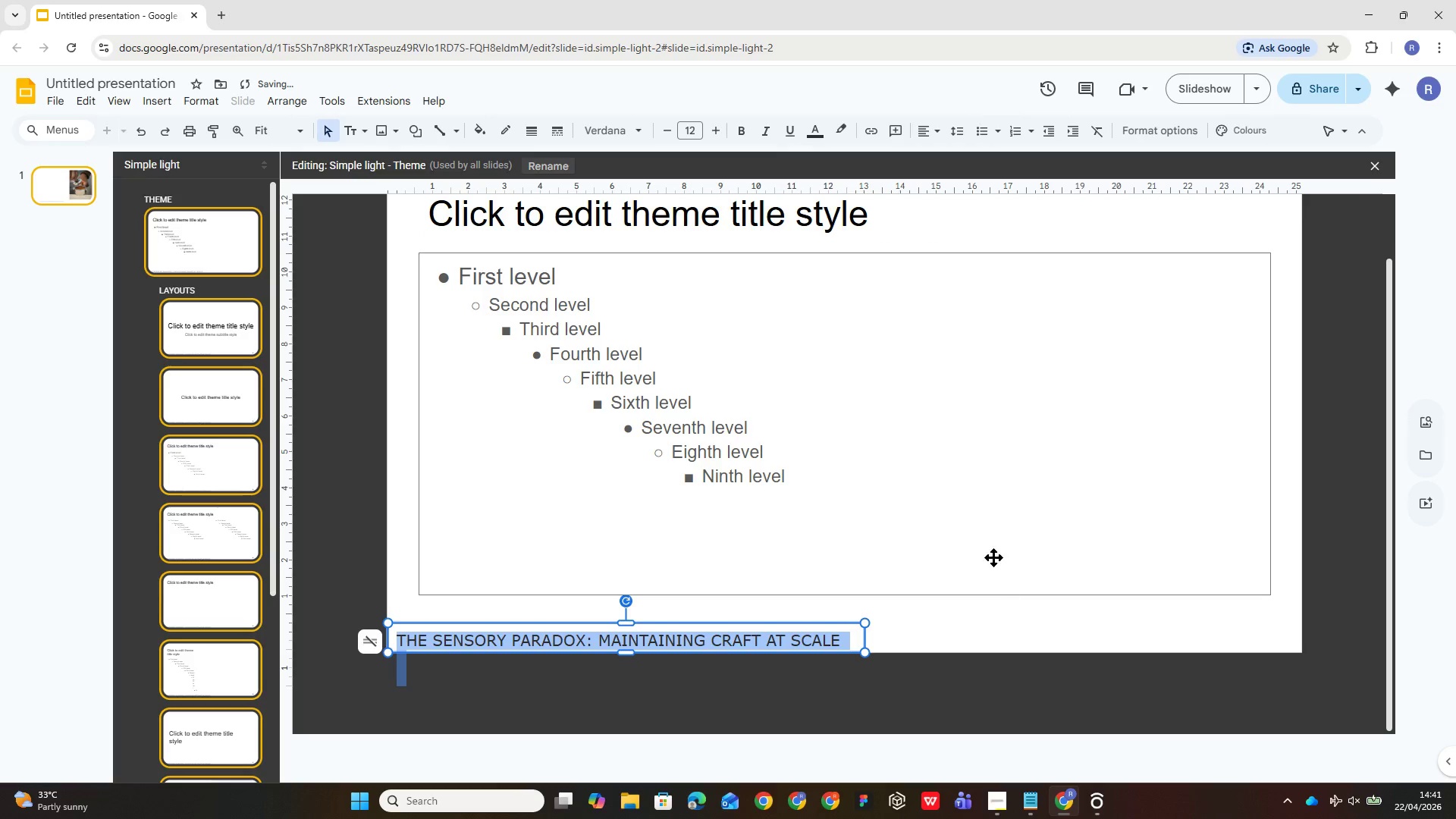 
left_click([973, 538])
 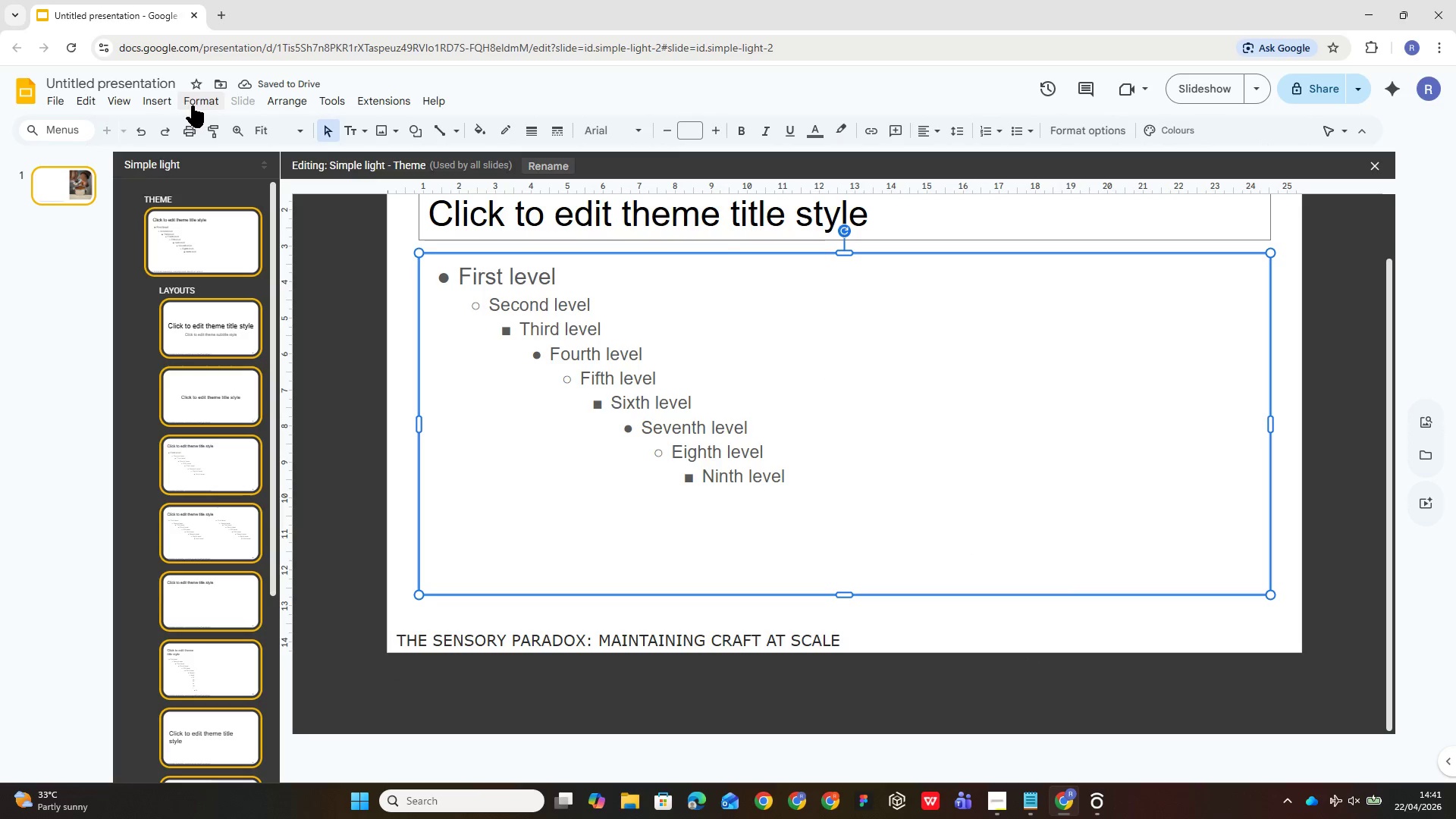 
wait(5.05)
 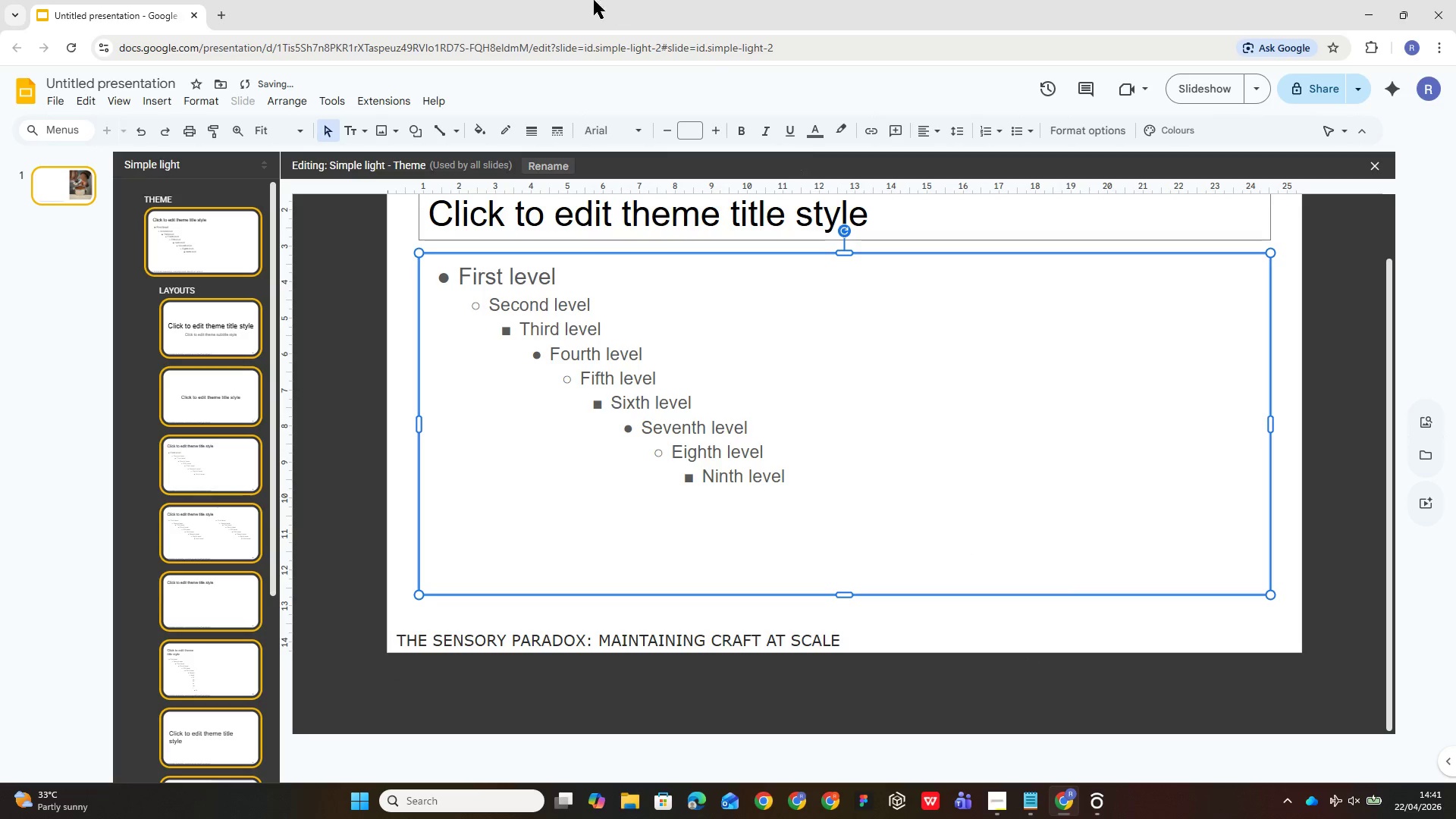 
left_click([150, 102])
 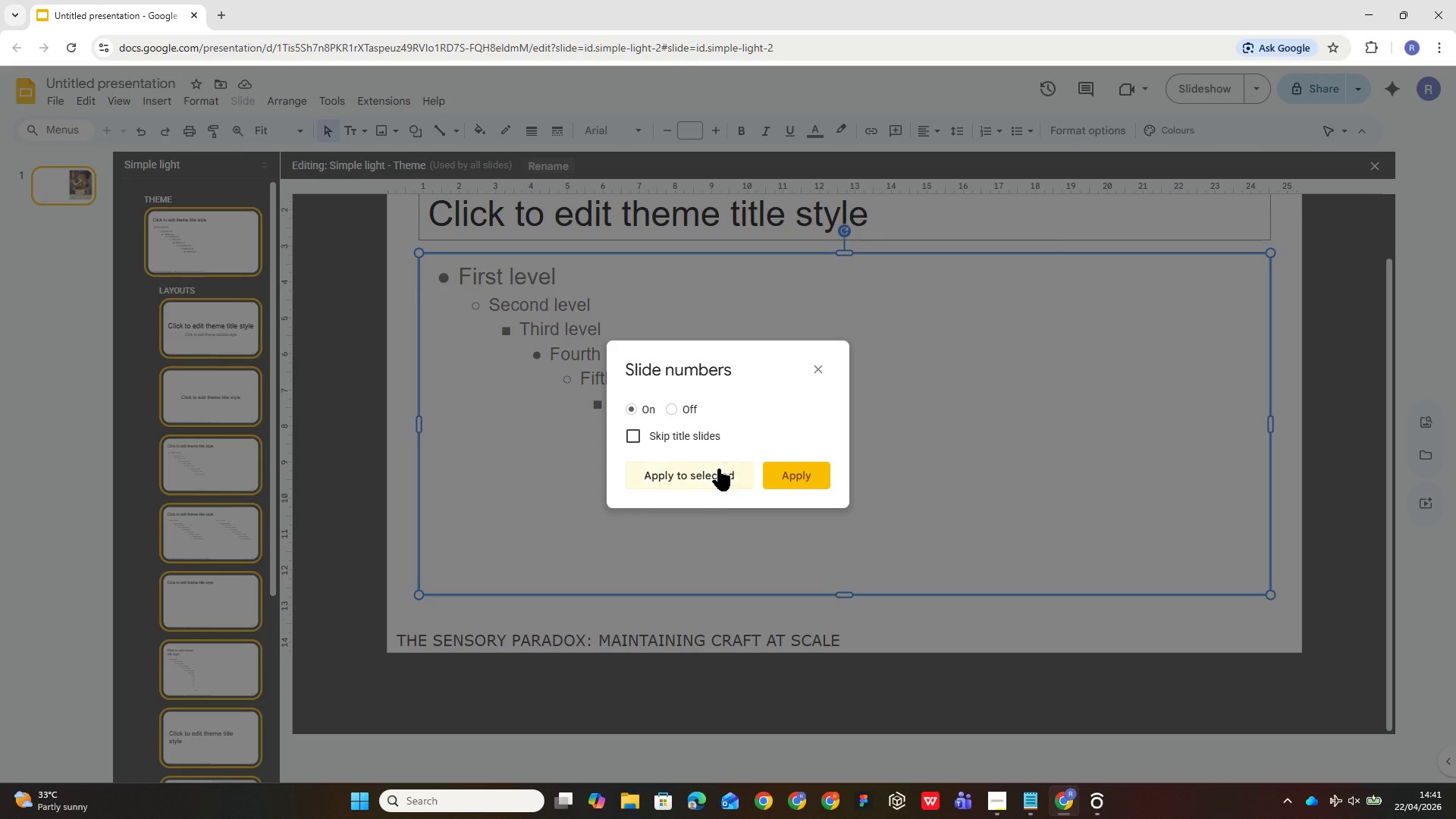 
left_click([701, 438])
 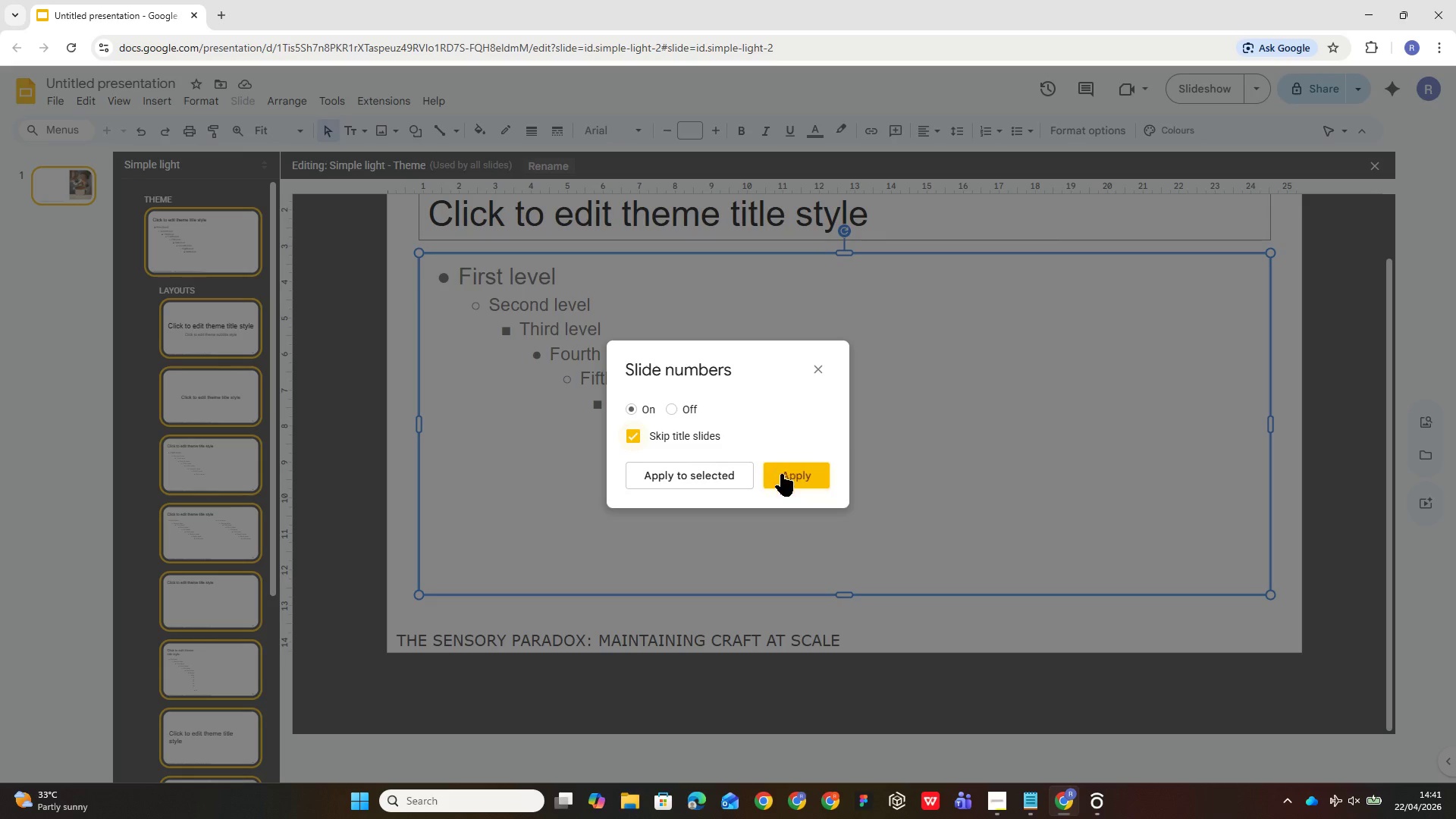 
left_click([784, 475])
 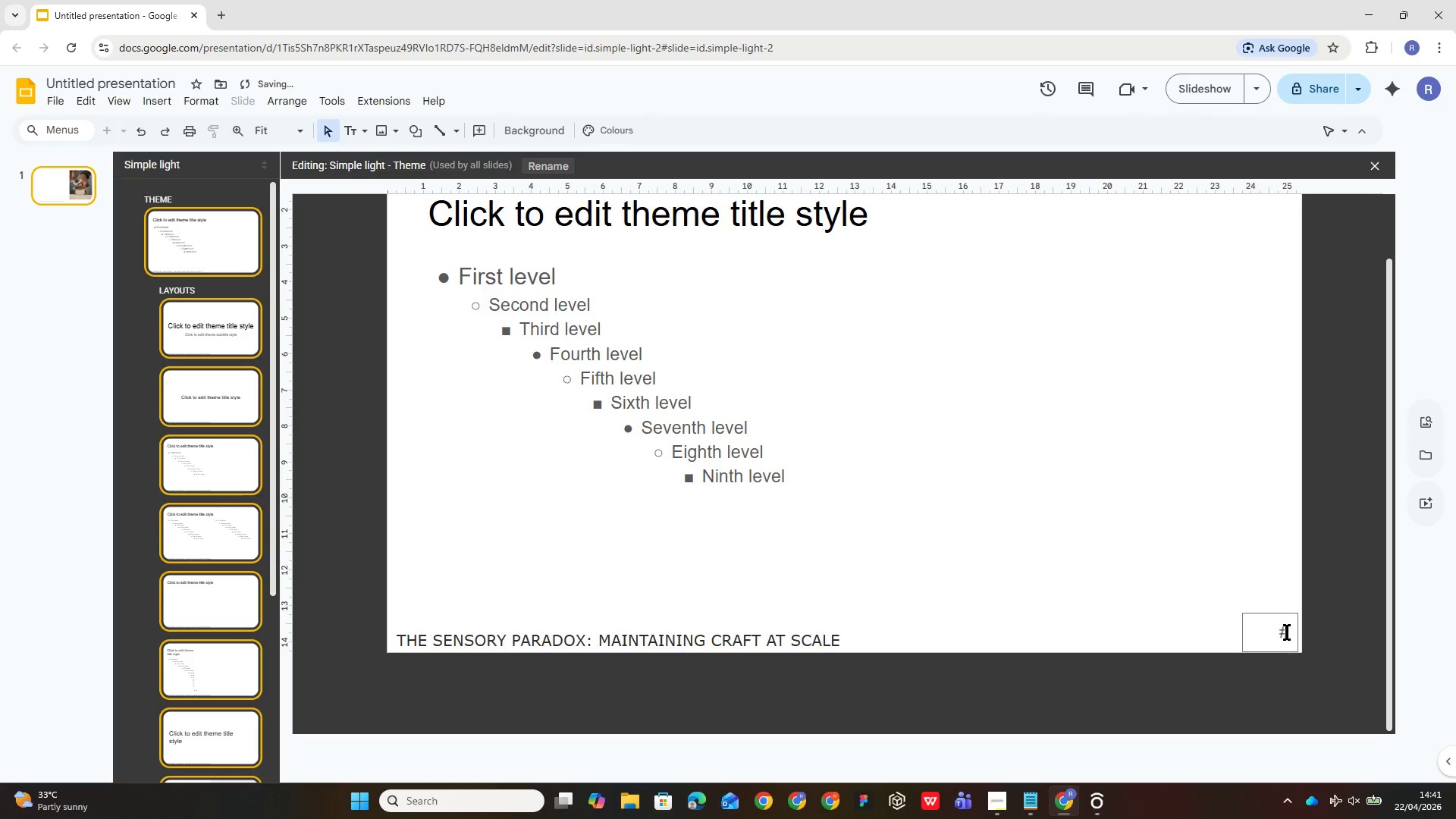 
double_click([1288, 632])
 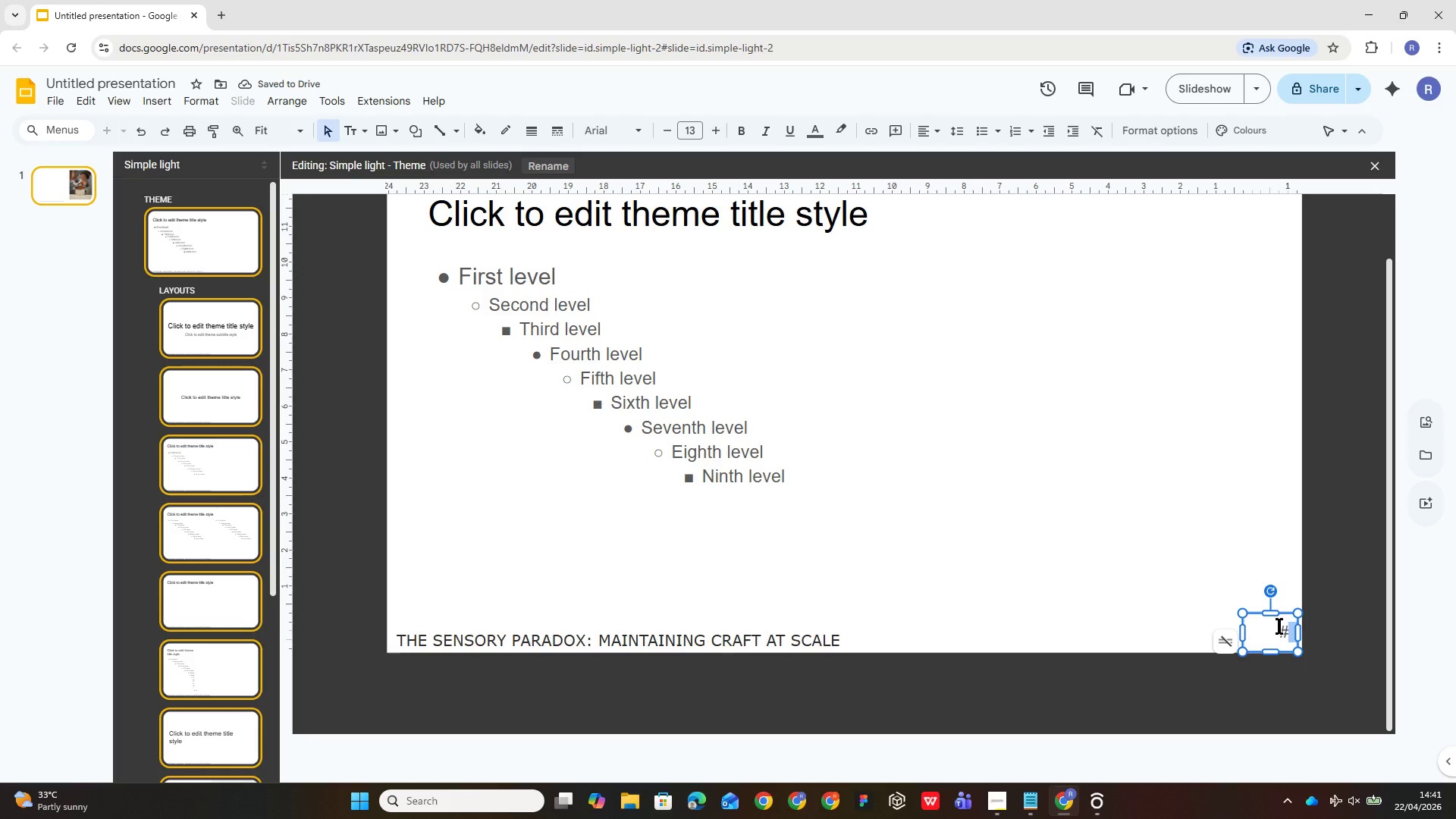 
left_click([1282, 628])
 